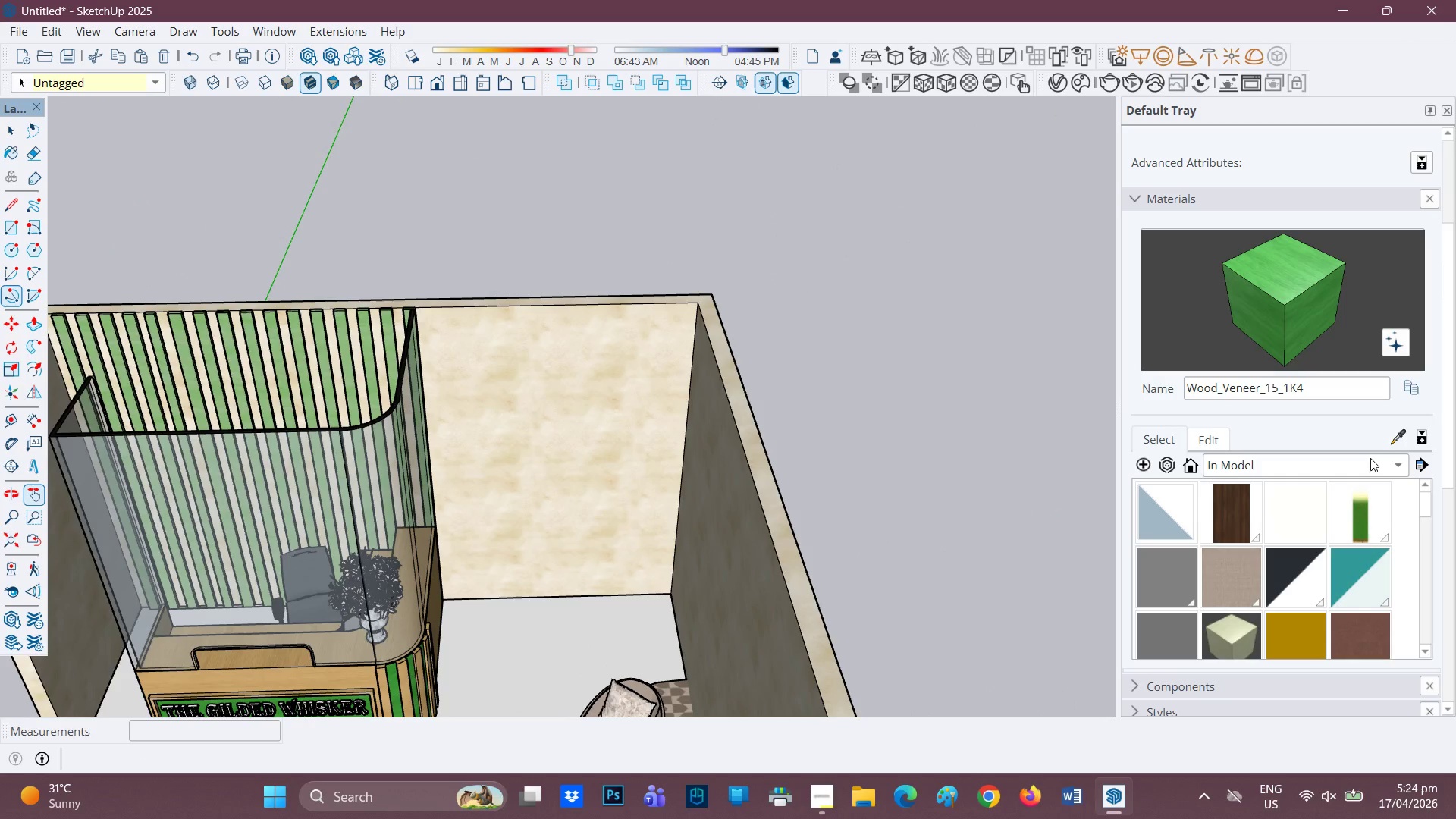 
left_click([1371, 459])
 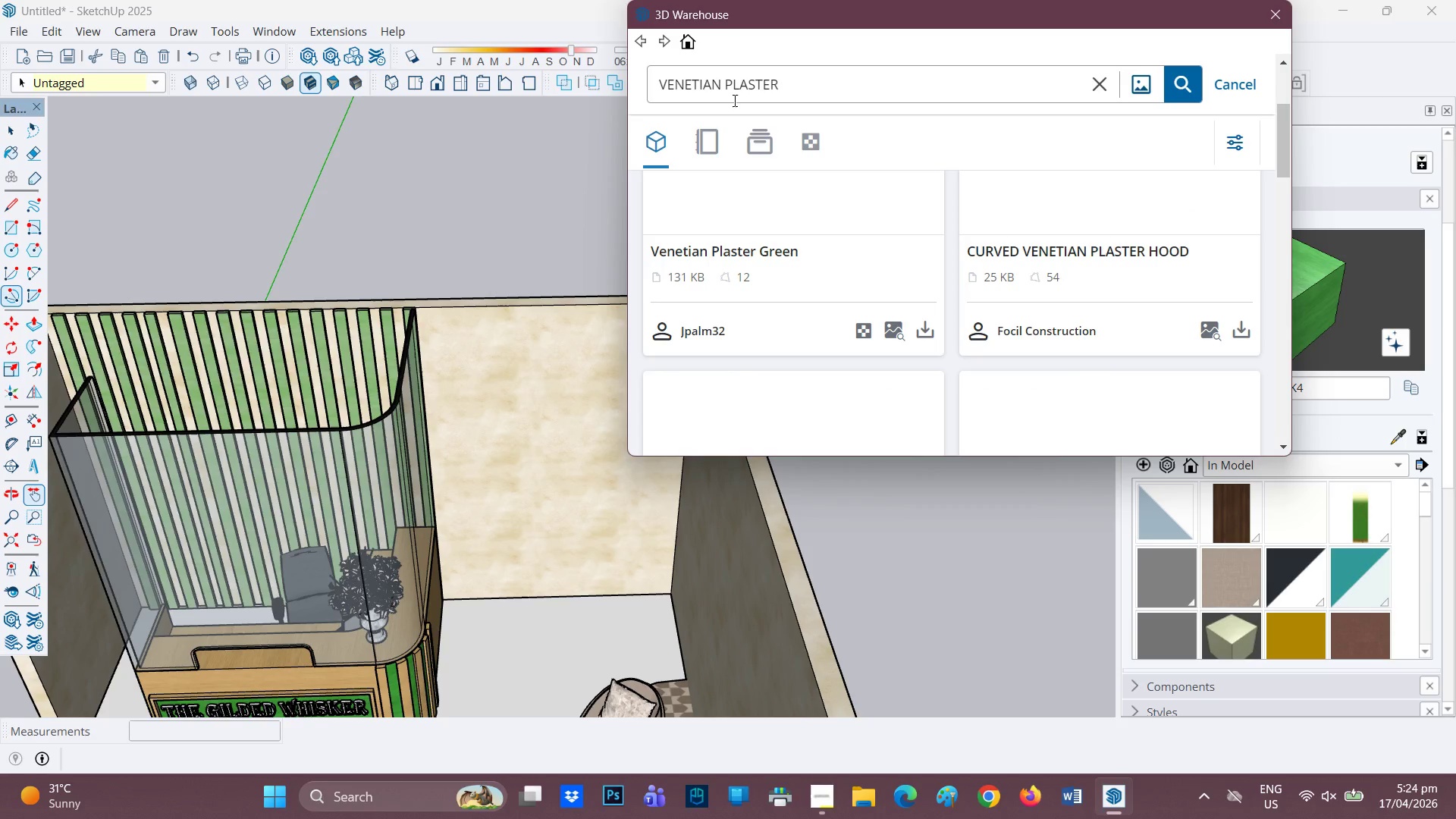 
wait(7.84)
 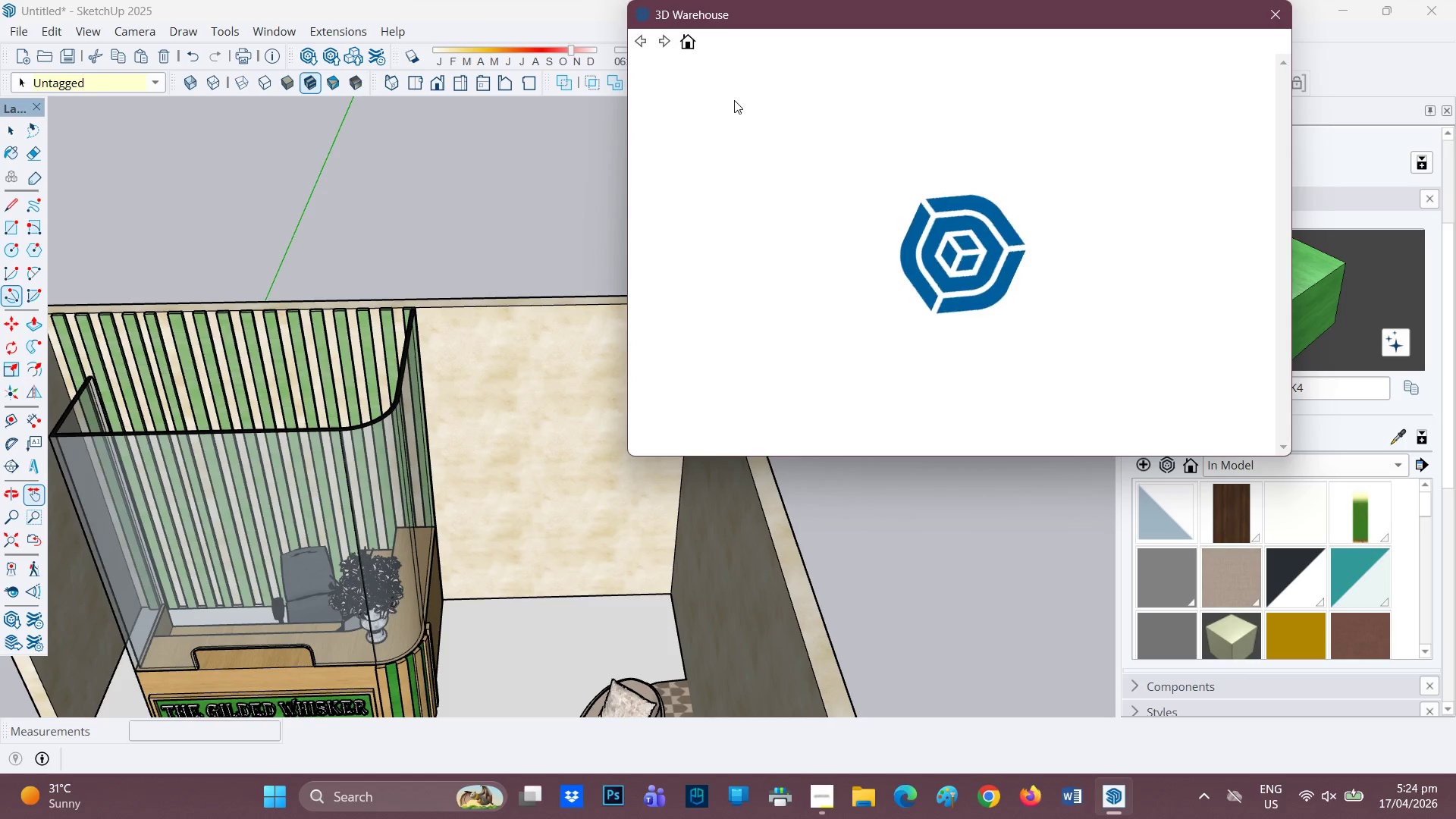 
left_click([780, 83])
 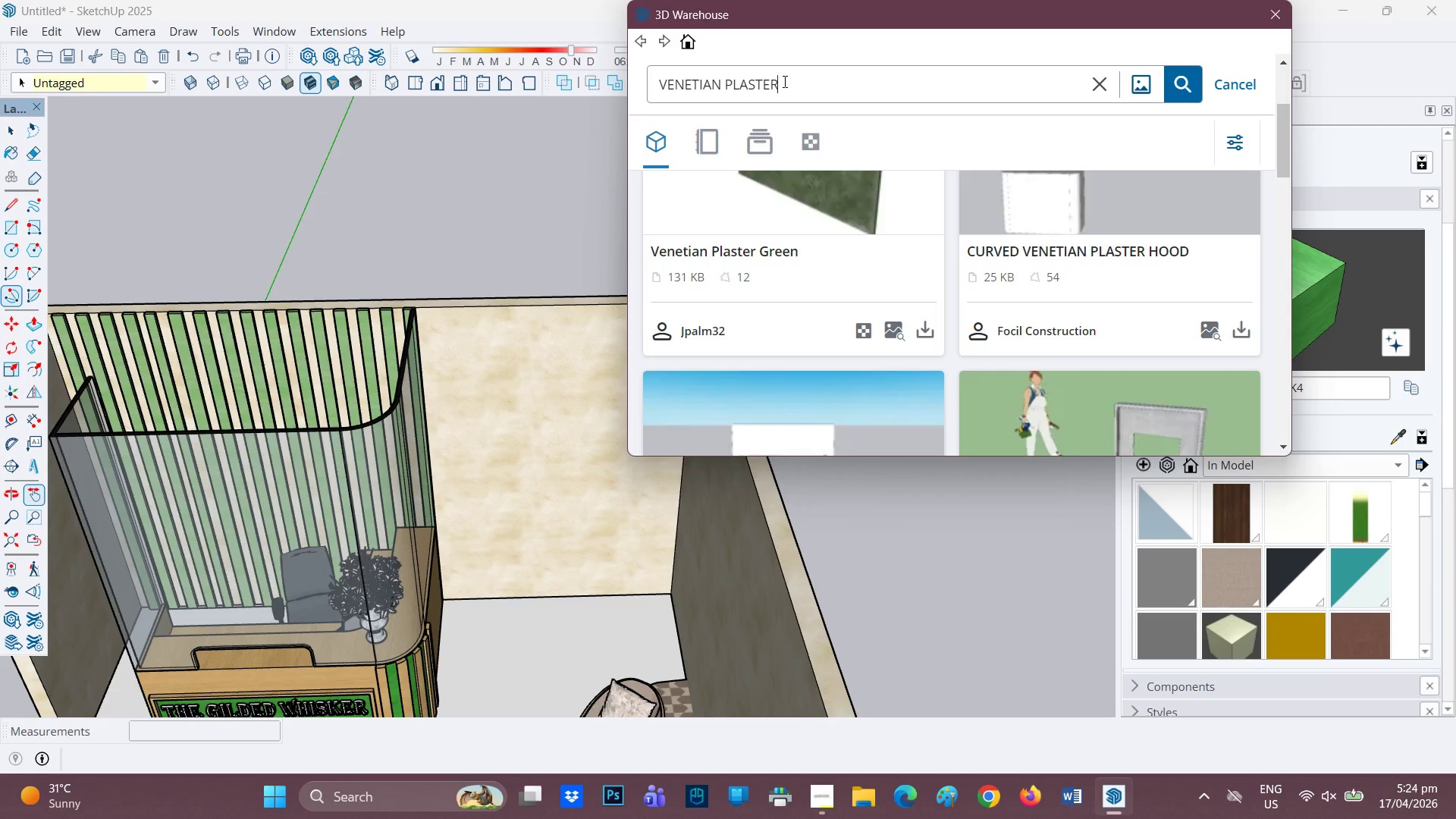 
left_click_drag(start_coordinate=[783, 81], to_coordinate=[577, 80])
 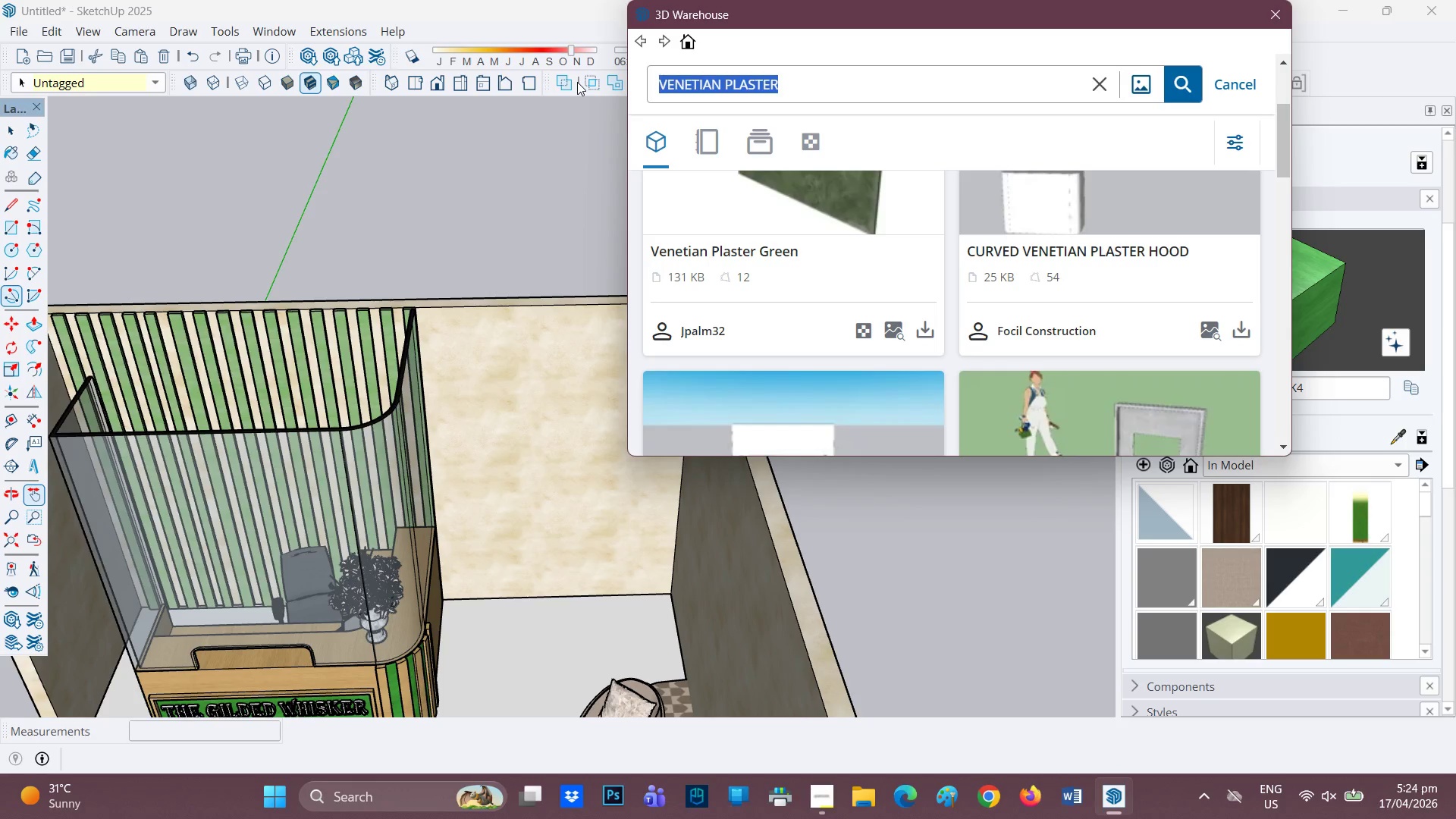 
type(WOOF)
 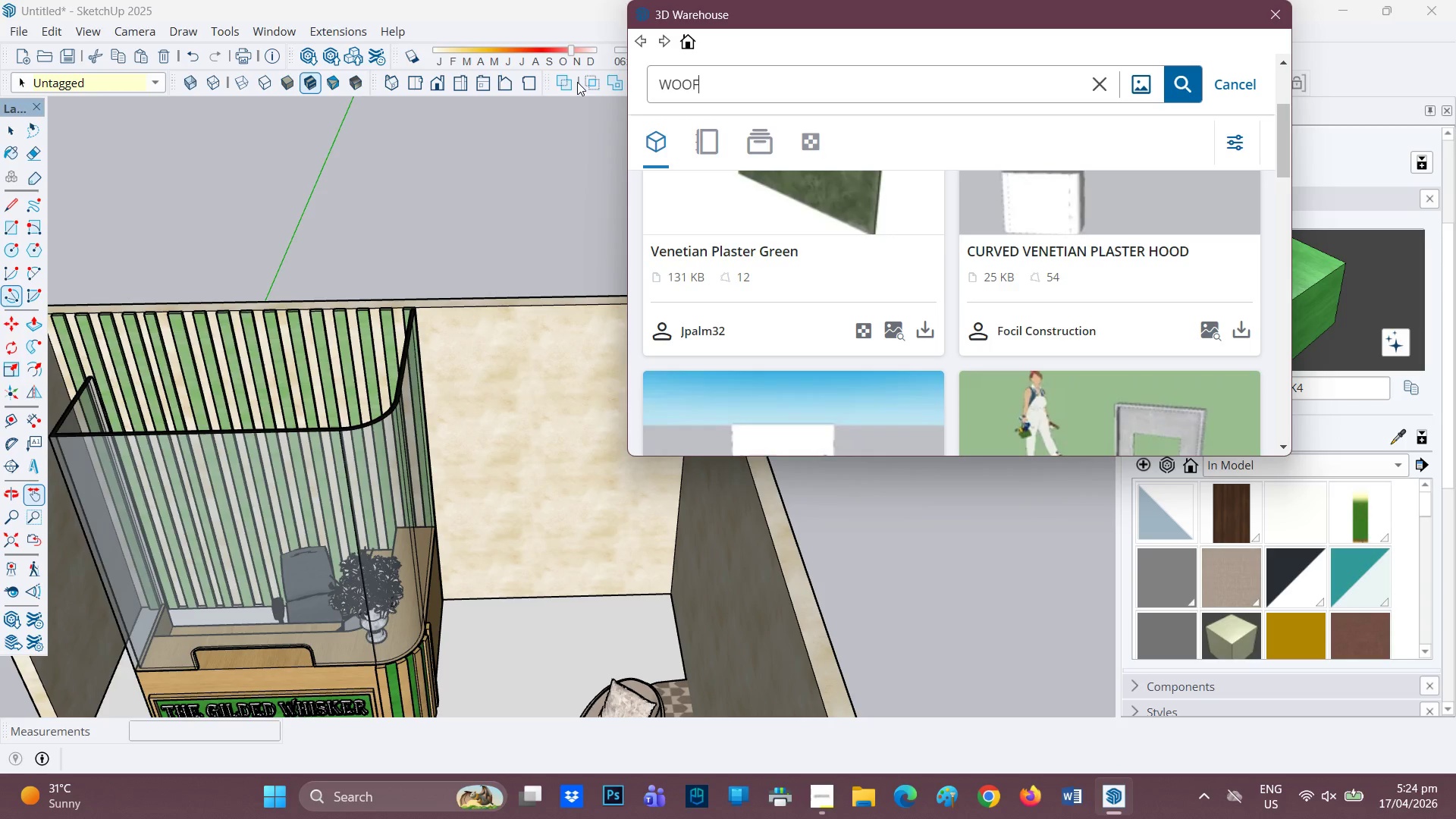 
key(Enter)
 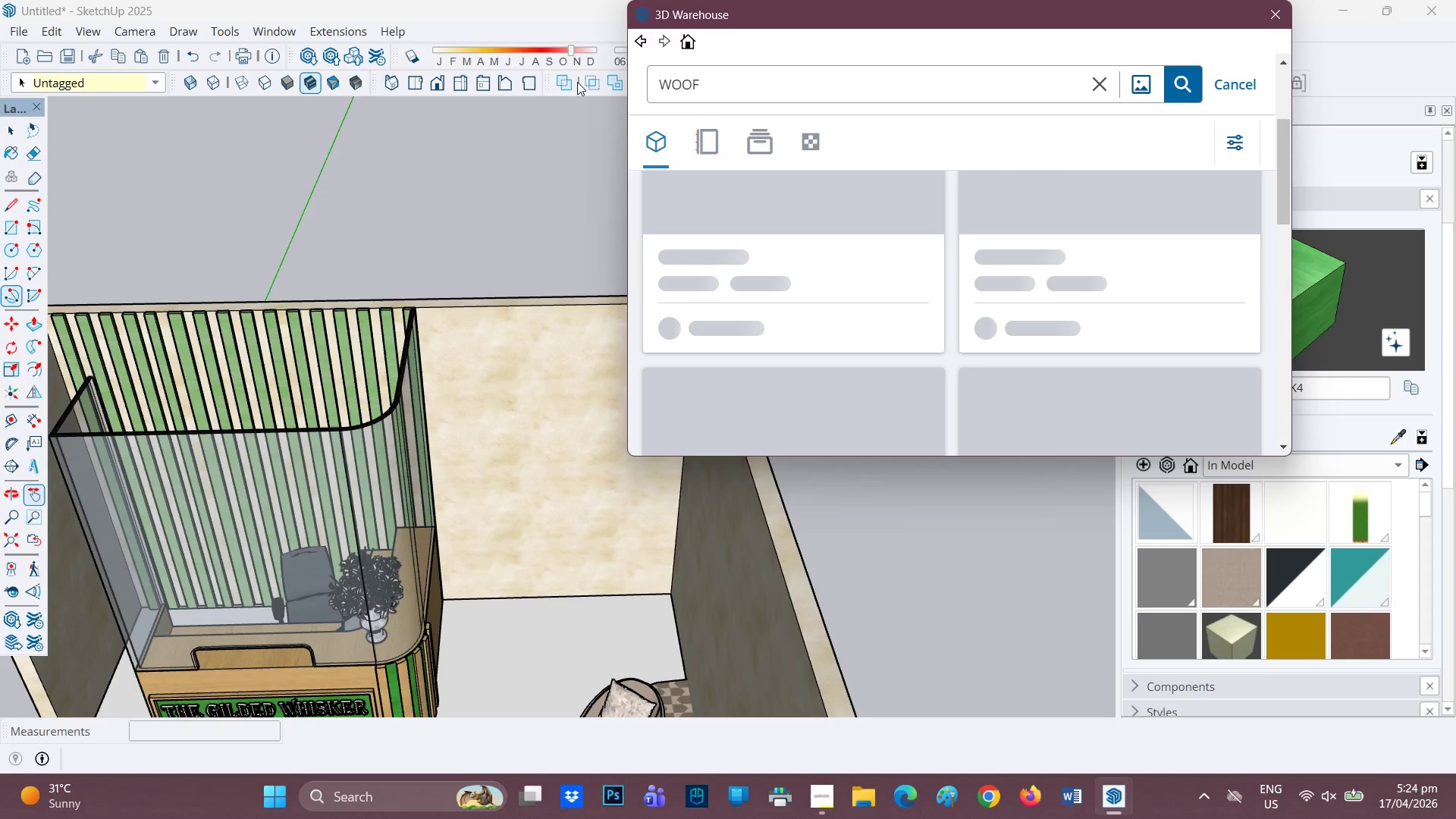 
key(Backspace)
 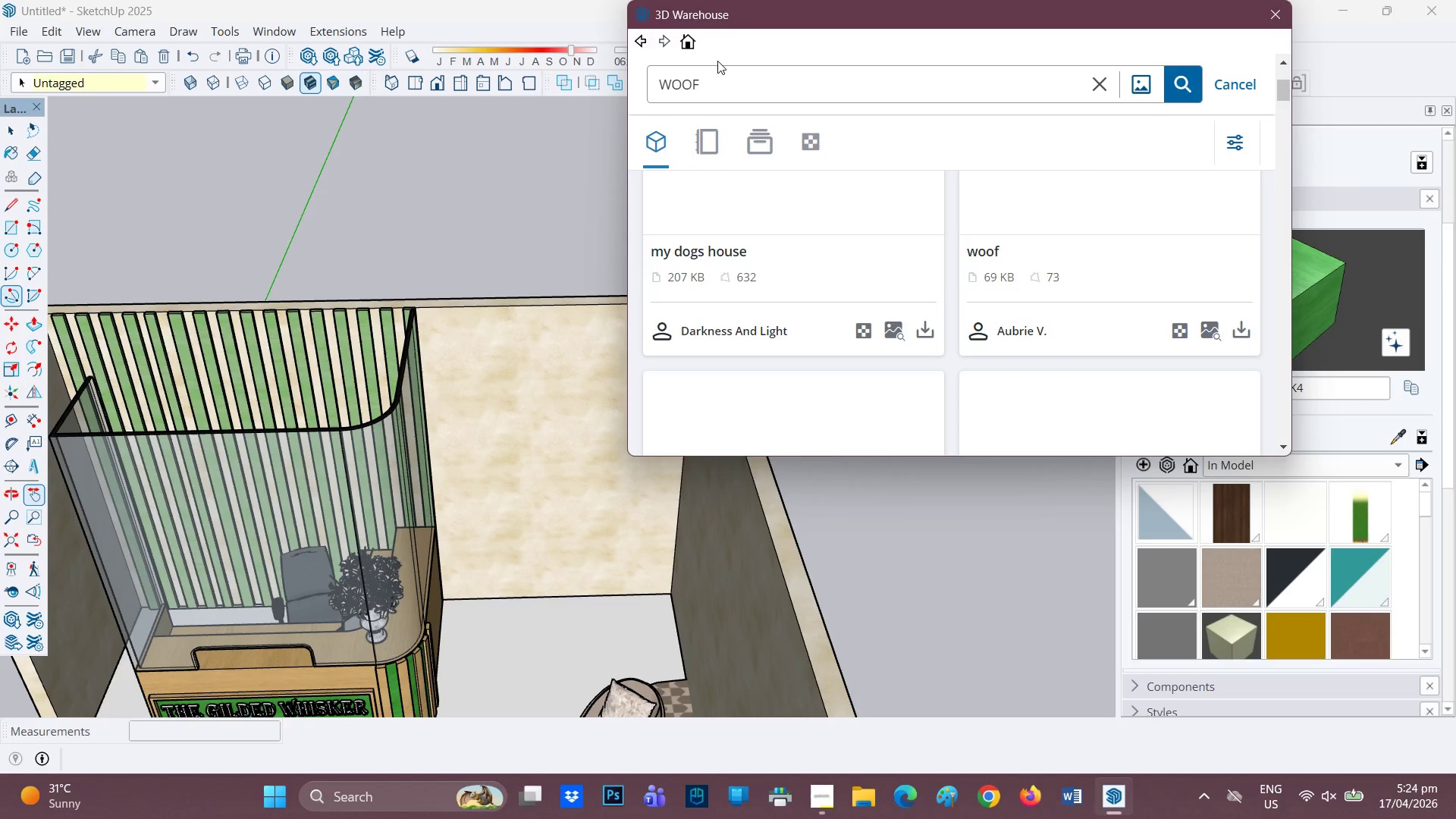 
left_click([706, 86])
 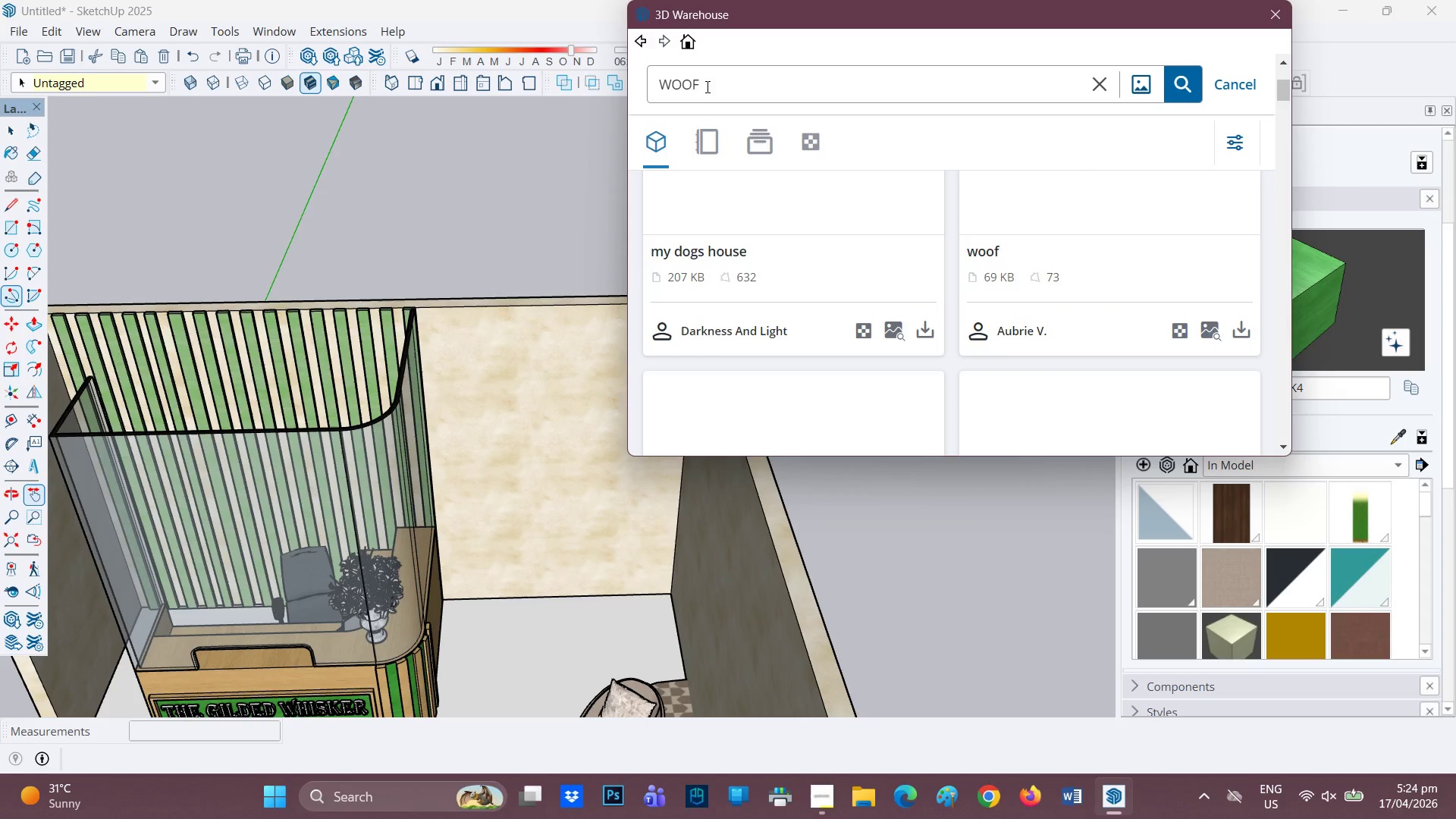 
key(Backspace)
 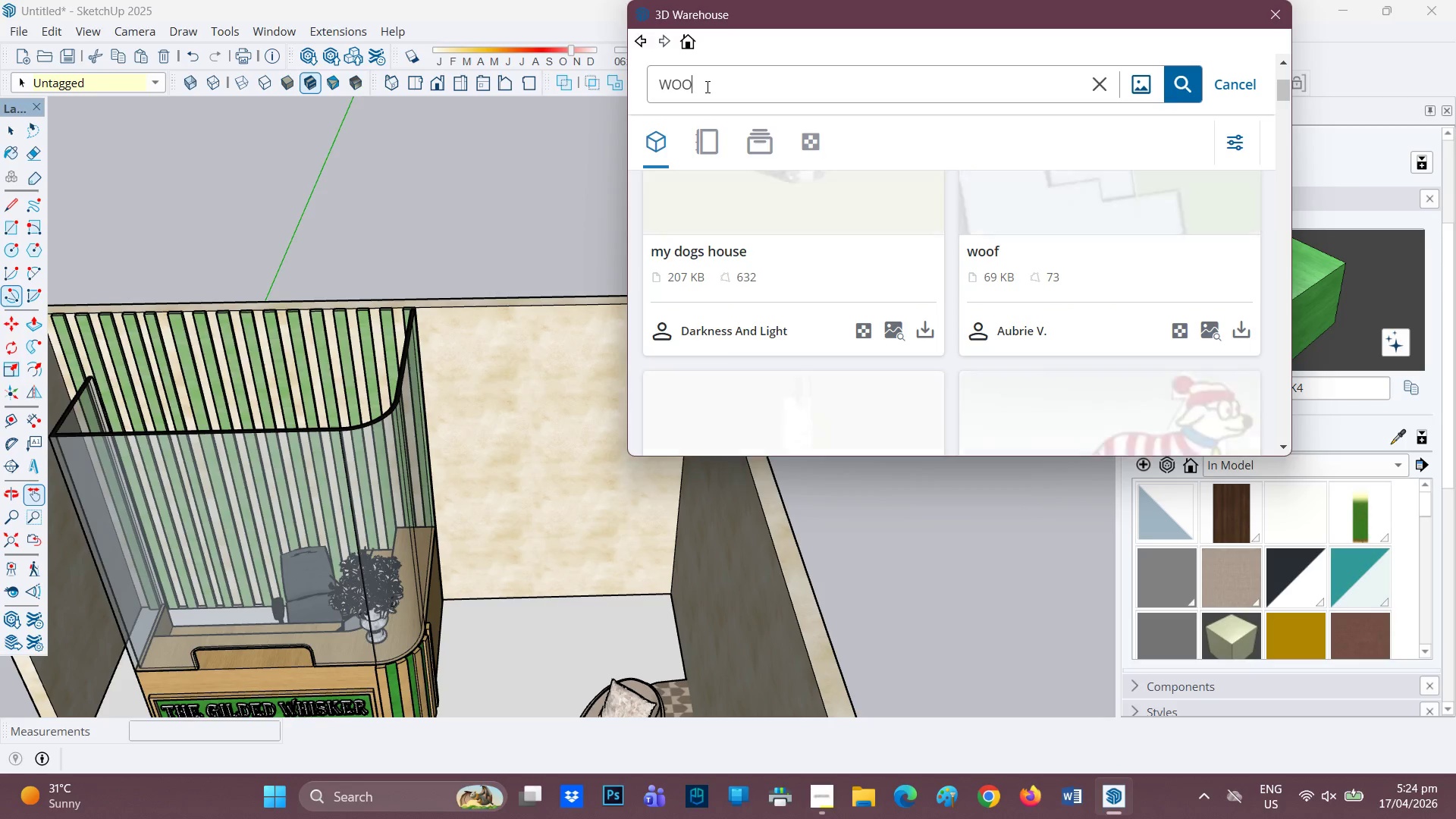 
key(D)
 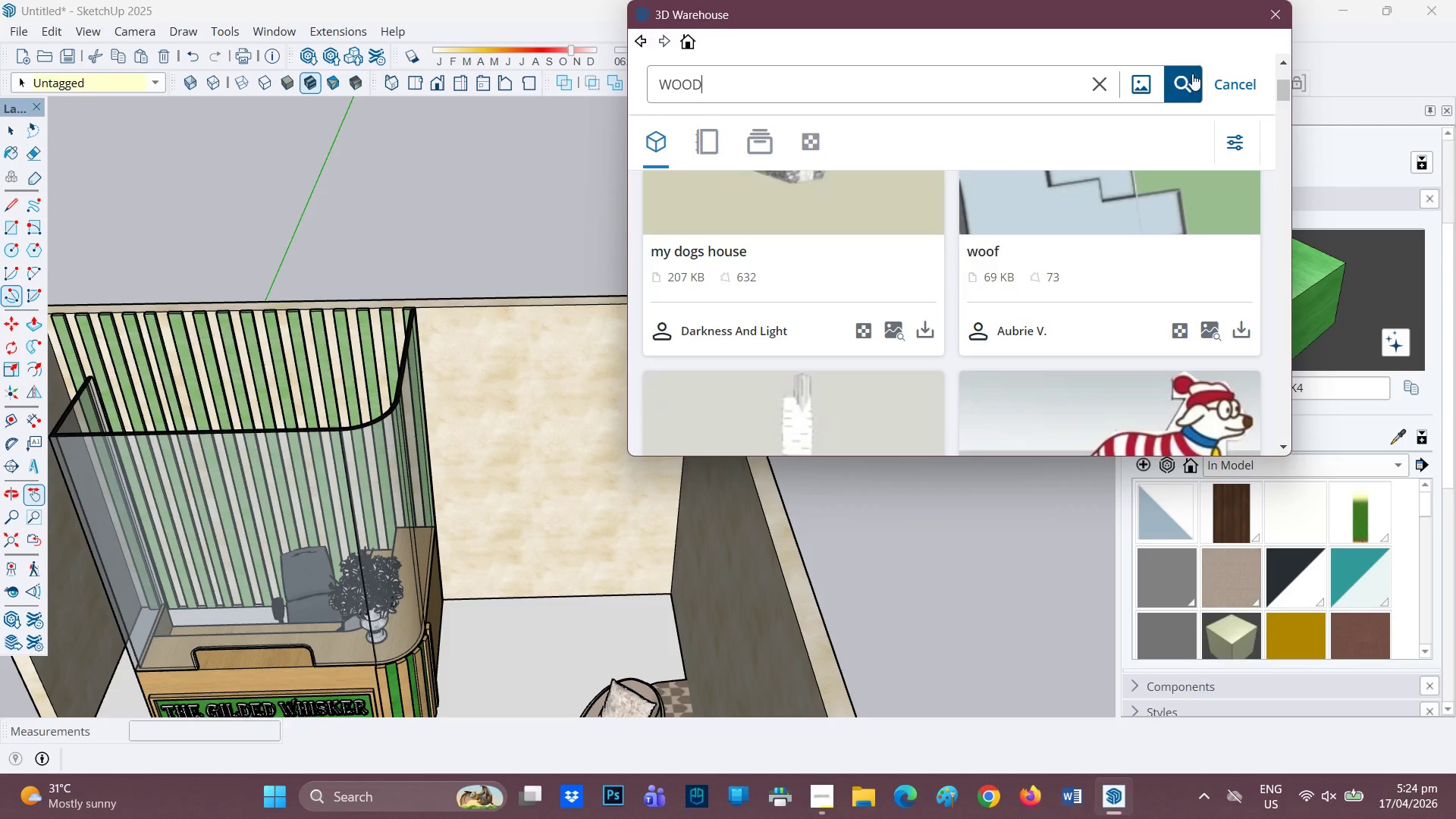 
left_click([1144, 76])
 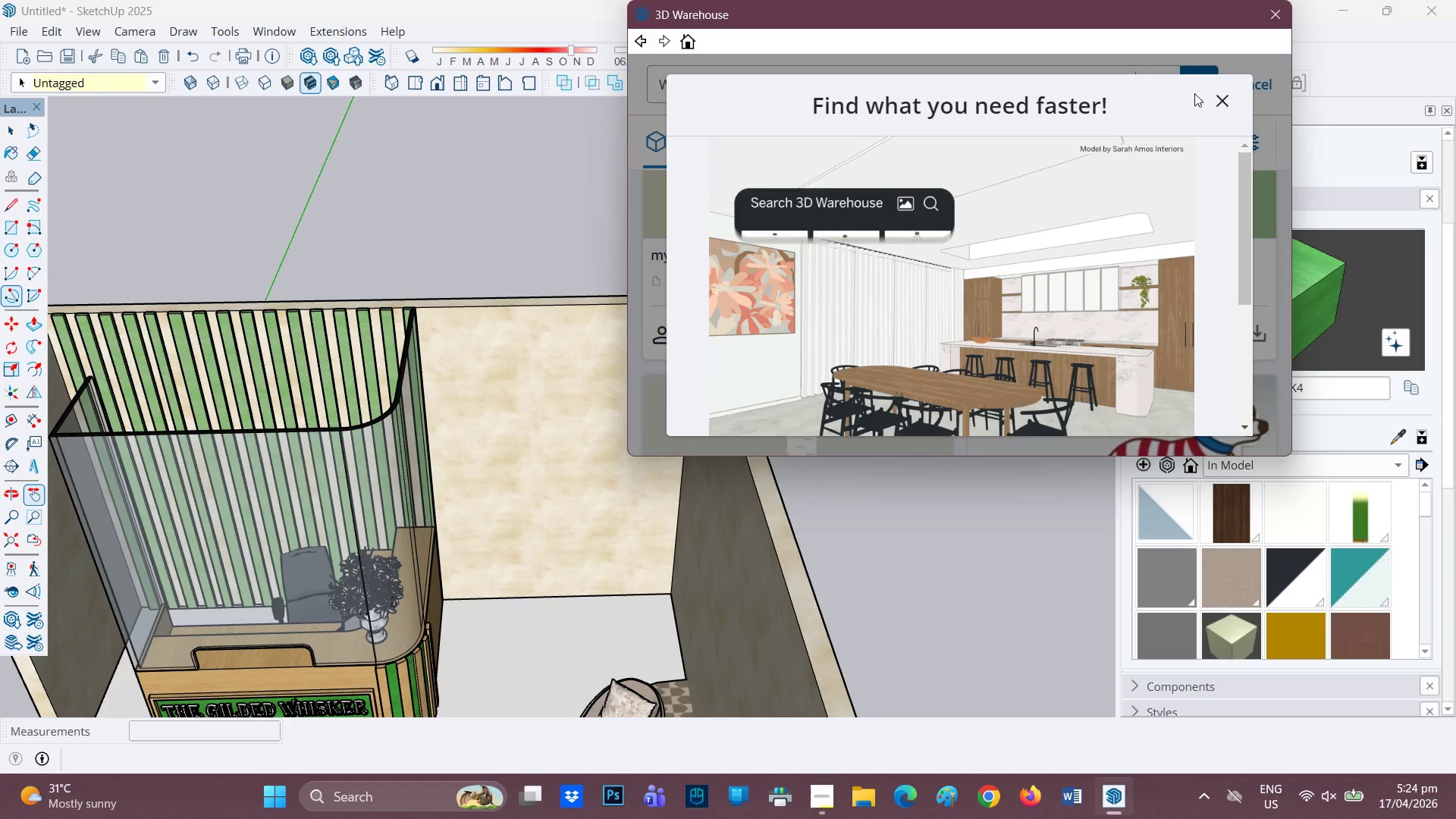 
left_click([1234, 97])
 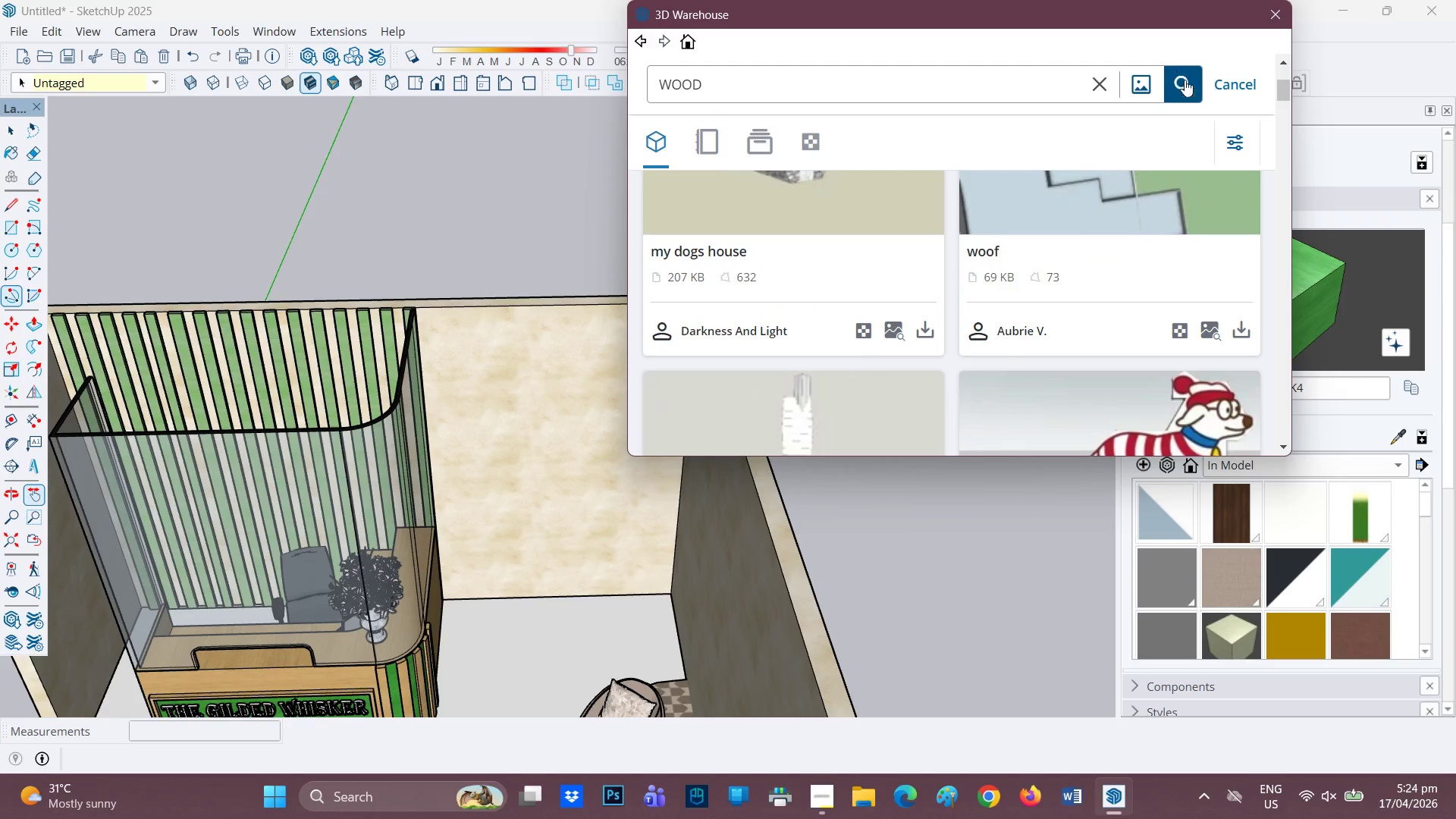 
left_click([1187, 83])
 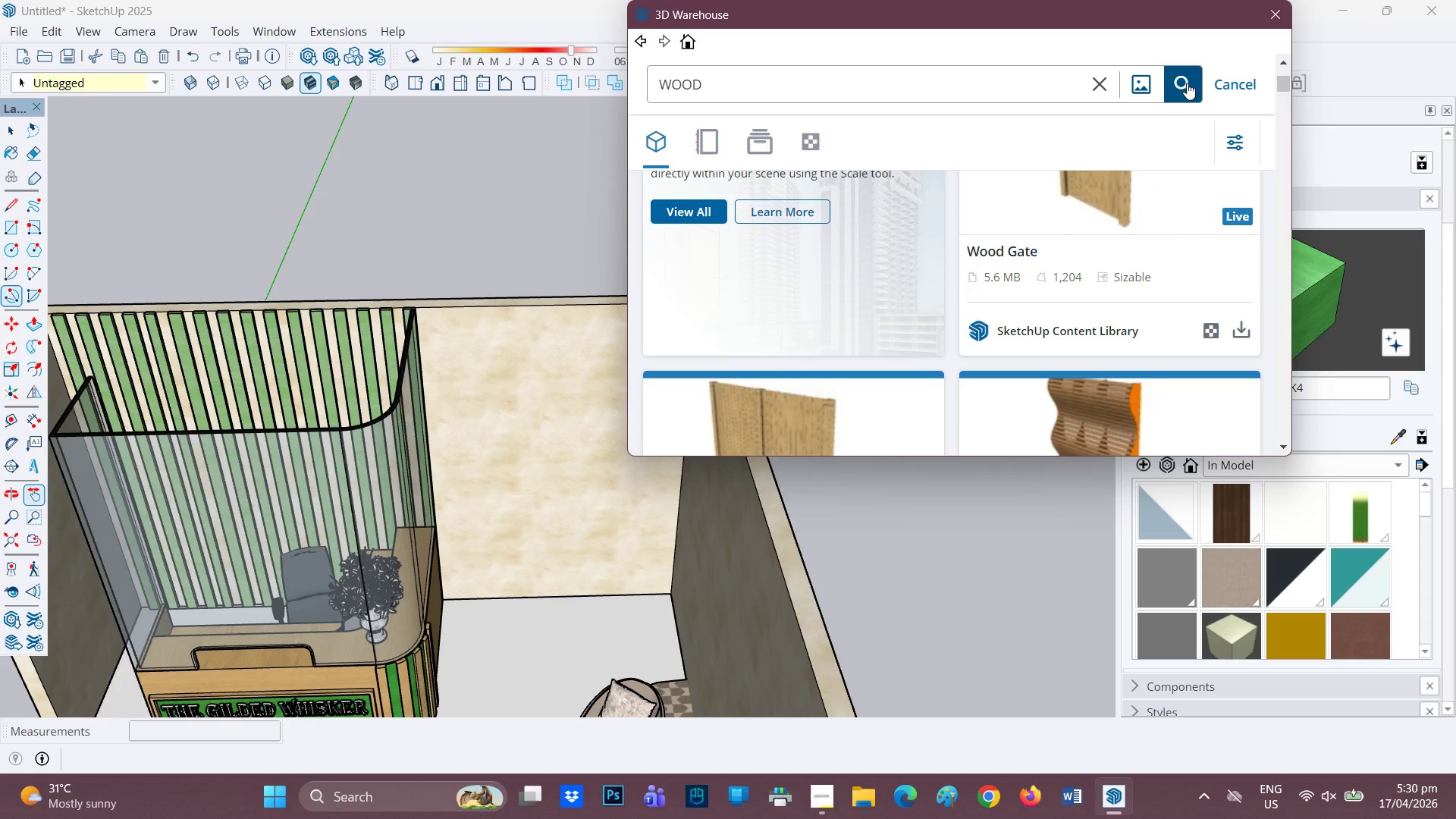 
wait(368.89)
 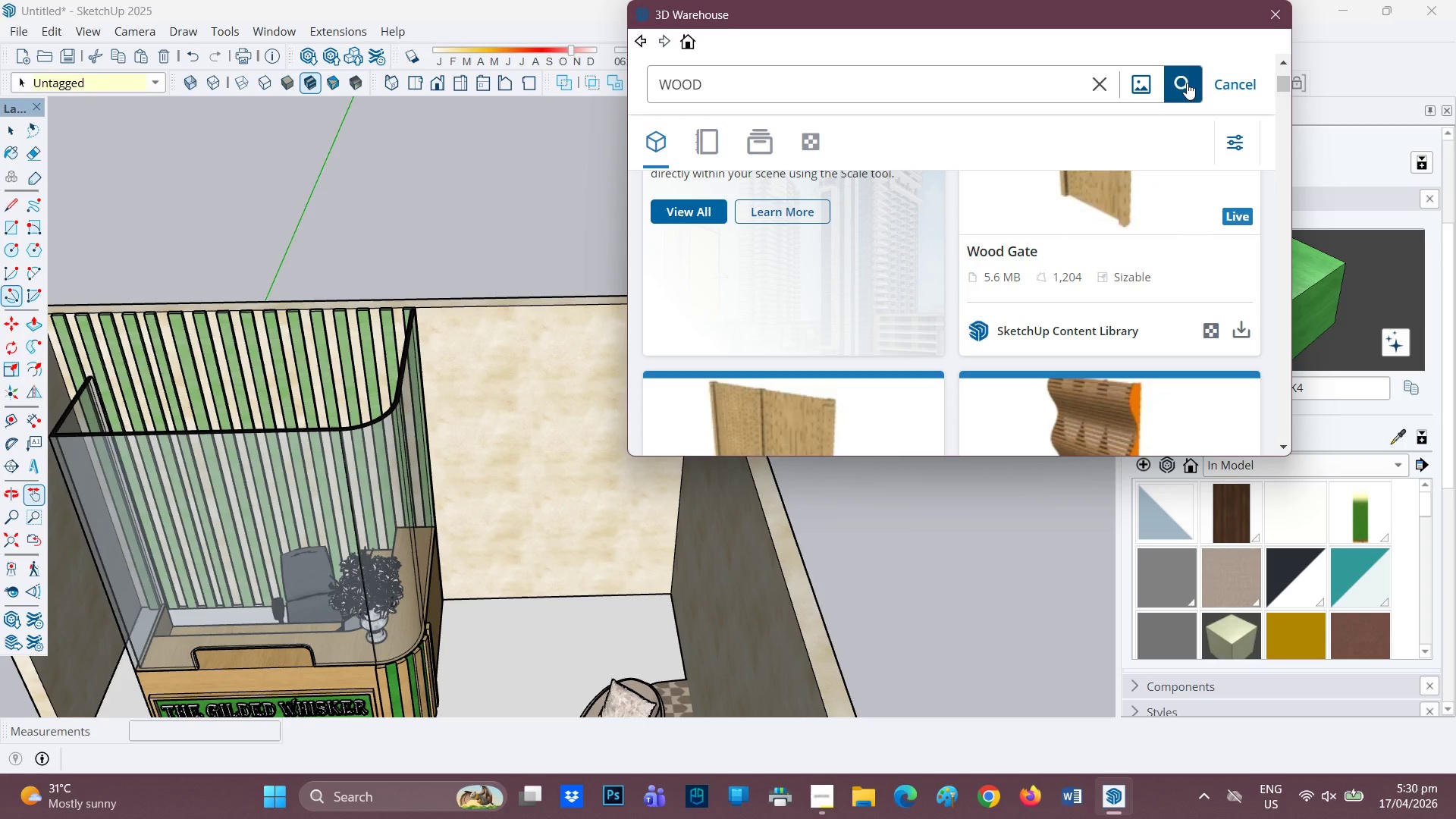 
scroll: coordinate [967, 246], scroll_direction: down, amount: 2.0
 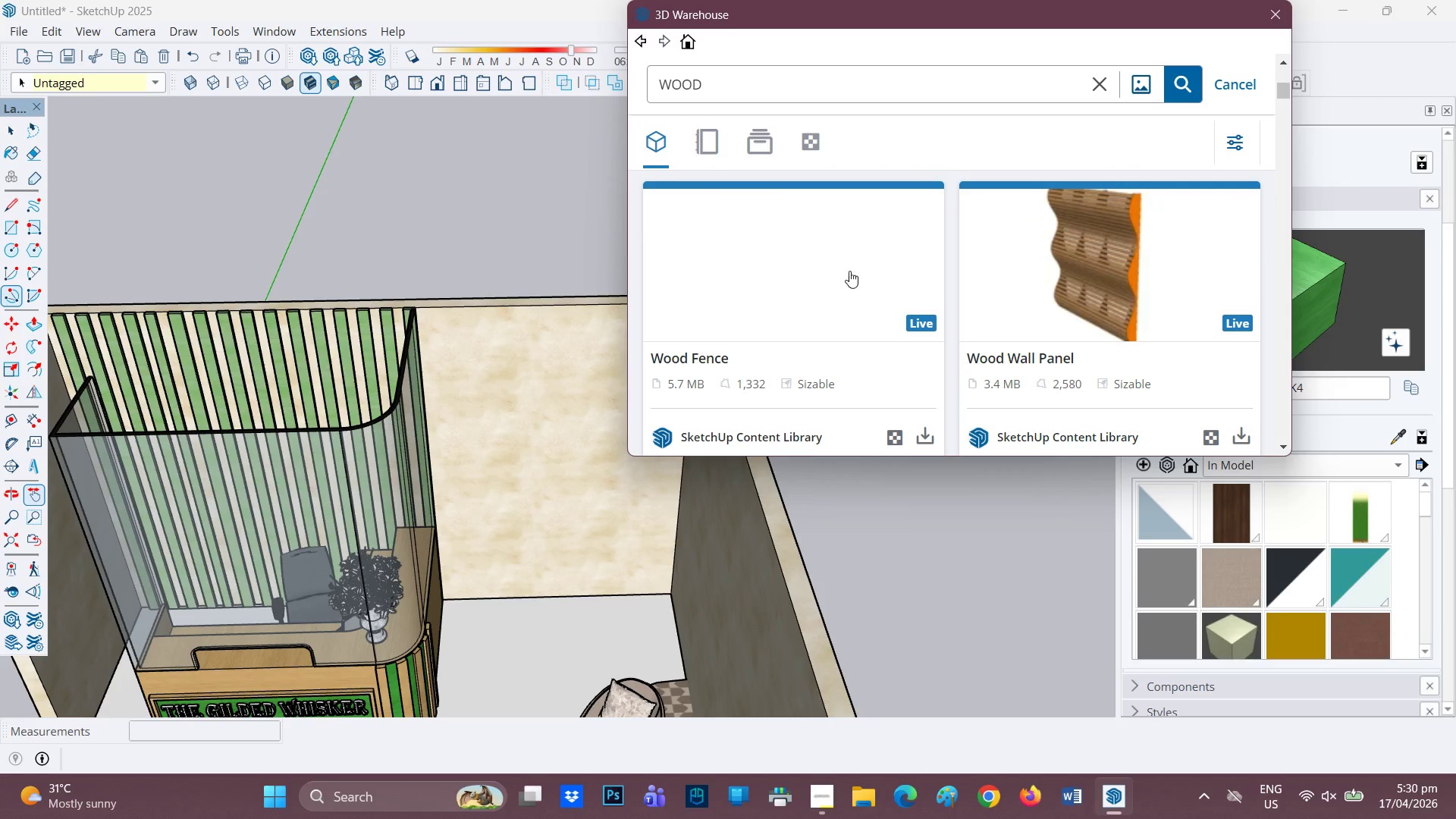 
scroll: coordinate [827, 254], scroll_direction: up, amount: 1.0
 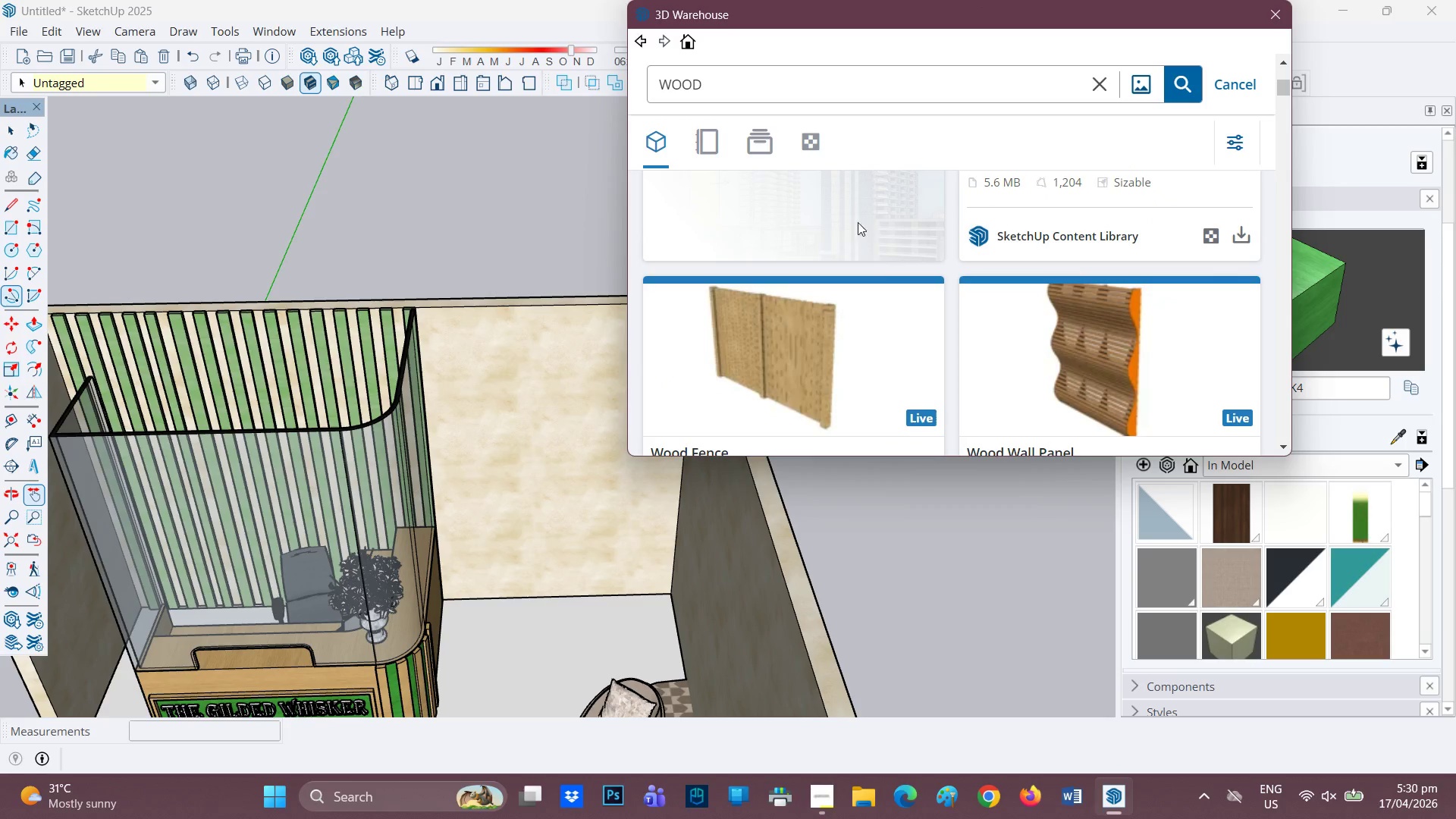 
scroll: coordinate [948, 366], scroll_direction: down, amount: 4.0
 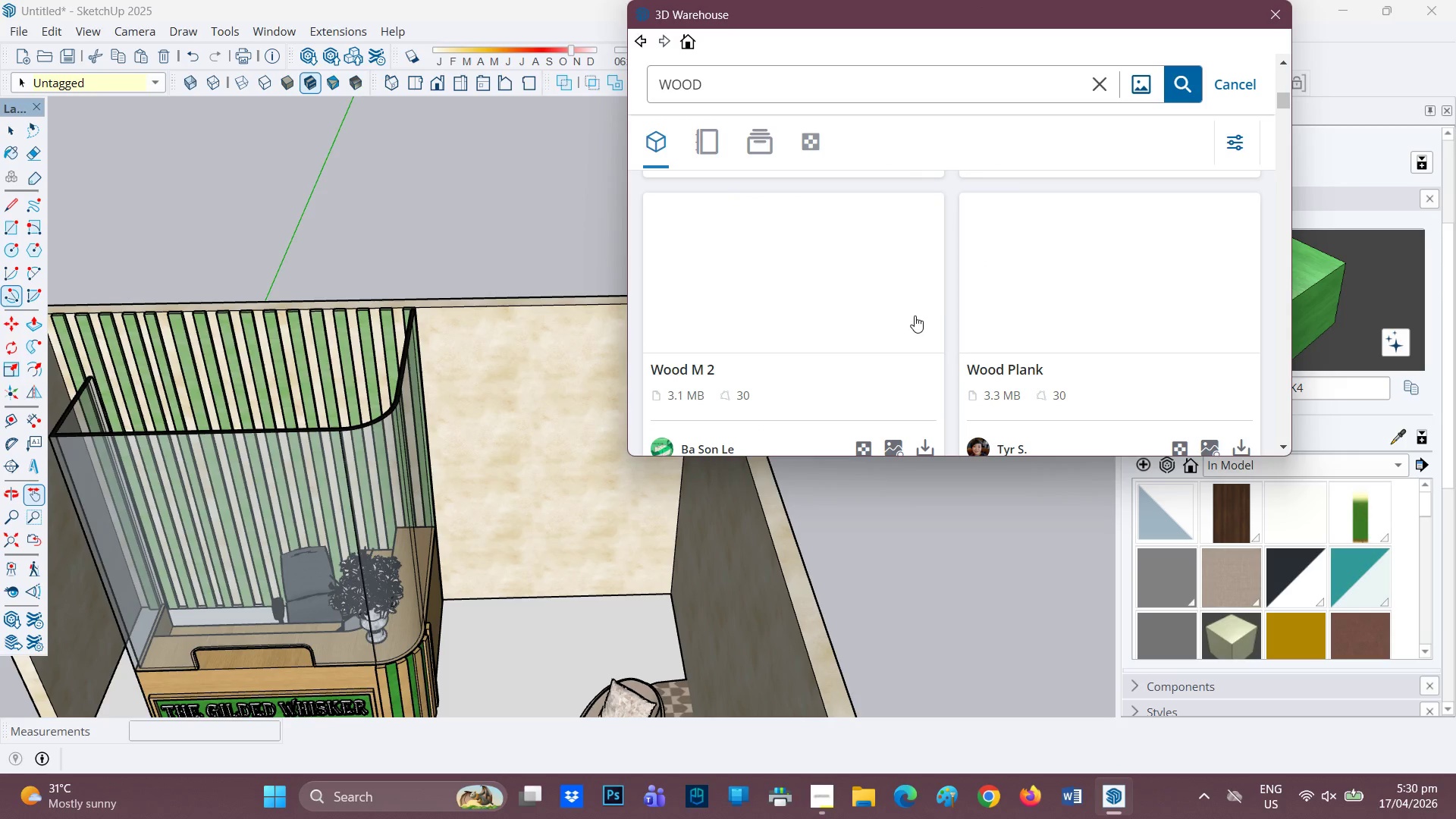 
scroll: coordinate [901, 303], scroll_direction: none, amount: 0.0
 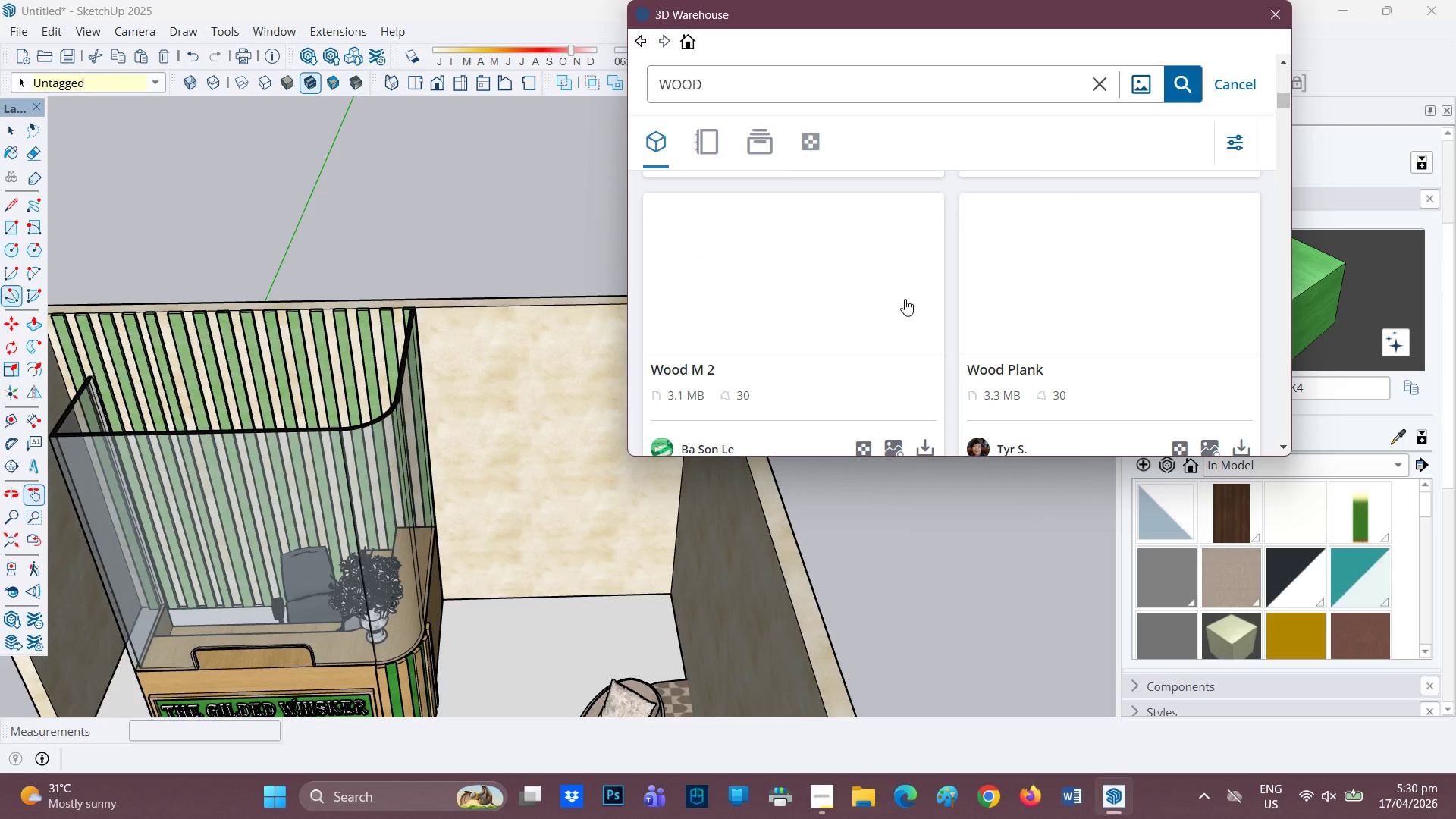 
scroll: coordinate [905, 299], scroll_direction: down, amount: 1.0
 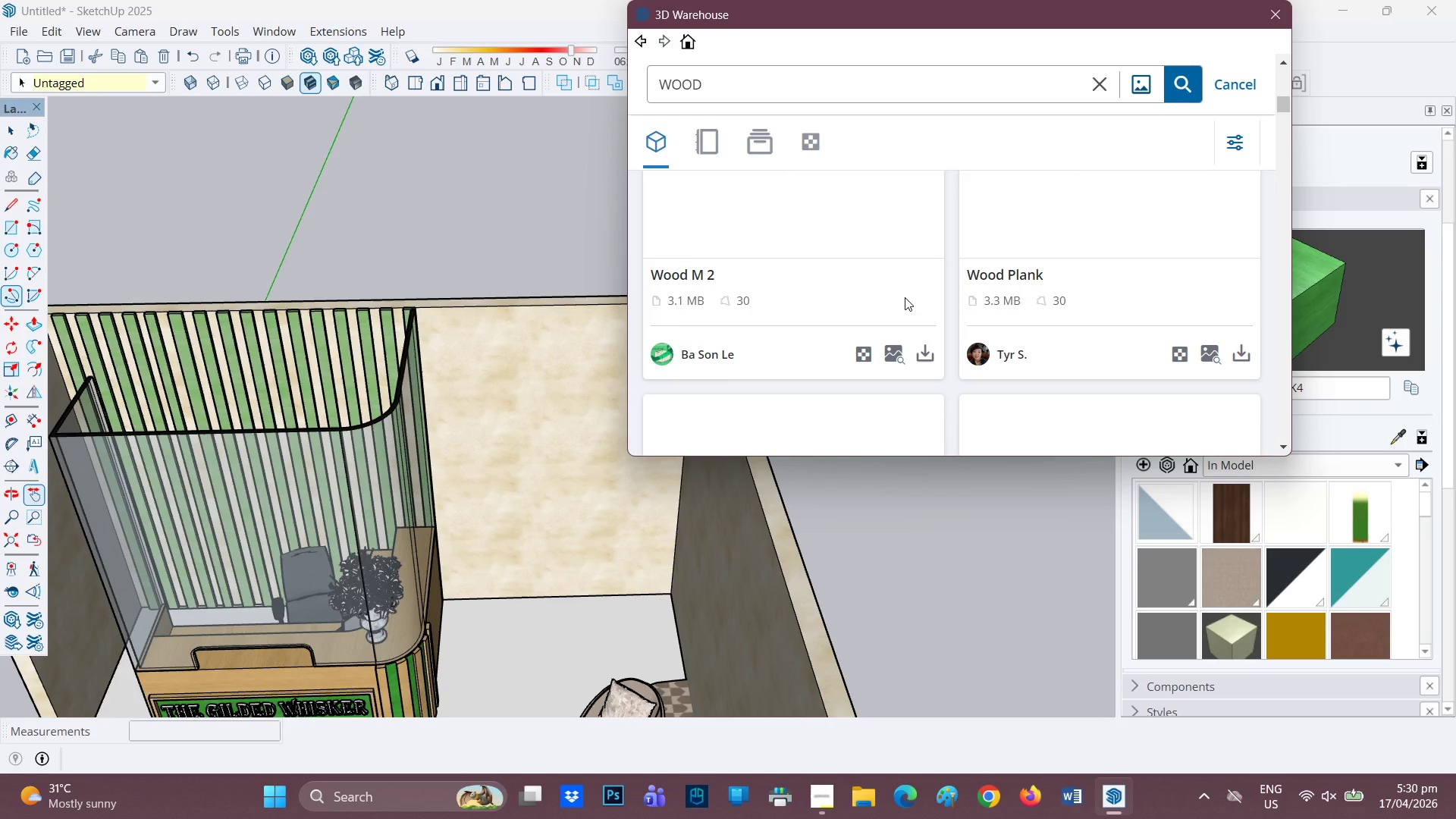 
scroll: coordinate [905, 297], scroll_direction: up, amount: 1.0
 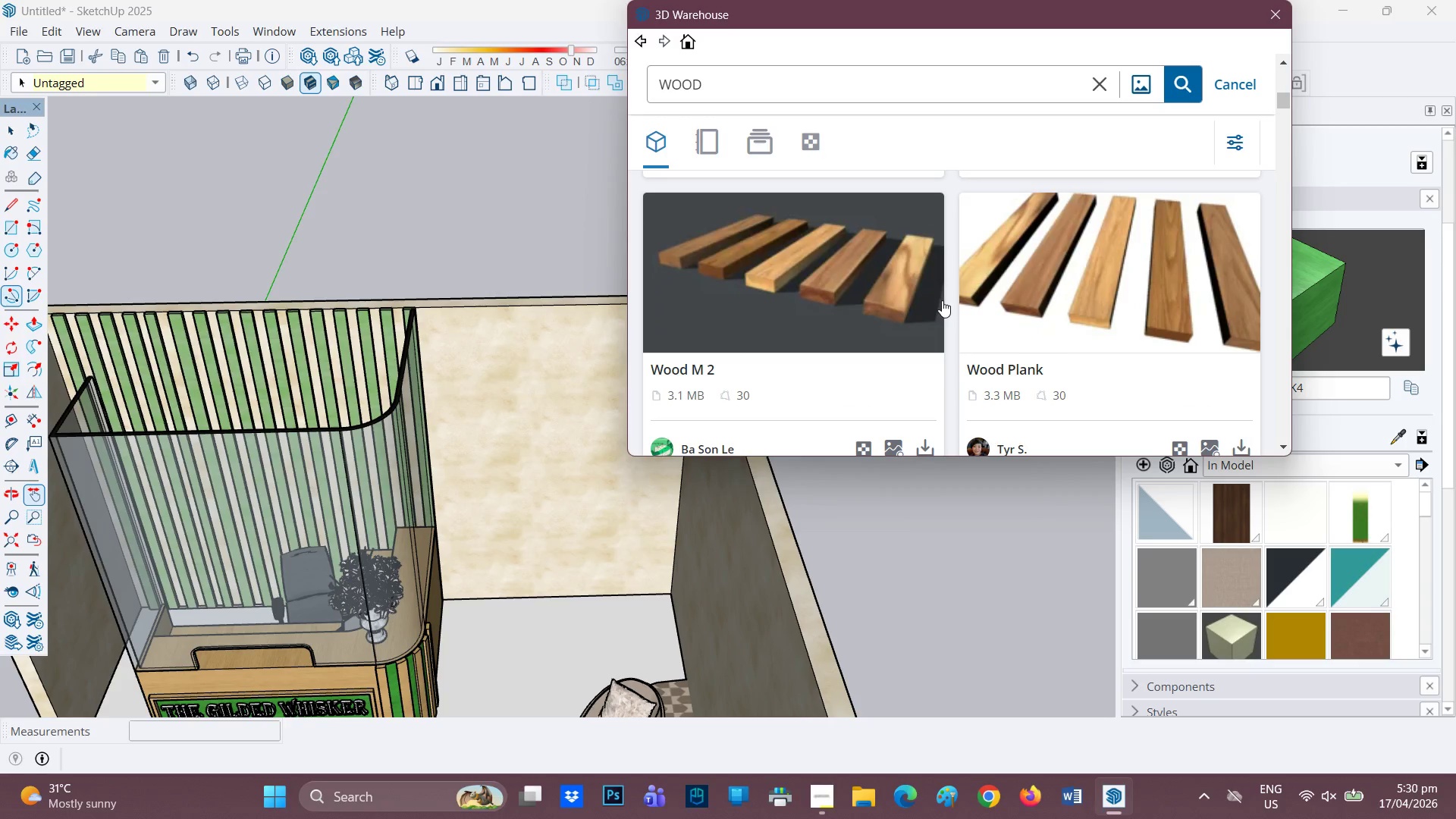 
scroll: coordinate [940, 298], scroll_direction: none, amount: 0.0
 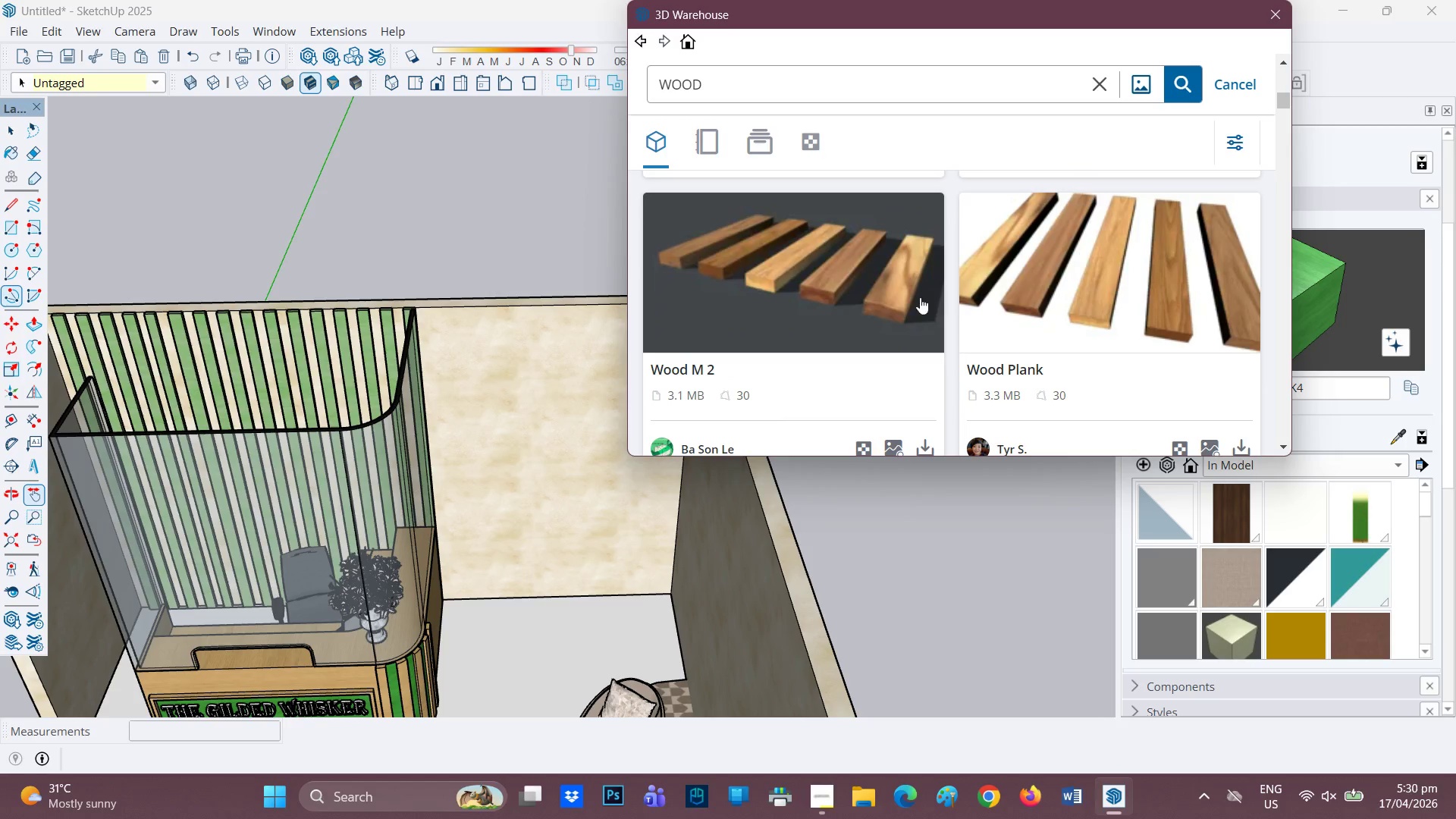 
scroll: coordinate [858, 285], scroll_direction: down, amount: 2.0
 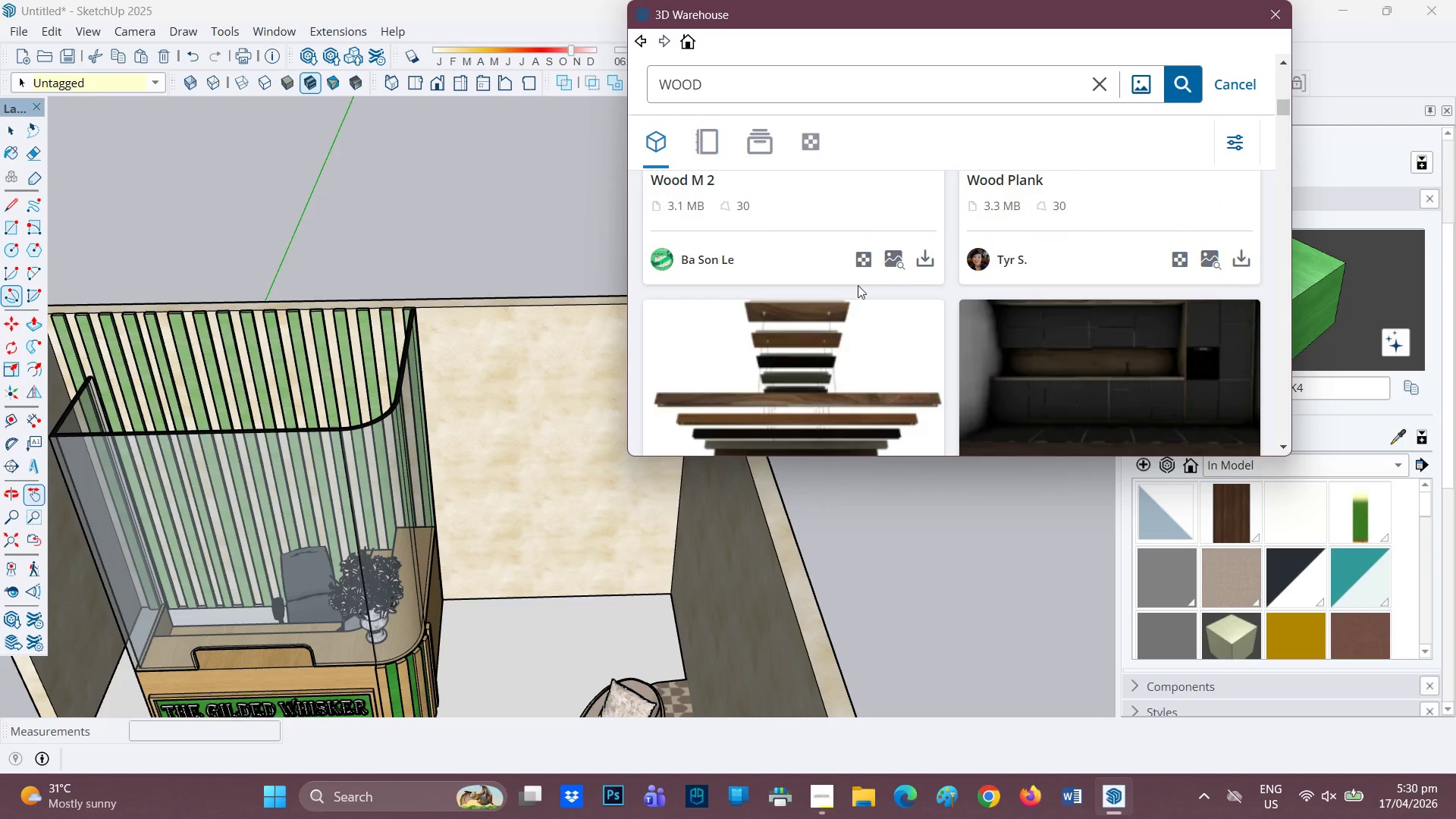 
scroll: coordinate [858, 285], scroll_direction: up, amount: 2.0
 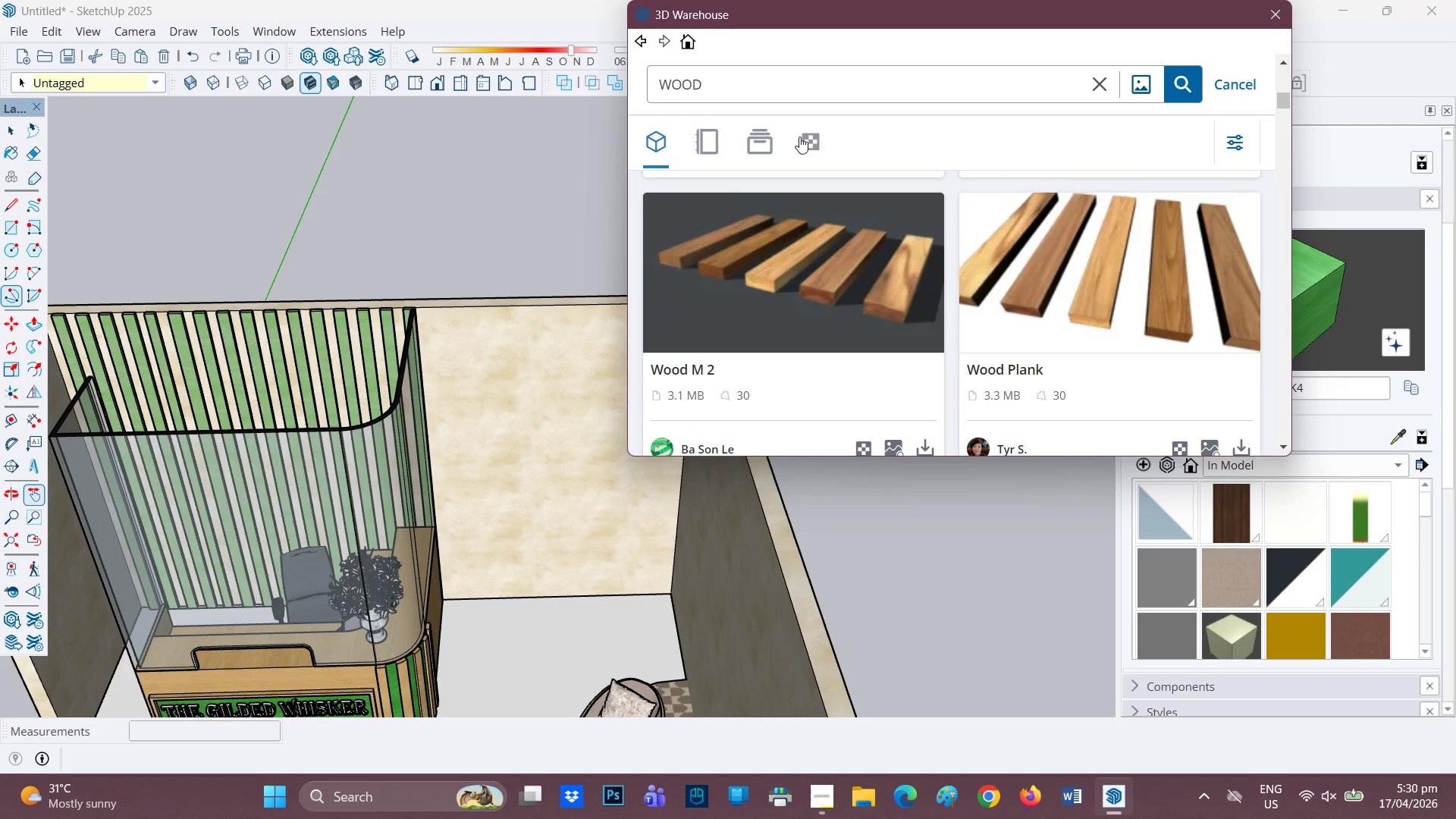 
left_click([811, 132])
 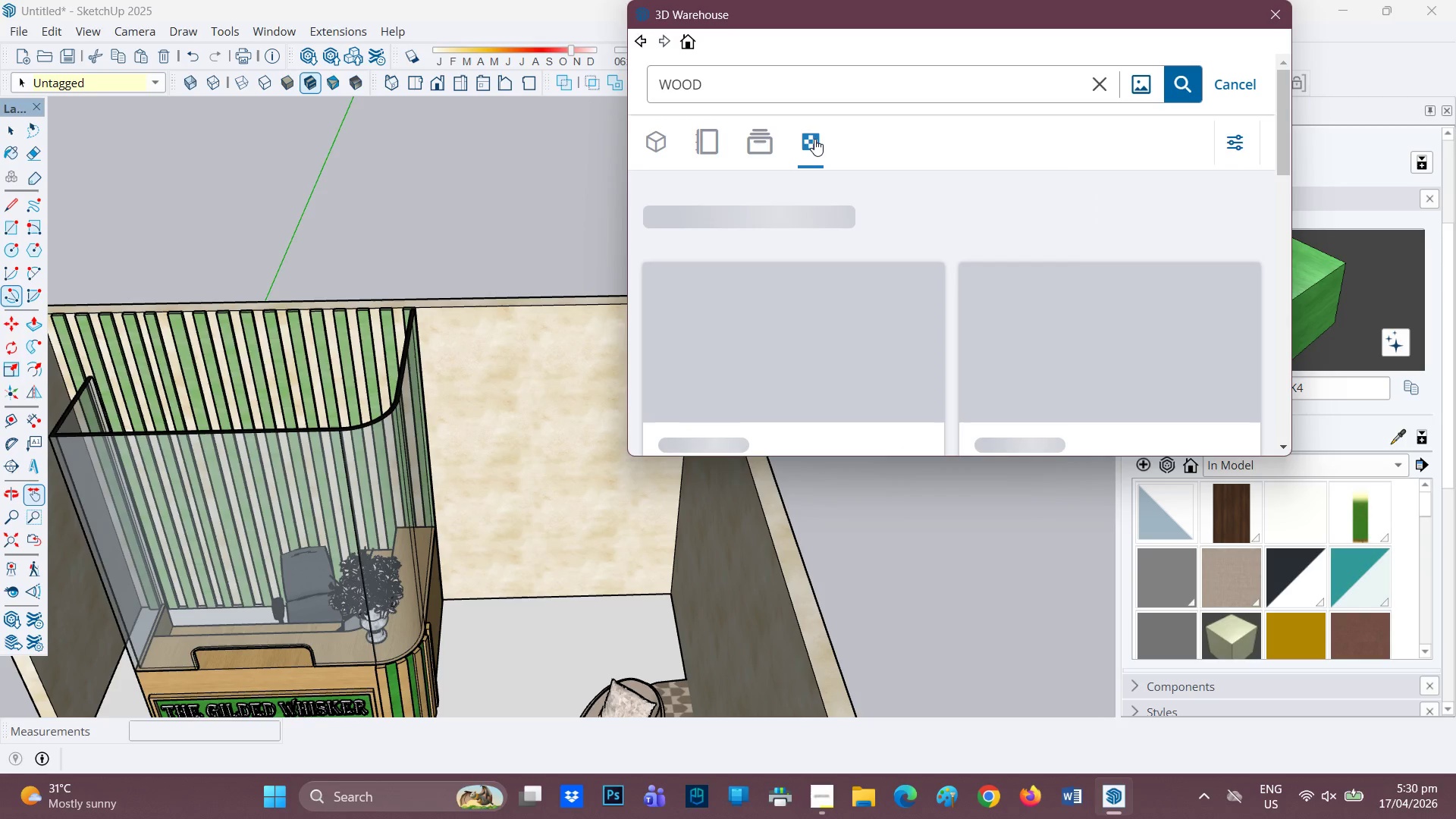 
scroll: coordinate [814, 139], scroll_direction: down, amount: 1.0
 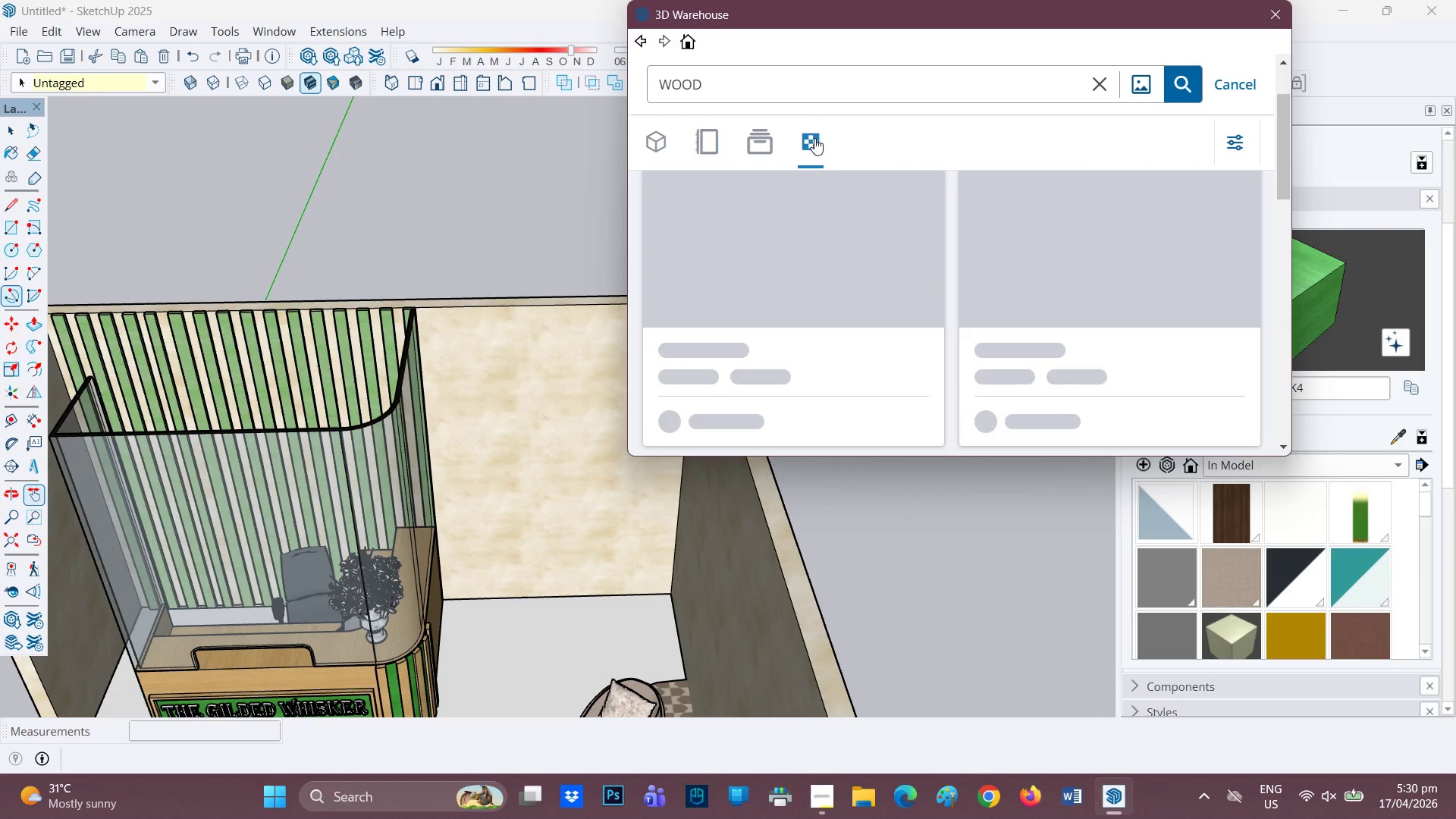 
mouse_move([805, 100])
 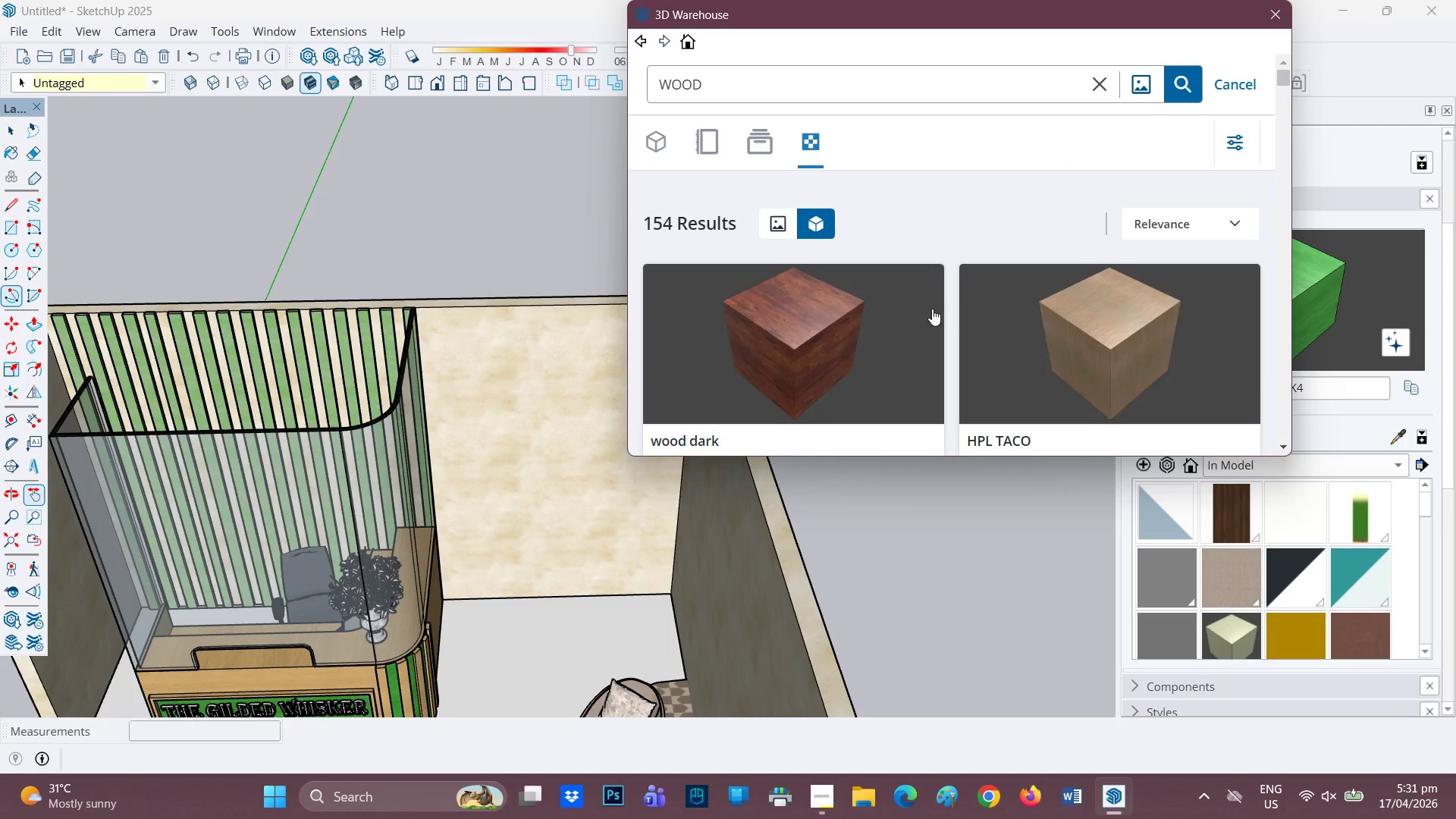 
scroll: coordinate [918, 306], scroll_direction: down, amount: 3.0
 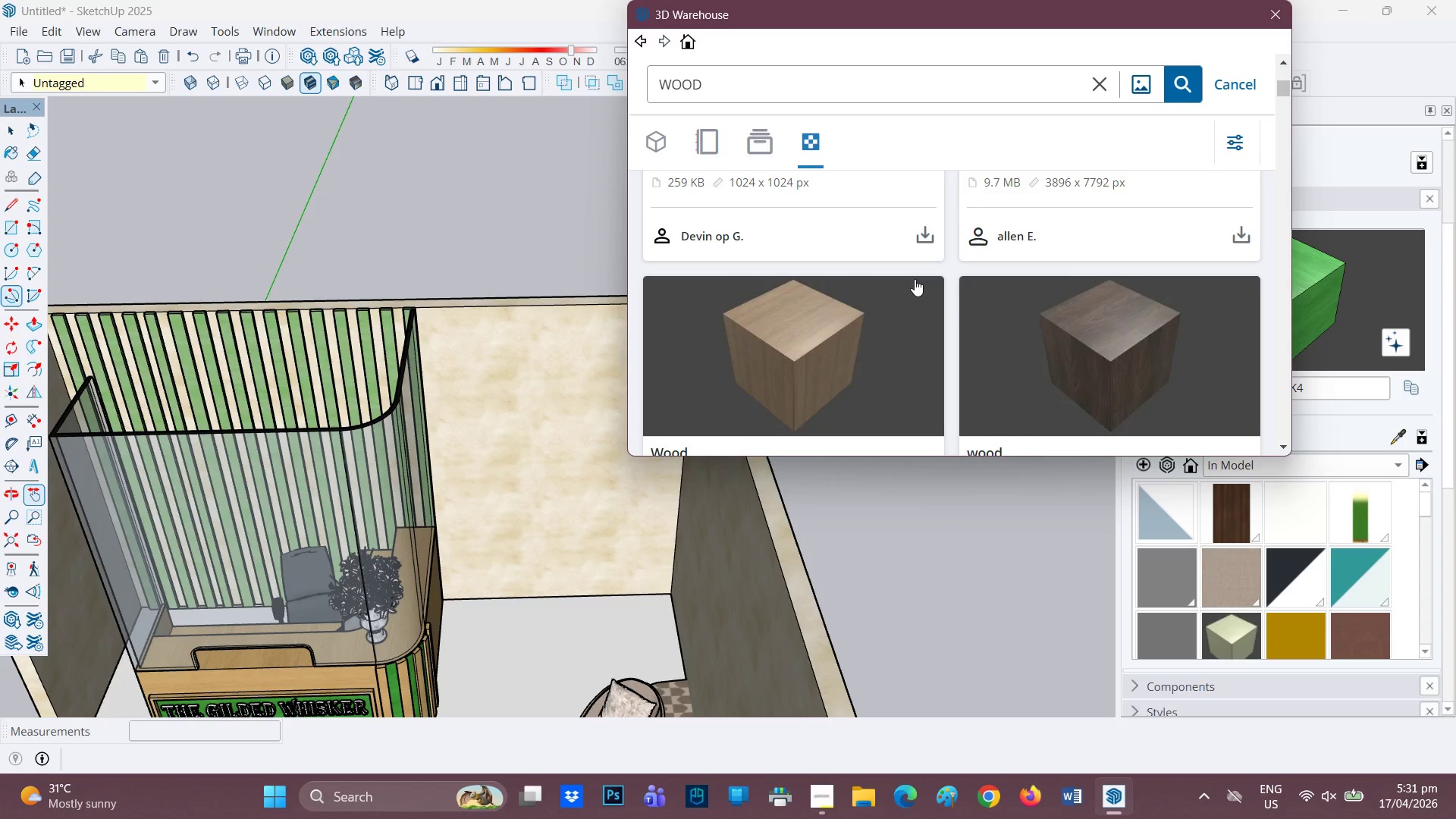 
wait(9.05)
 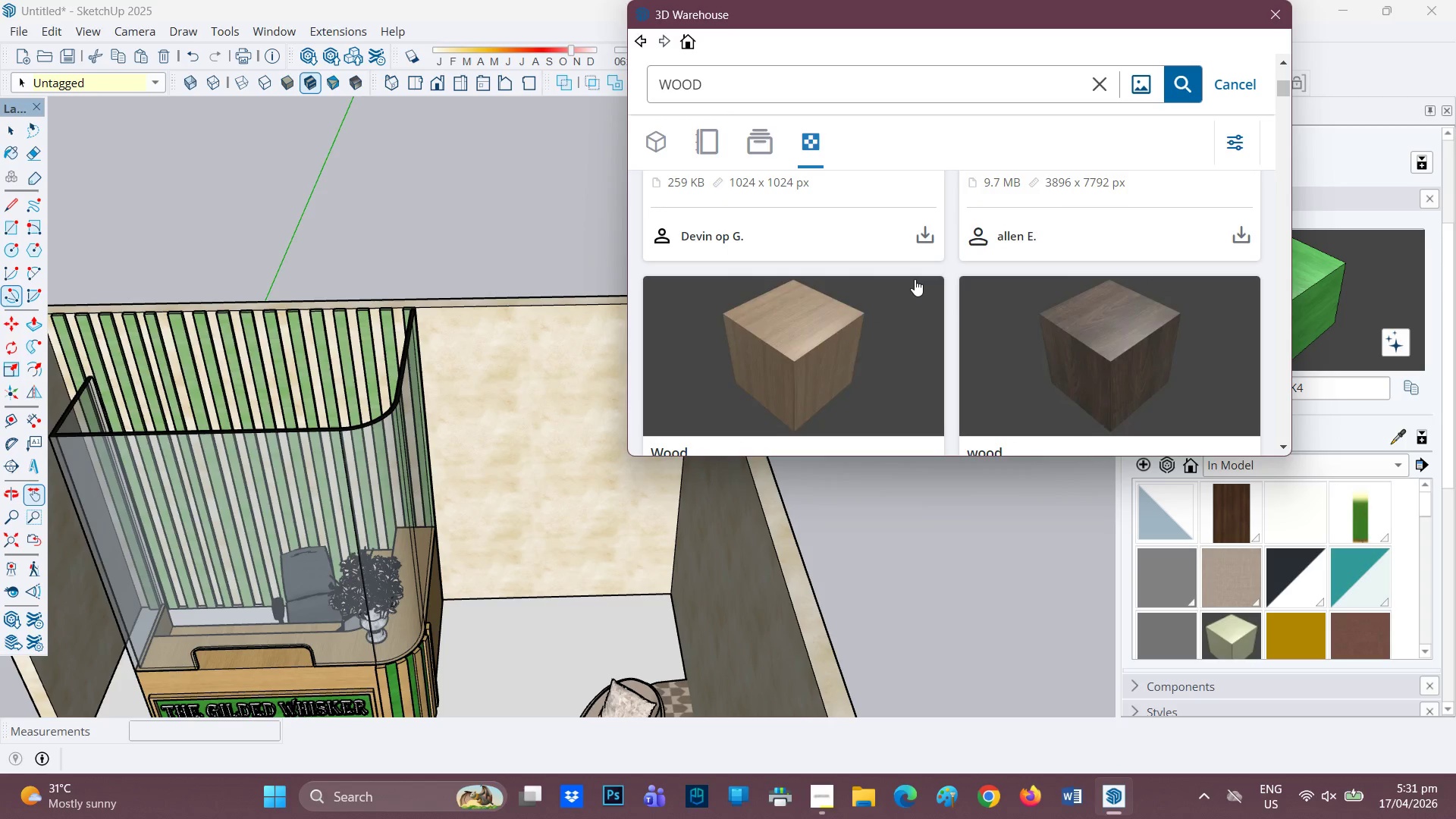 
scroll: coordinate [1201, 375], scroll_direction: down, amount: 8.0
 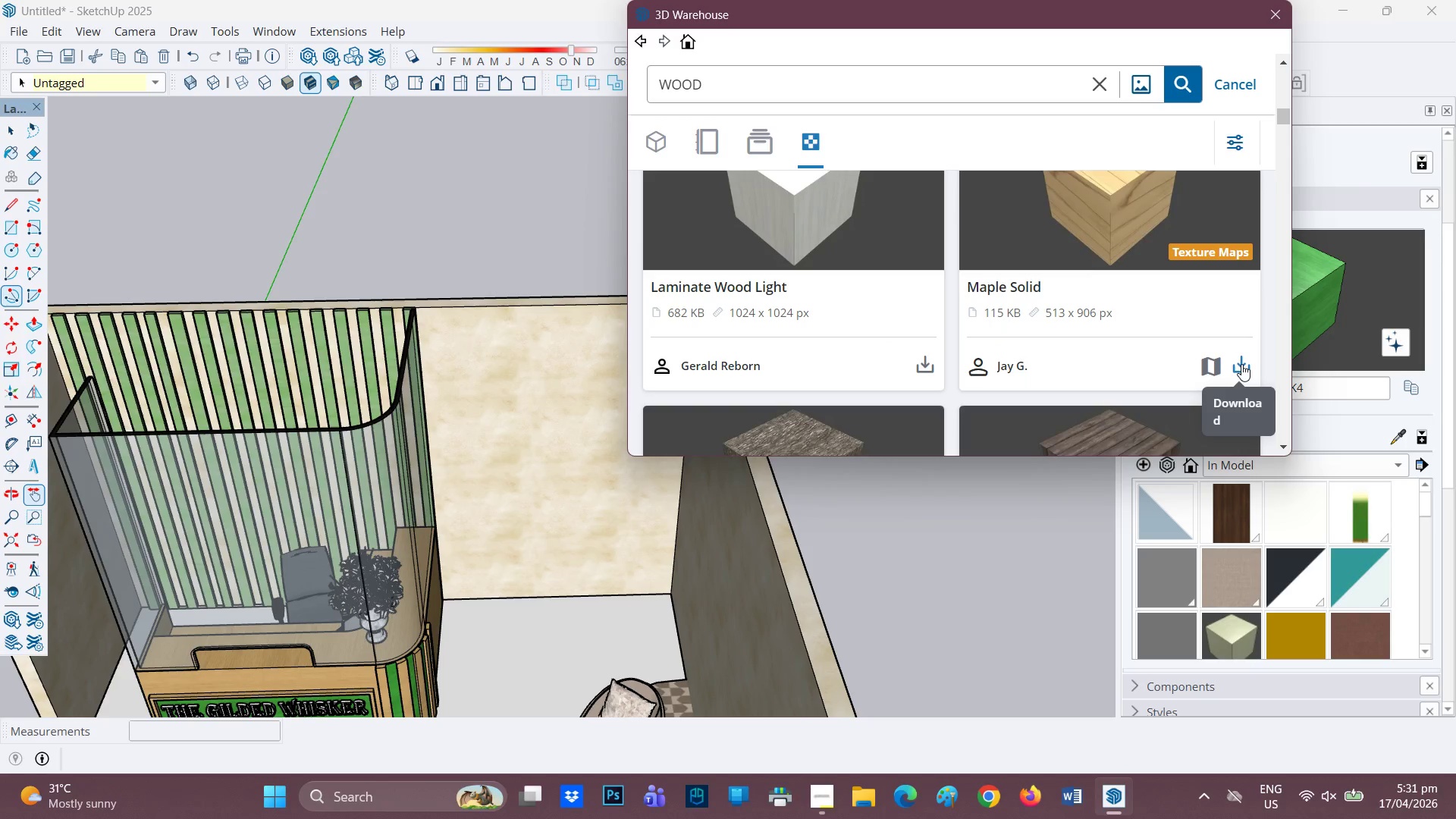 
left_click([1241, 364])
 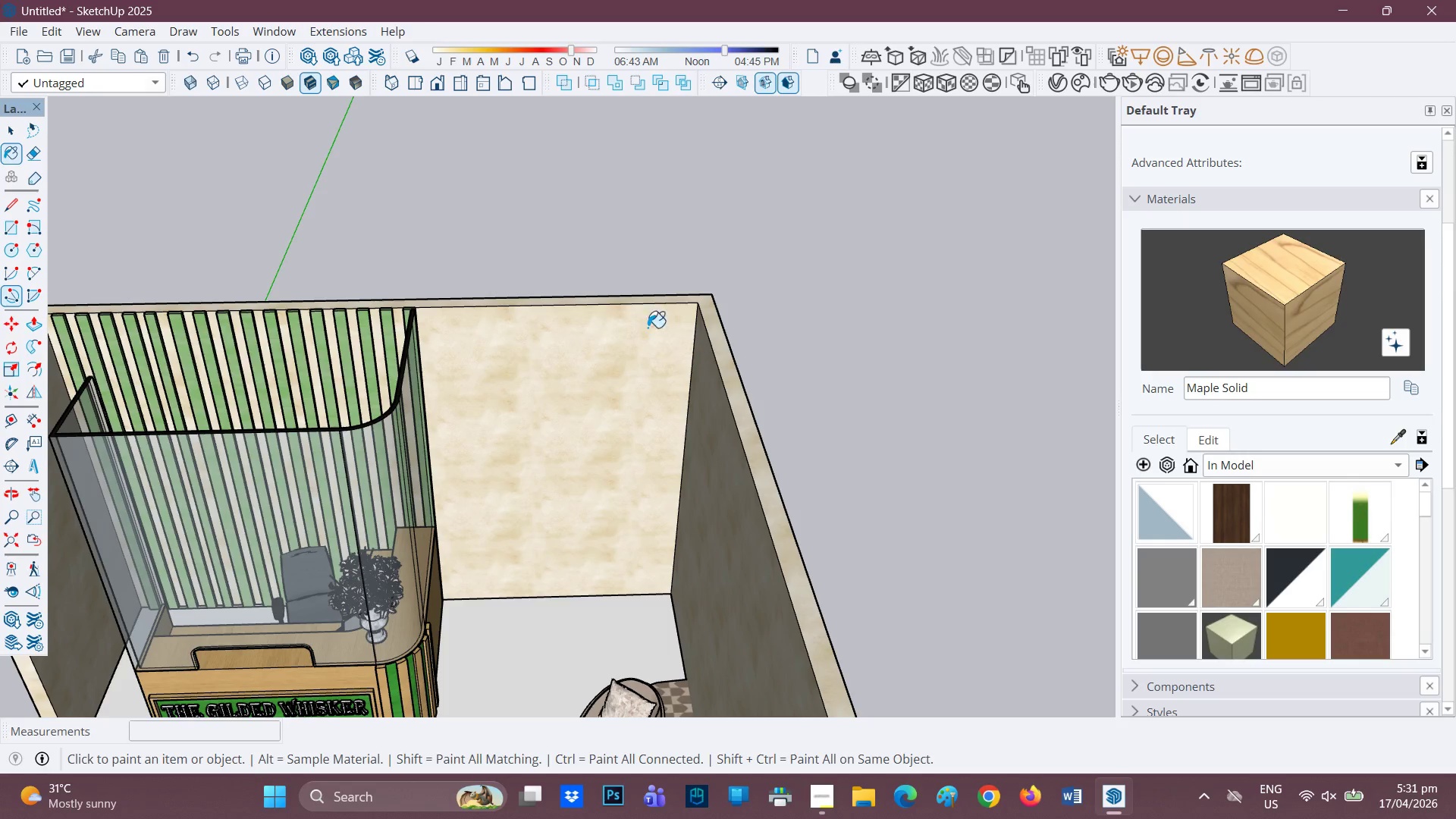 
wait(8.62)
 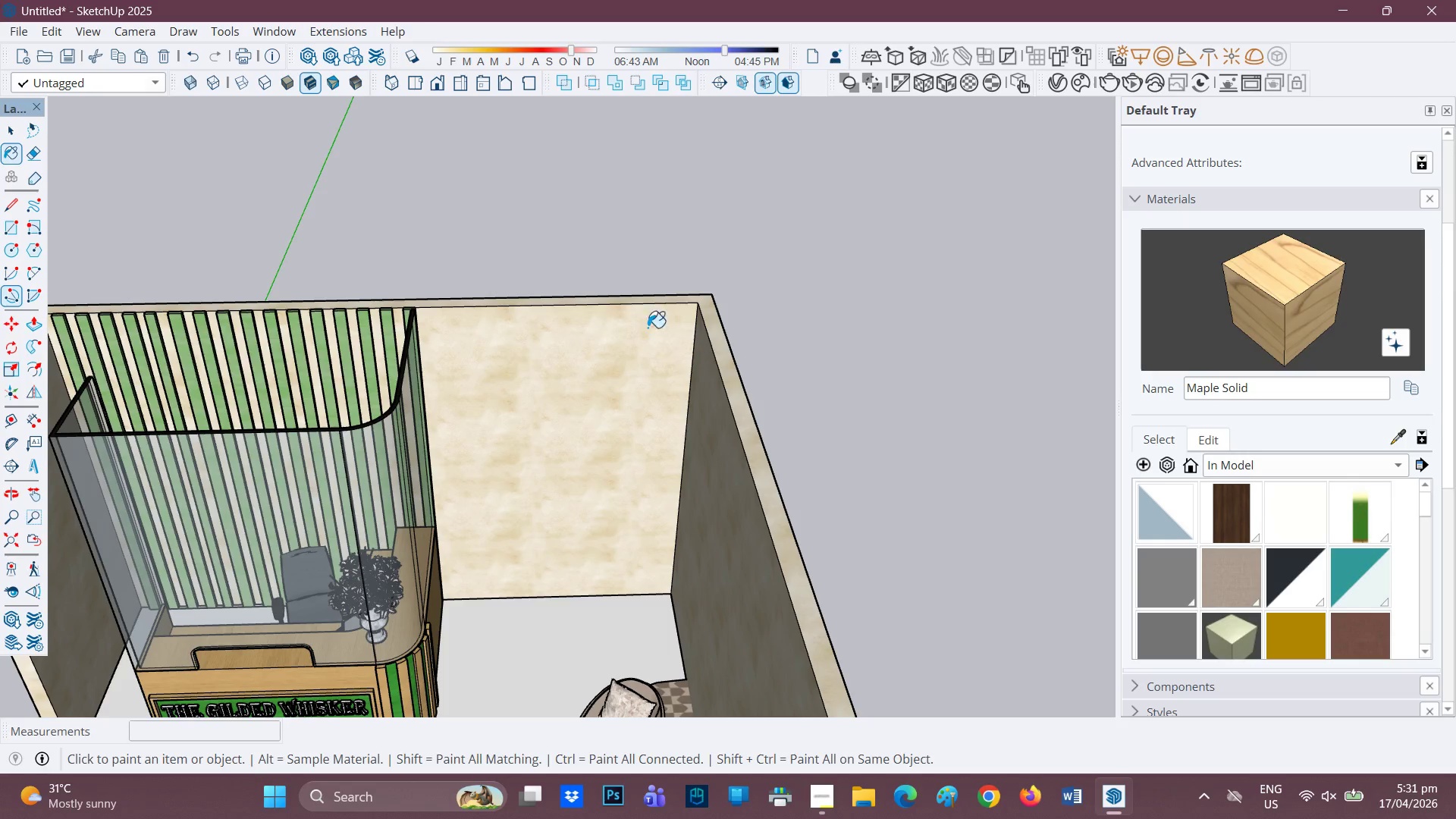 
key(Space)
 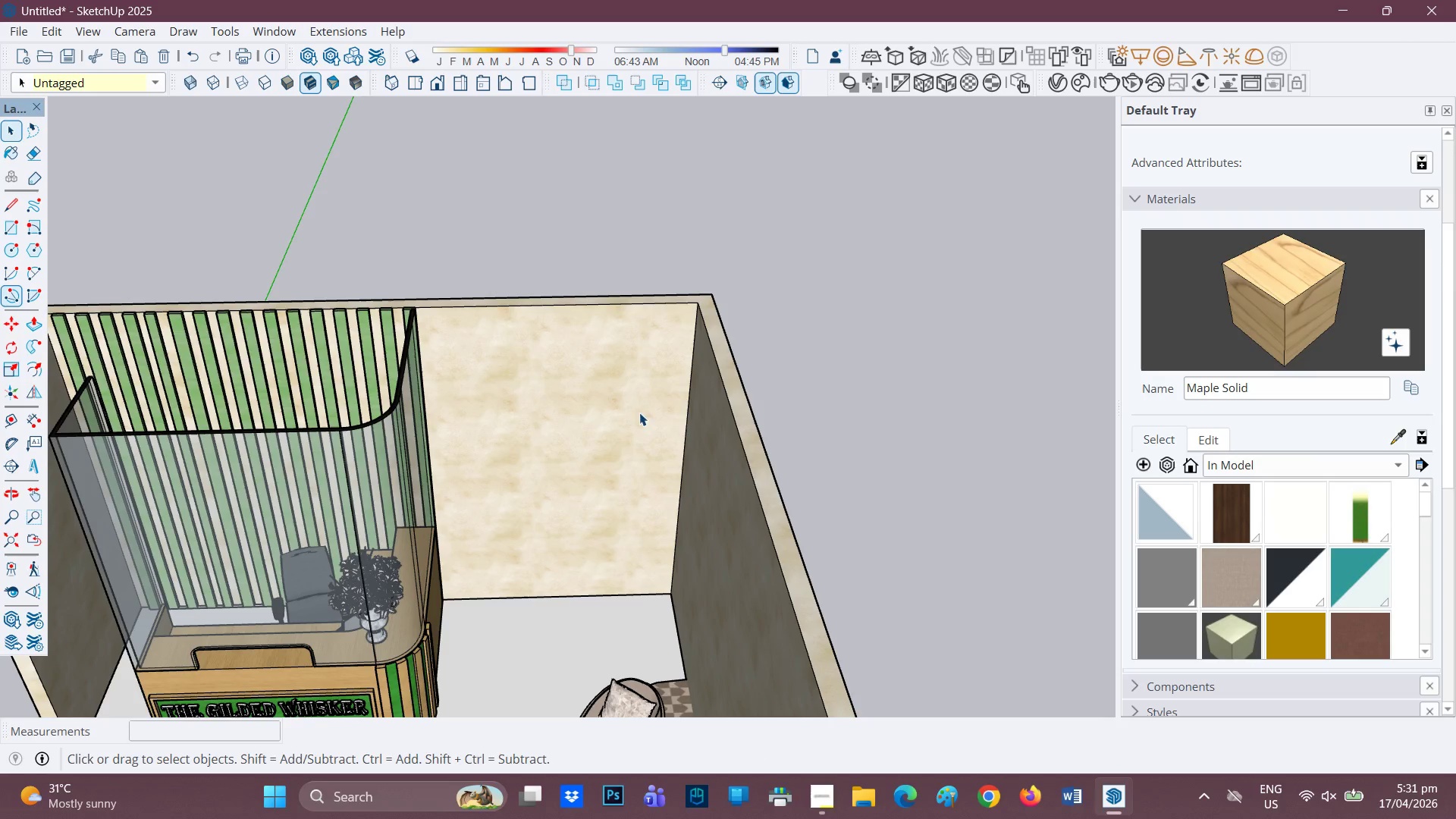 
double_click([640, 403])
 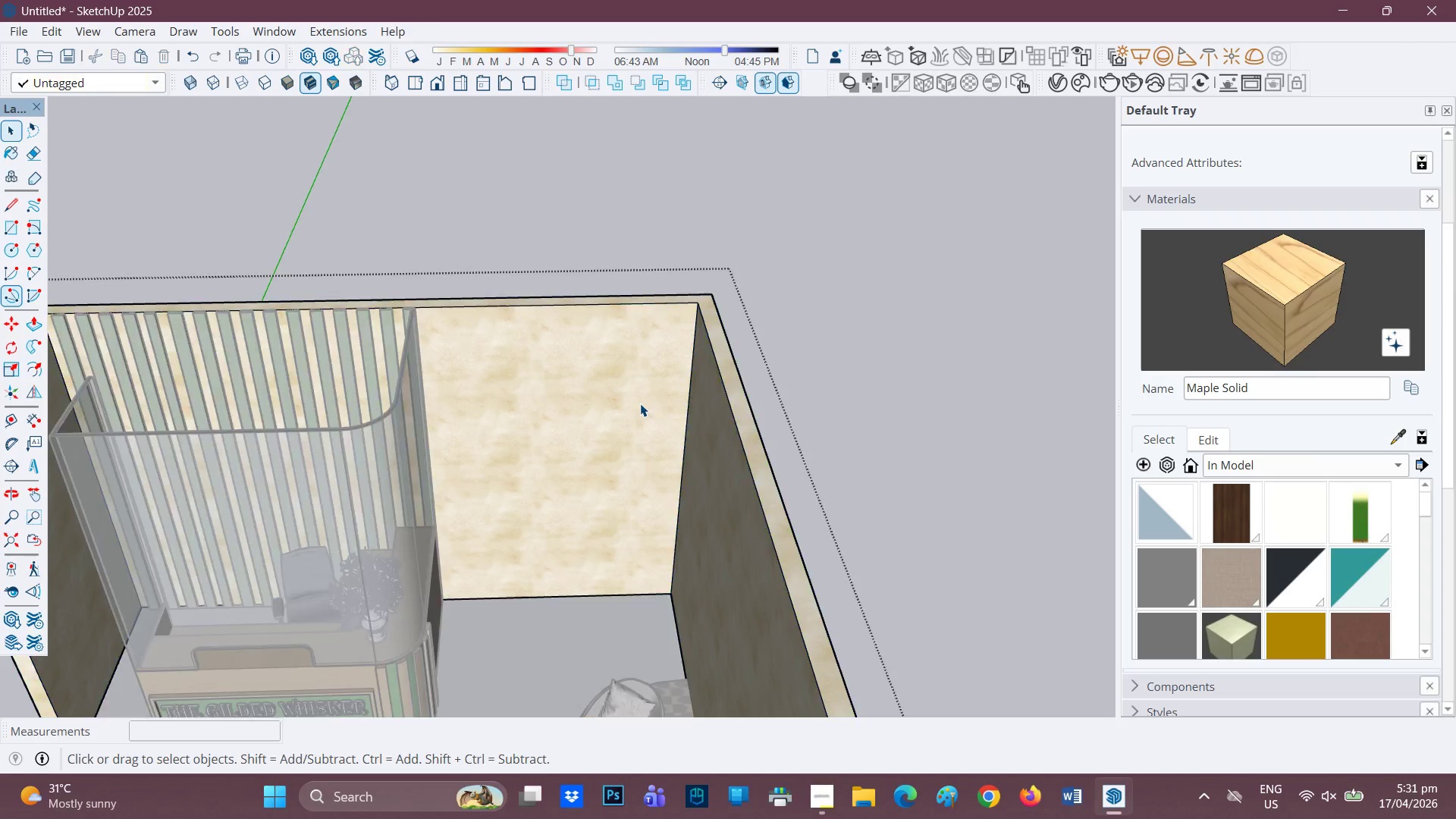 
triple_click([640, 403])
 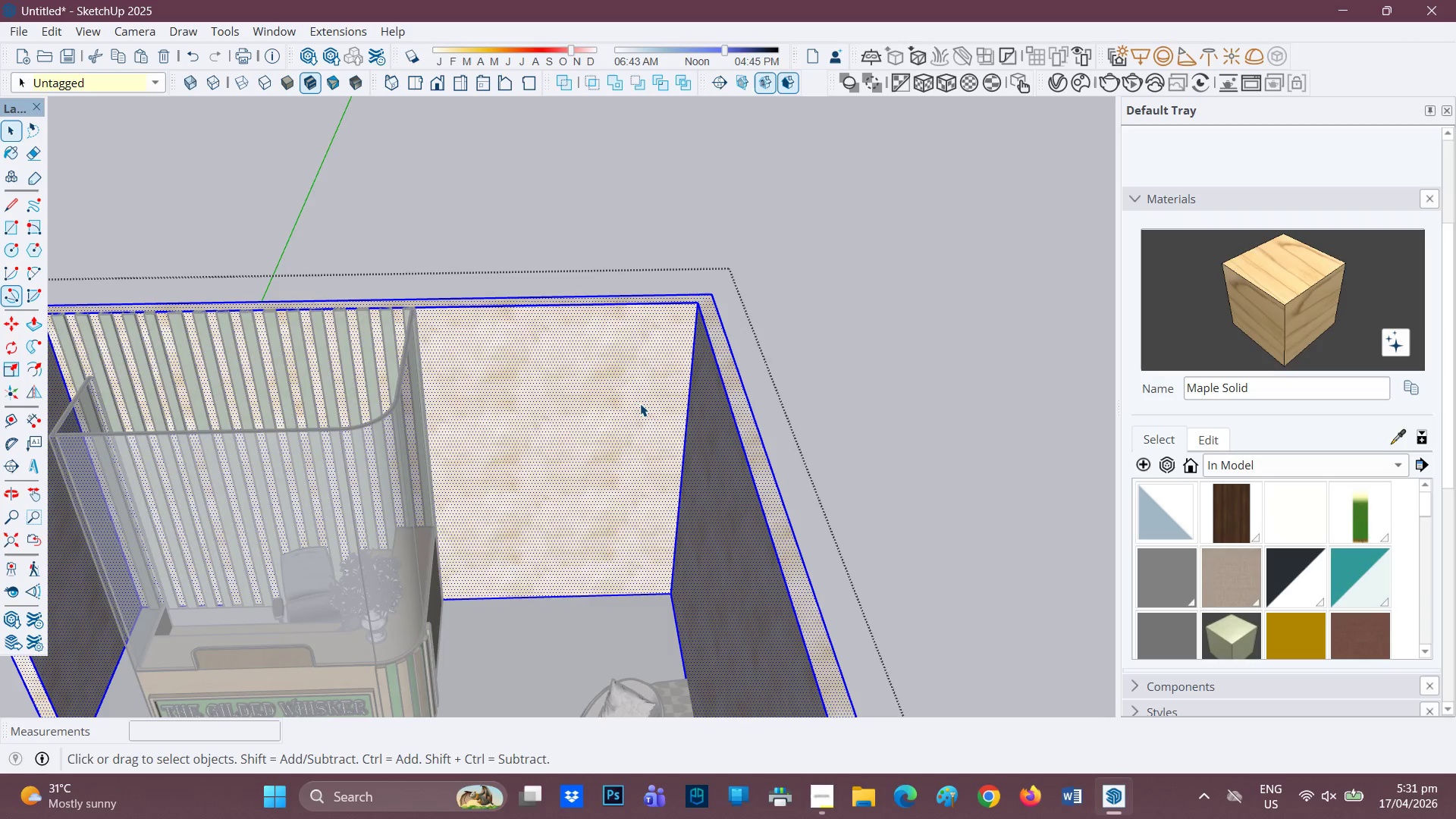 
double_click([640, 403])
 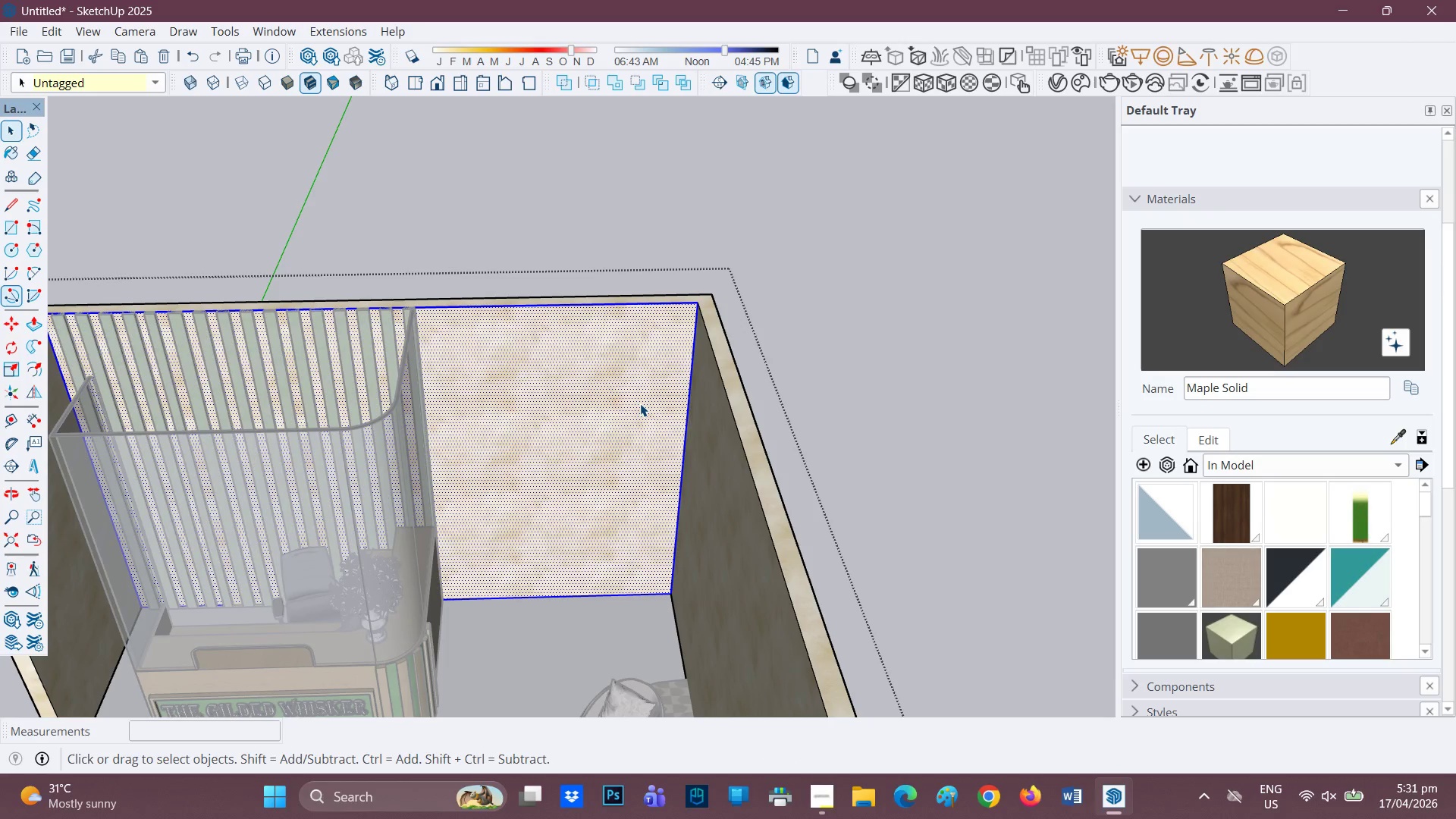 
key(R)
 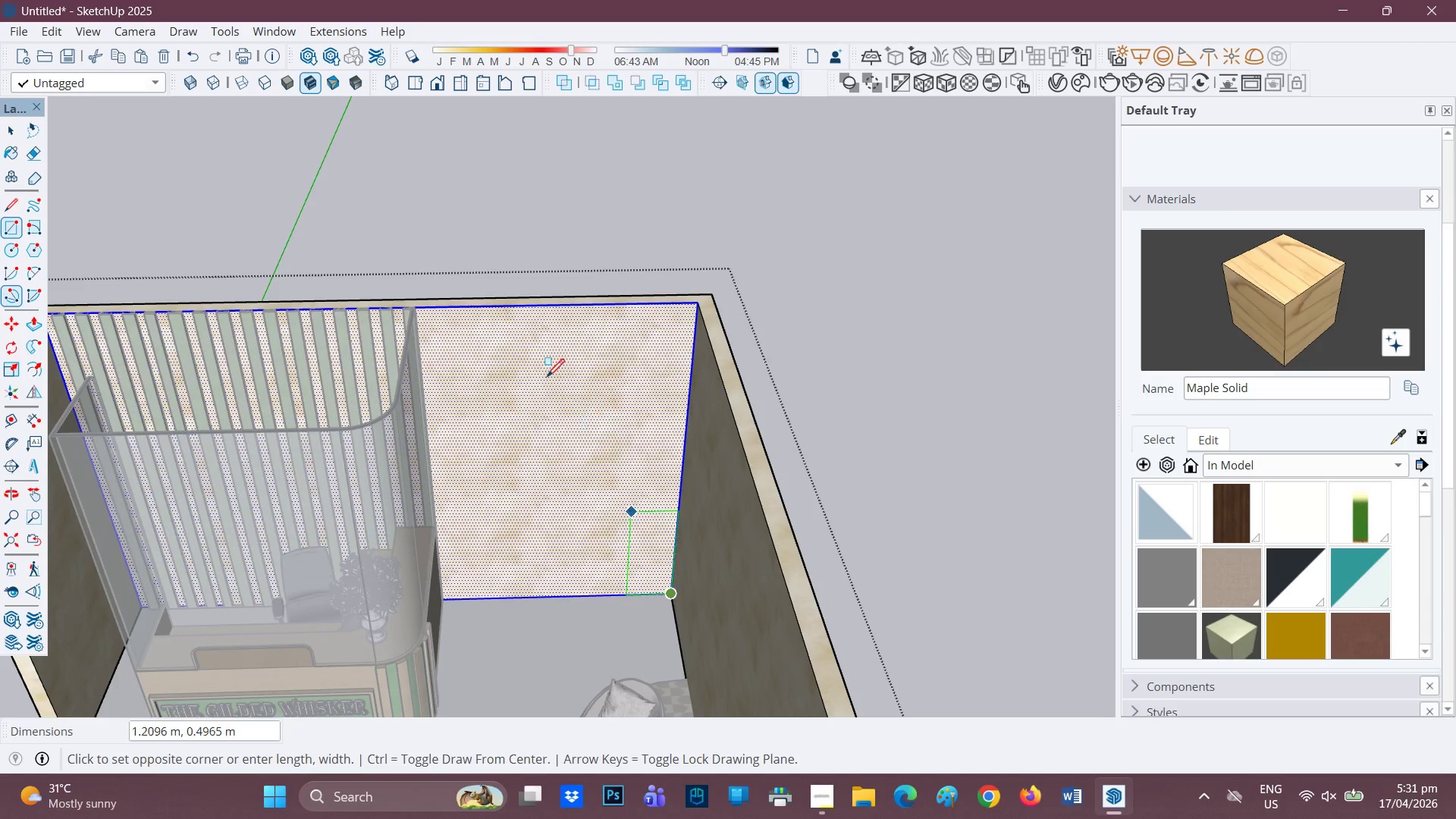 
mouse_move([420, 316])
 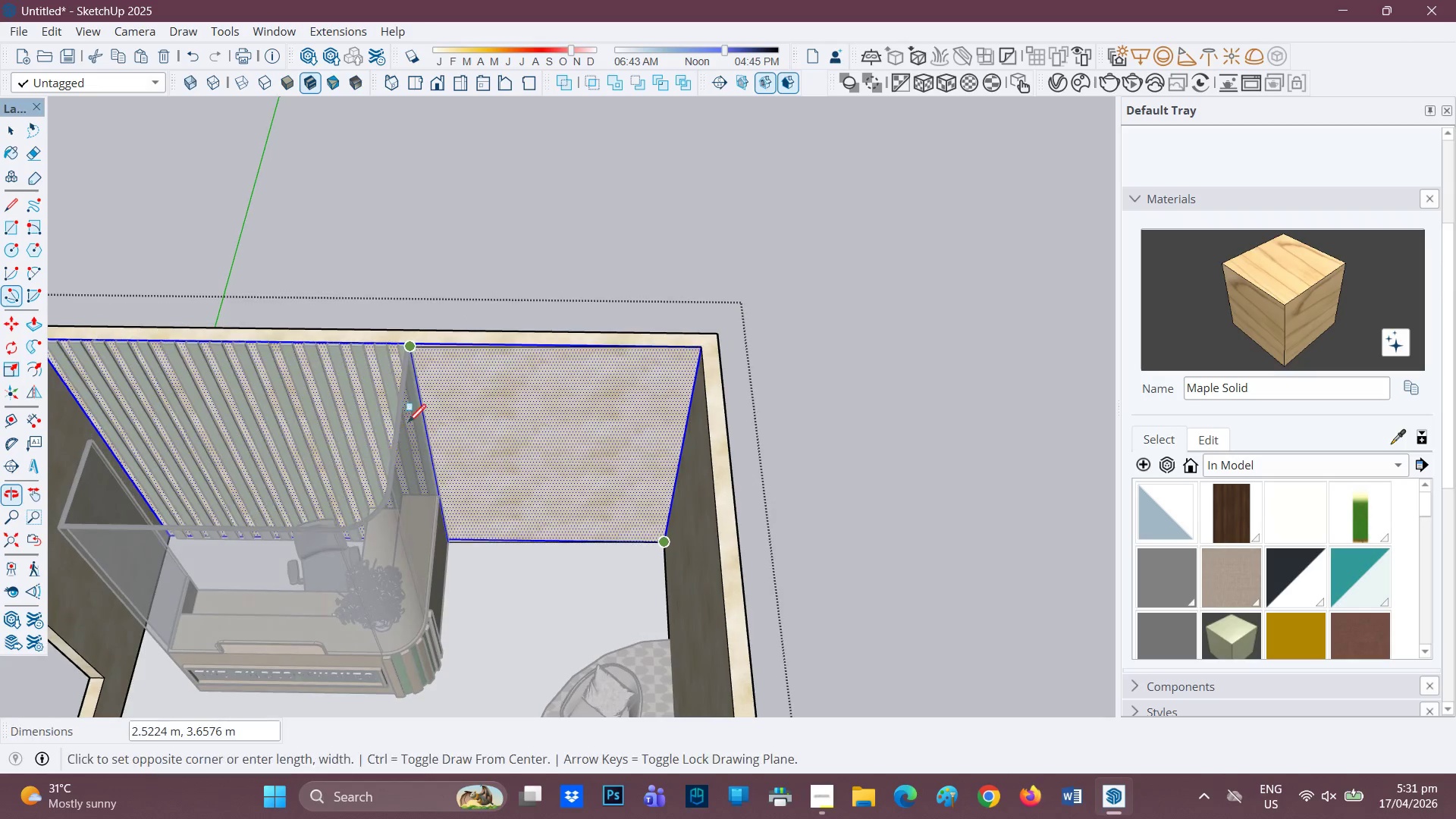 
scroll: coordinate [425, 378], scroll_direction: up, amount: 1.0
 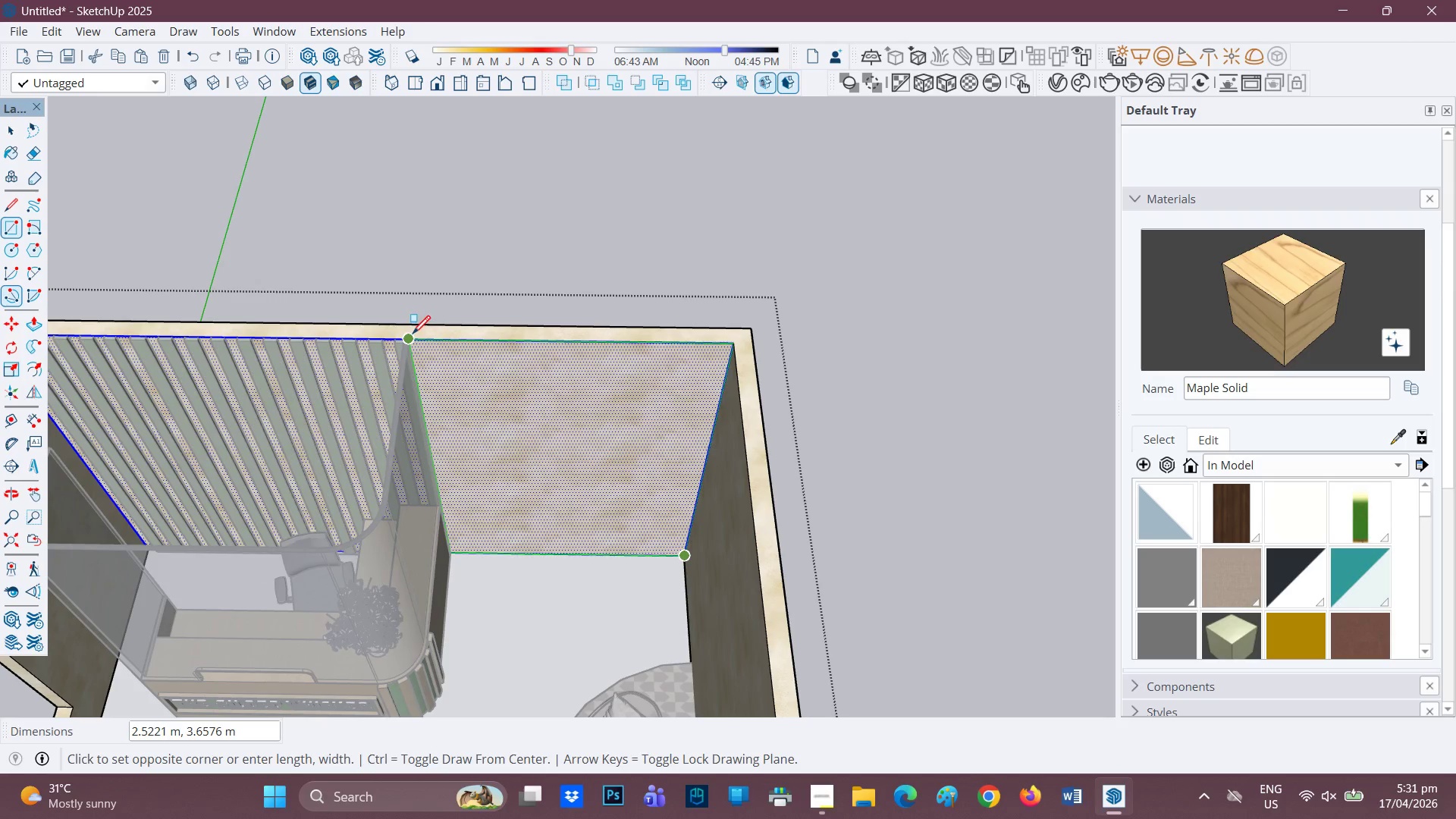 
left_click([413, 335])
 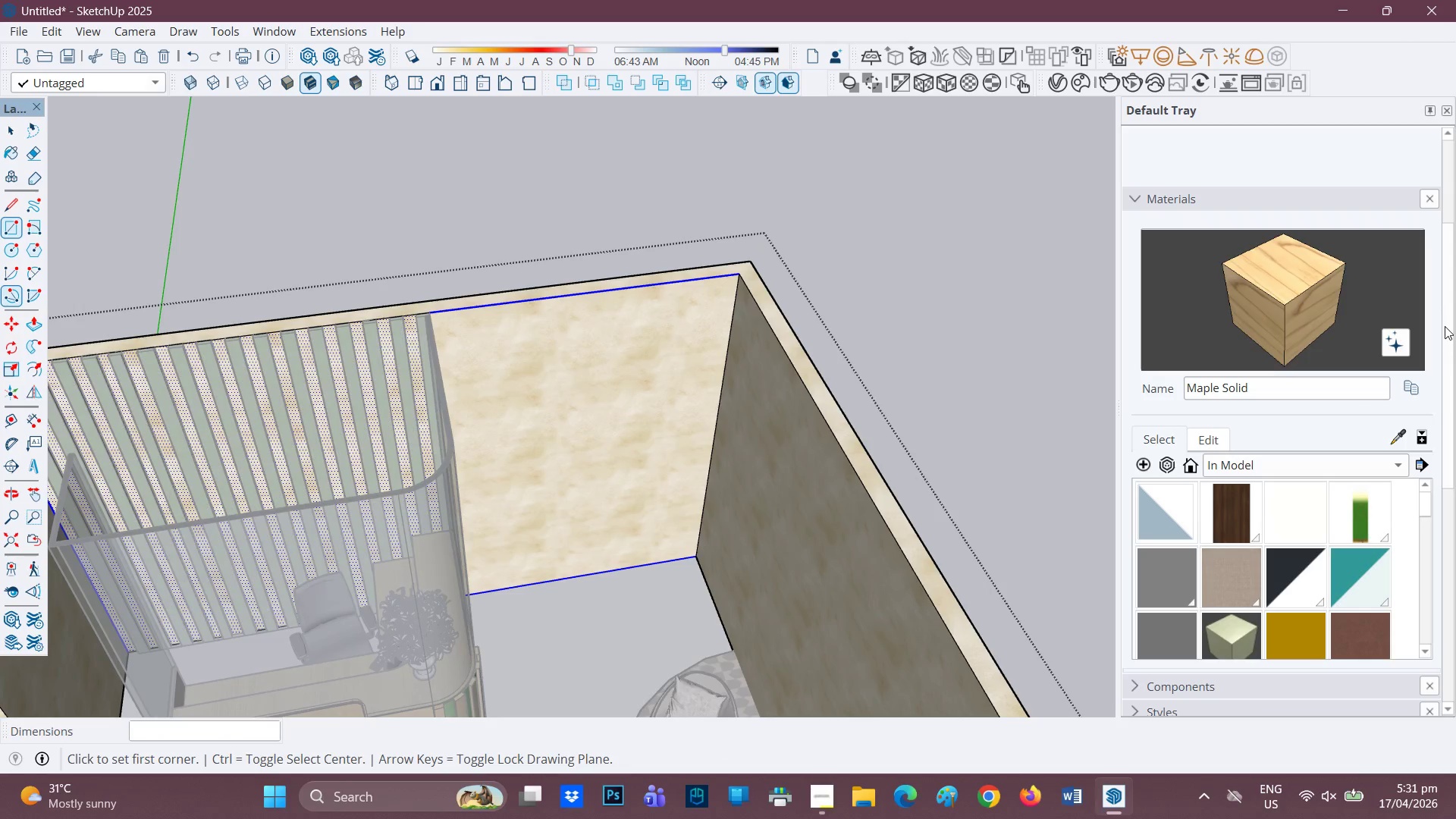 
left_click([1307, 269])
 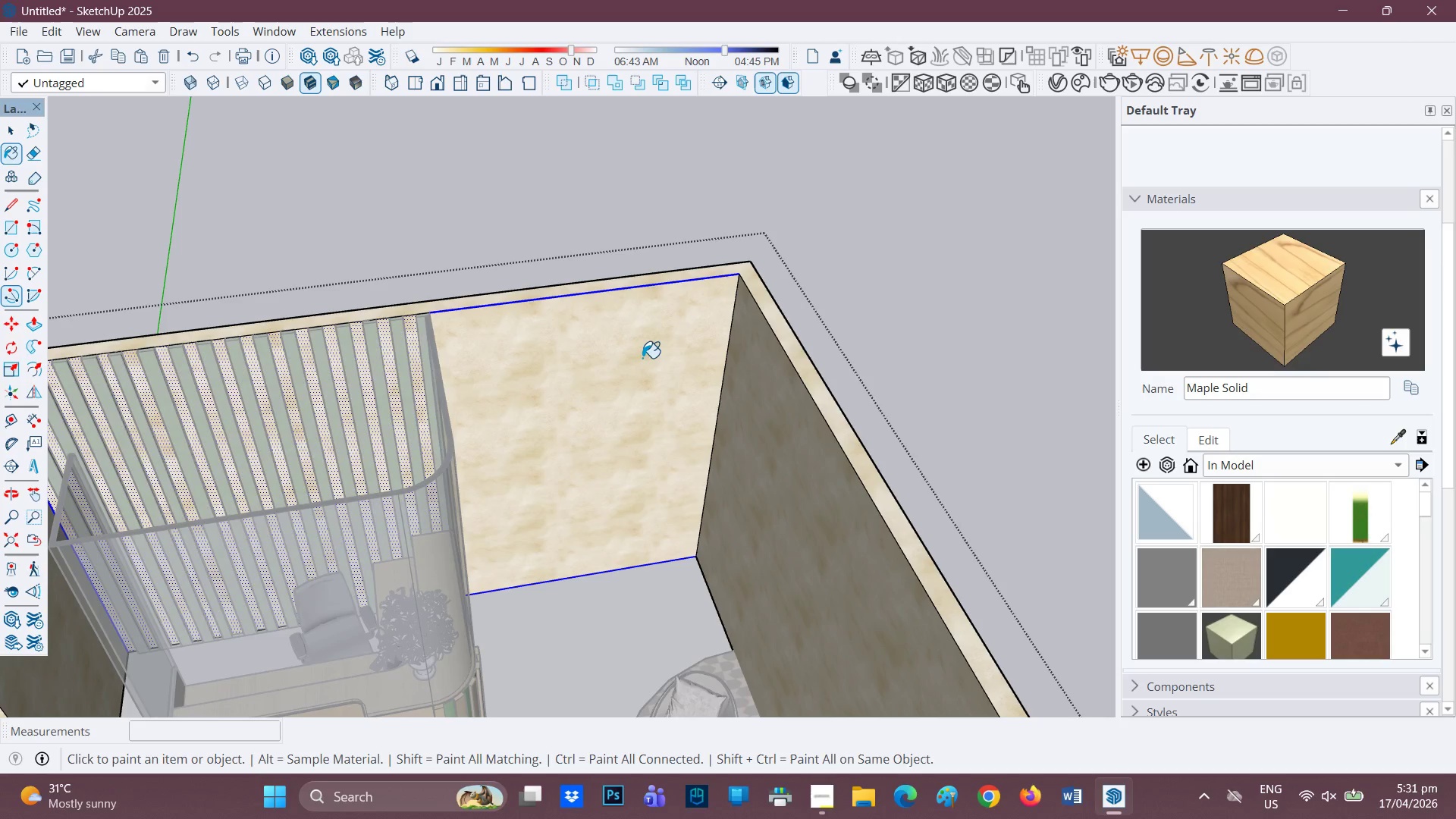 
left_click([635, 364])
 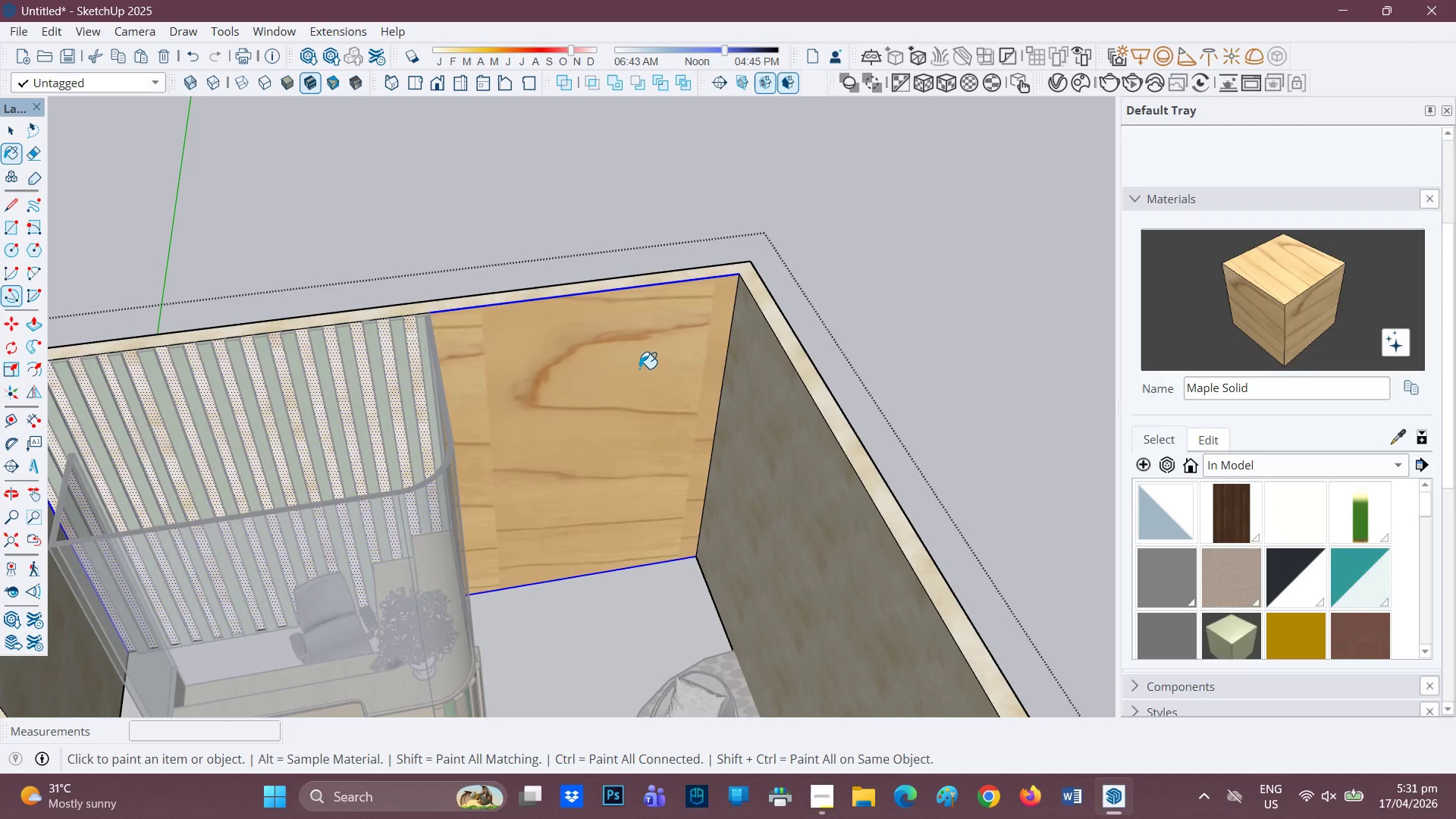 
scroll: coordinate [640, 371], scroll_direction: up, amount: 3.0
 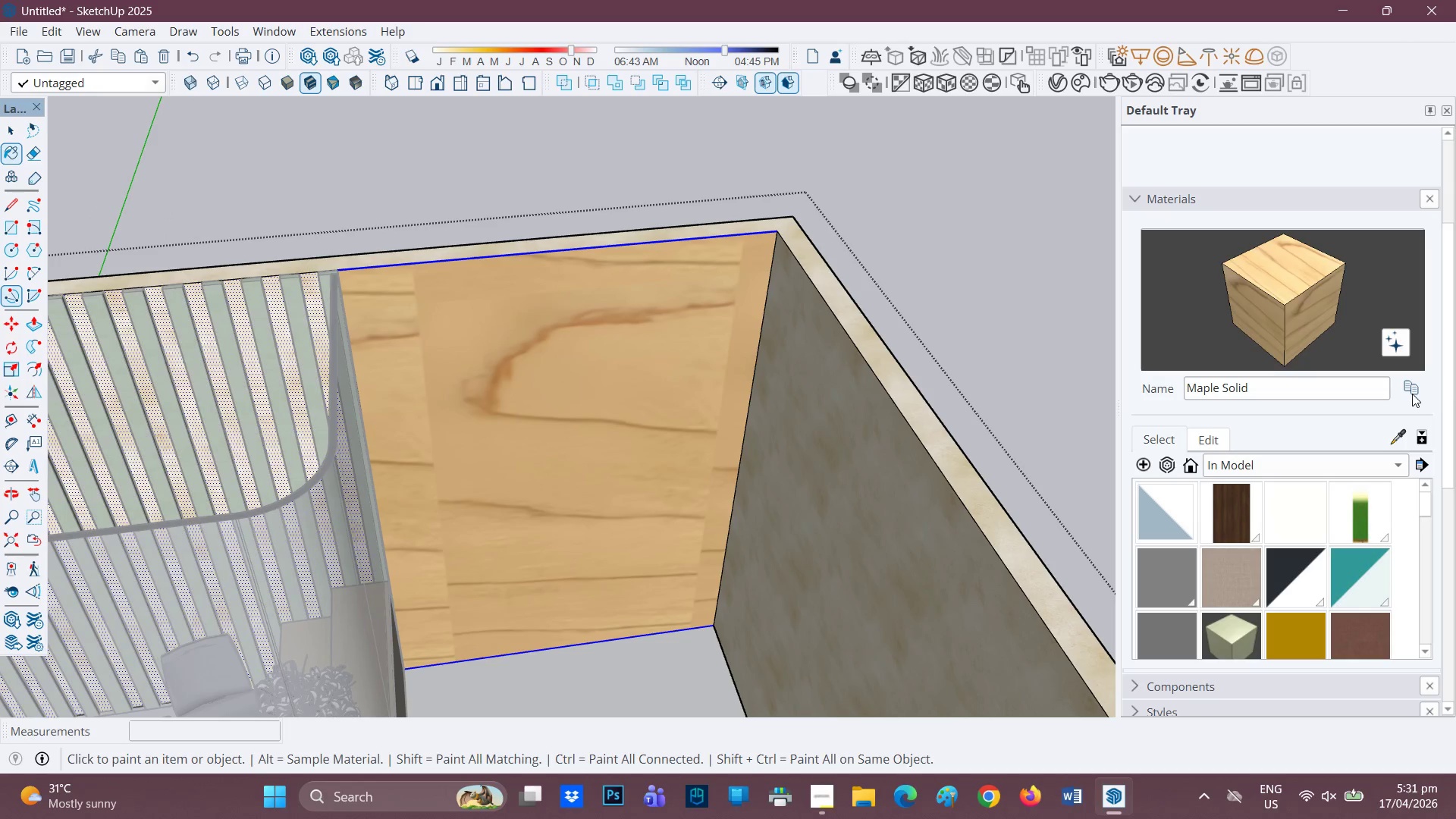 
left_click([1412, 394])
 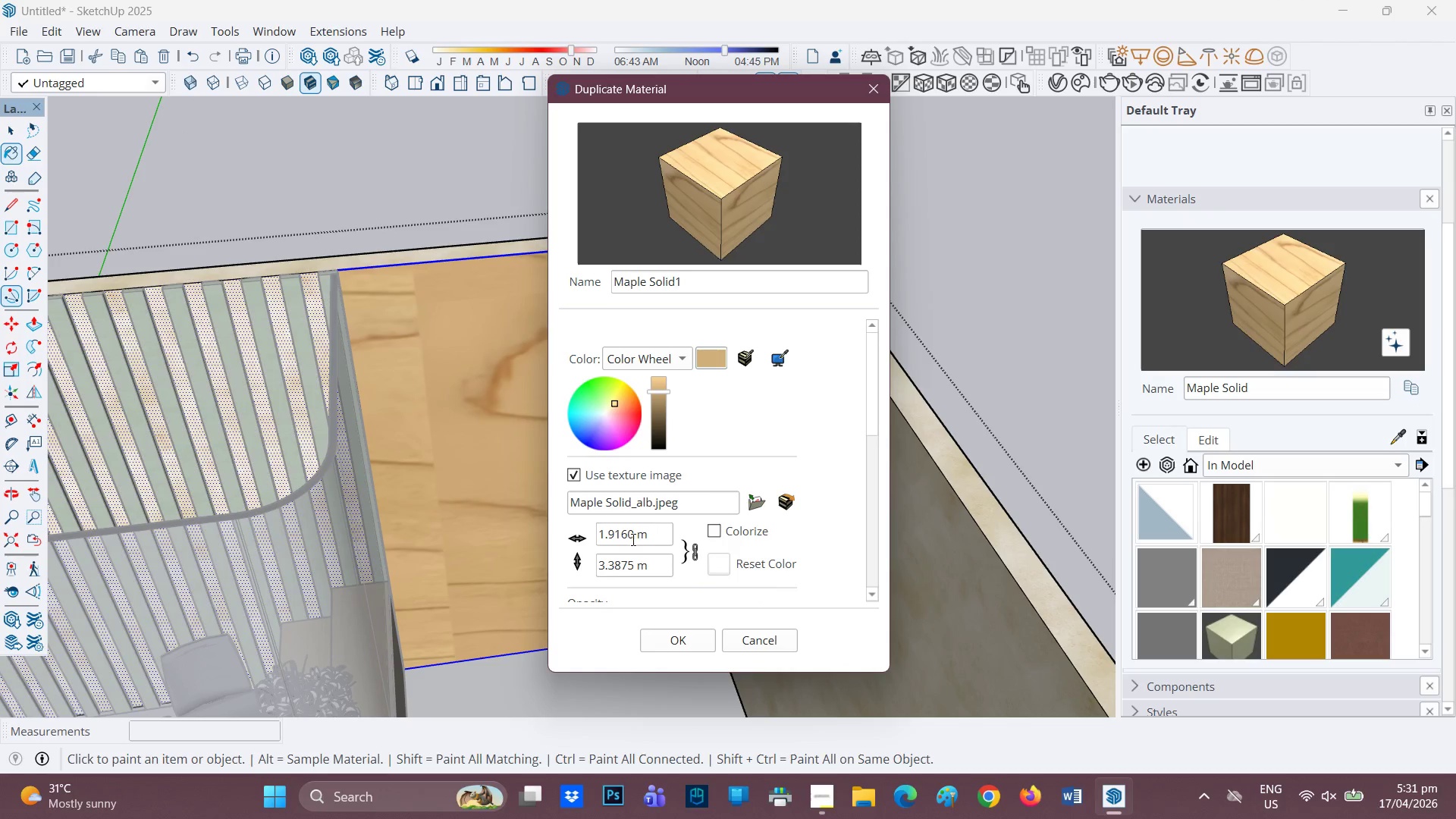 
left_click_drag(start_coordinate=[660, 536], to_coordinate=[547, 540])
 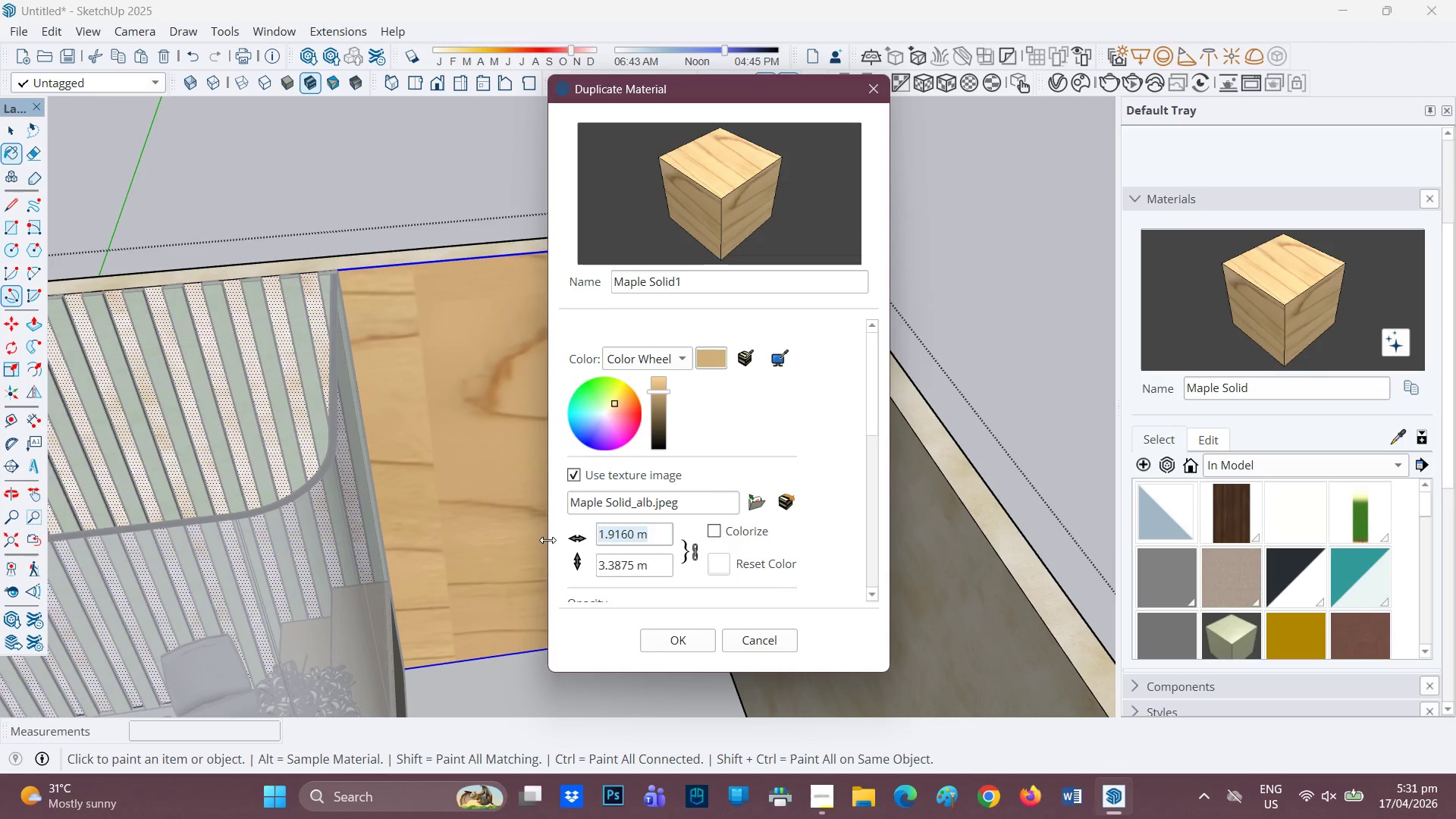 
type(.02)
 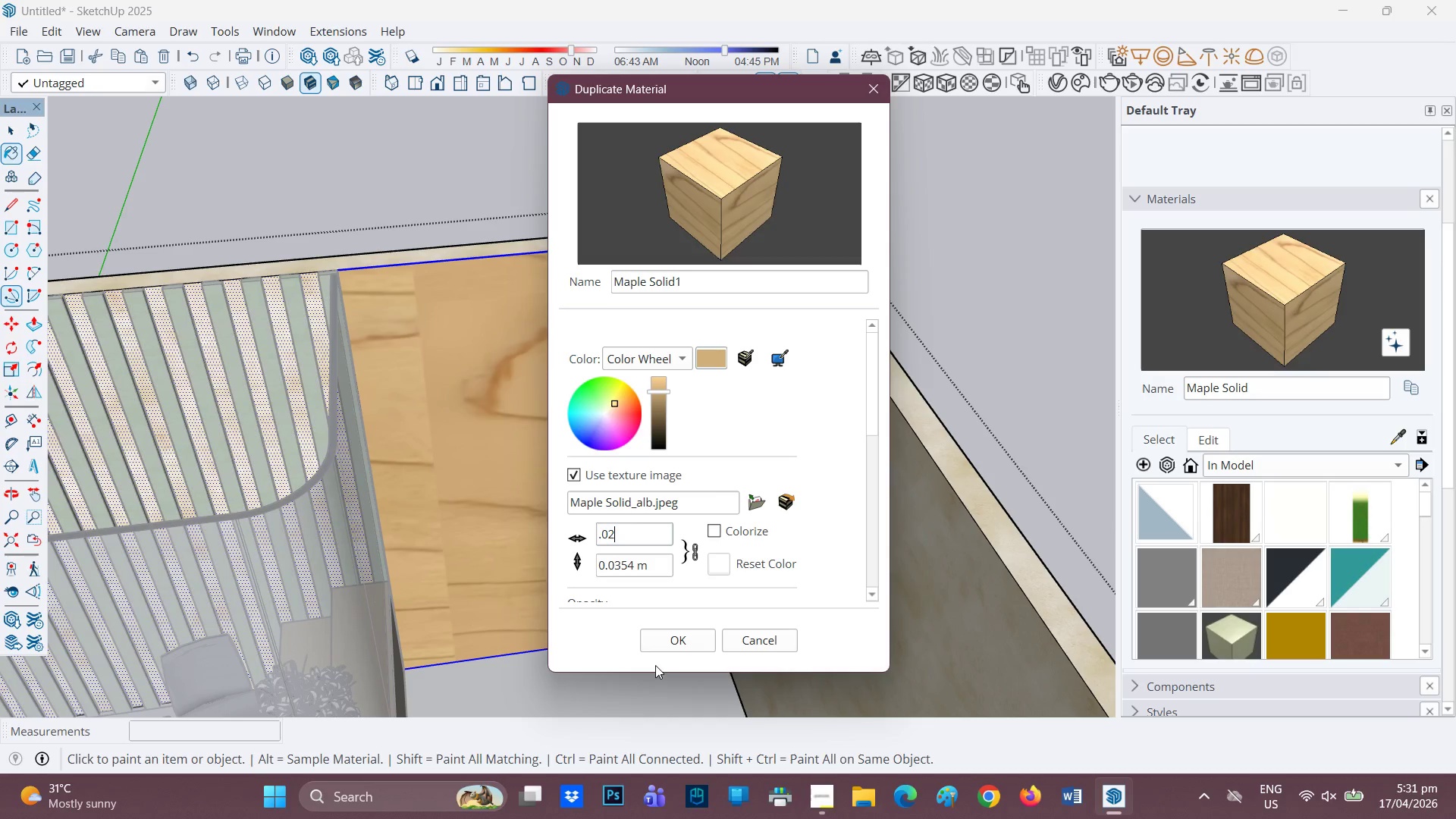 
left_click([667, 640])
 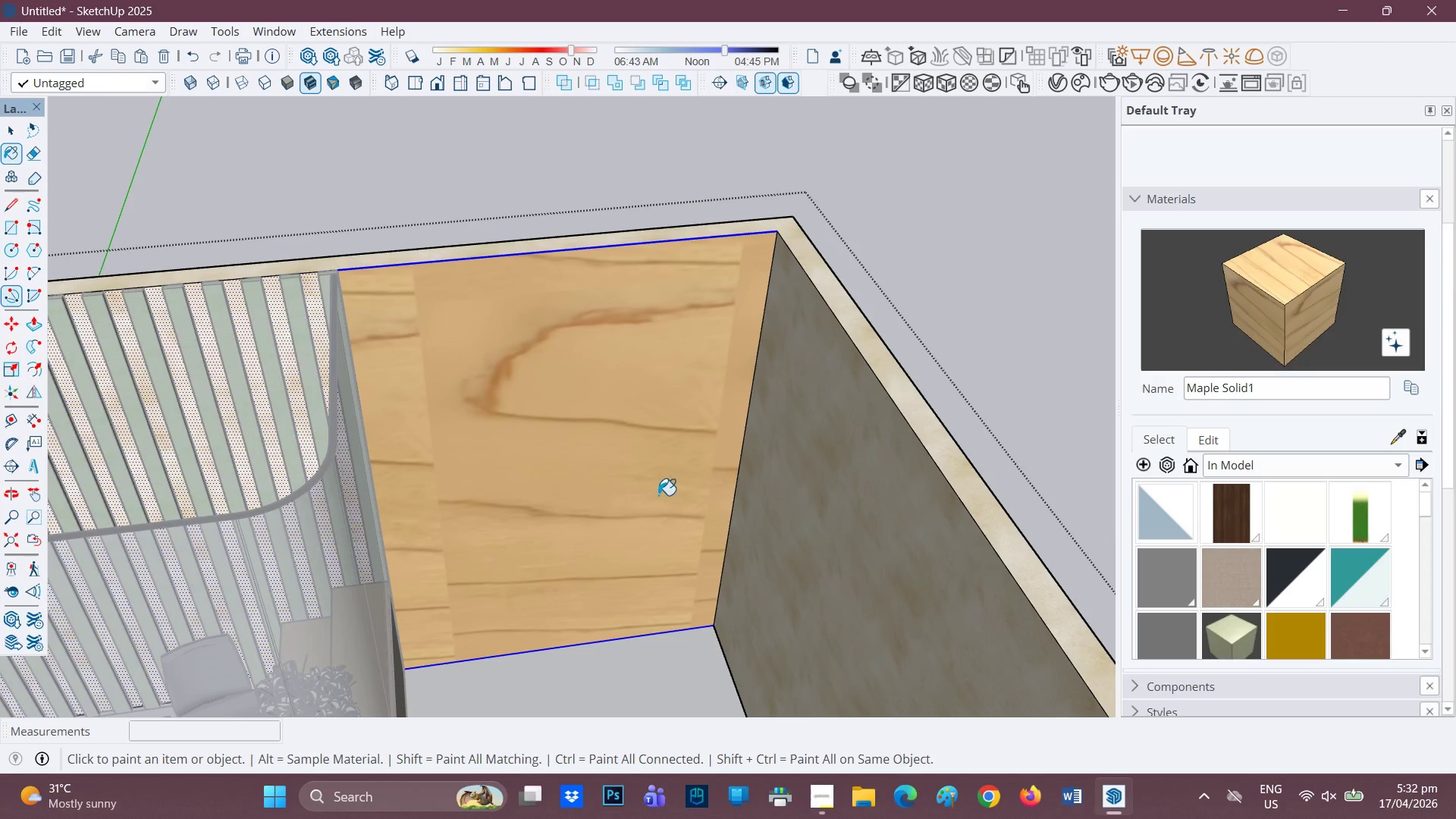 
left_click([657, 491])
 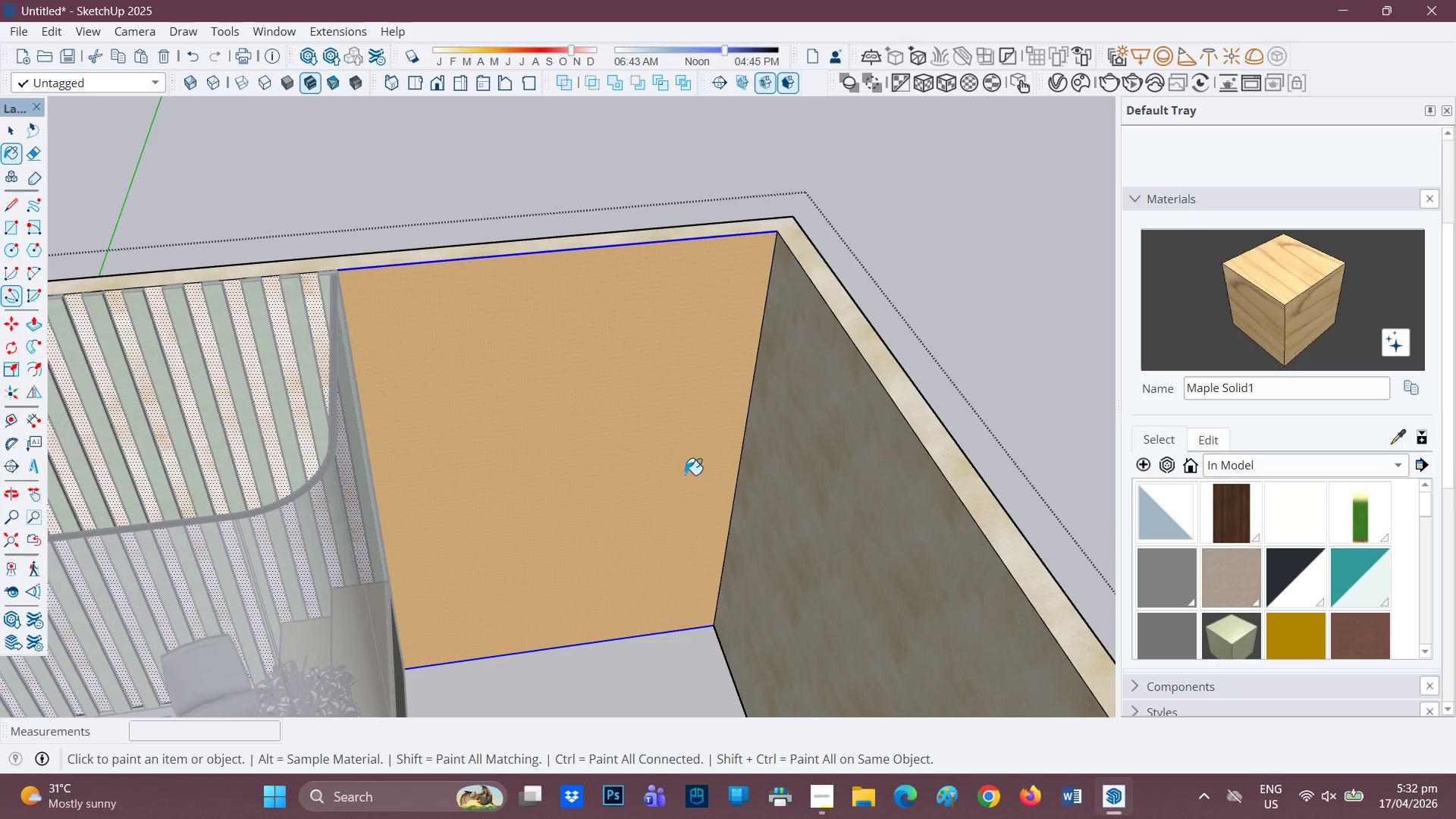 
scroll: coordinate [607, 438], scroll_direction: up, amount: 5.0
 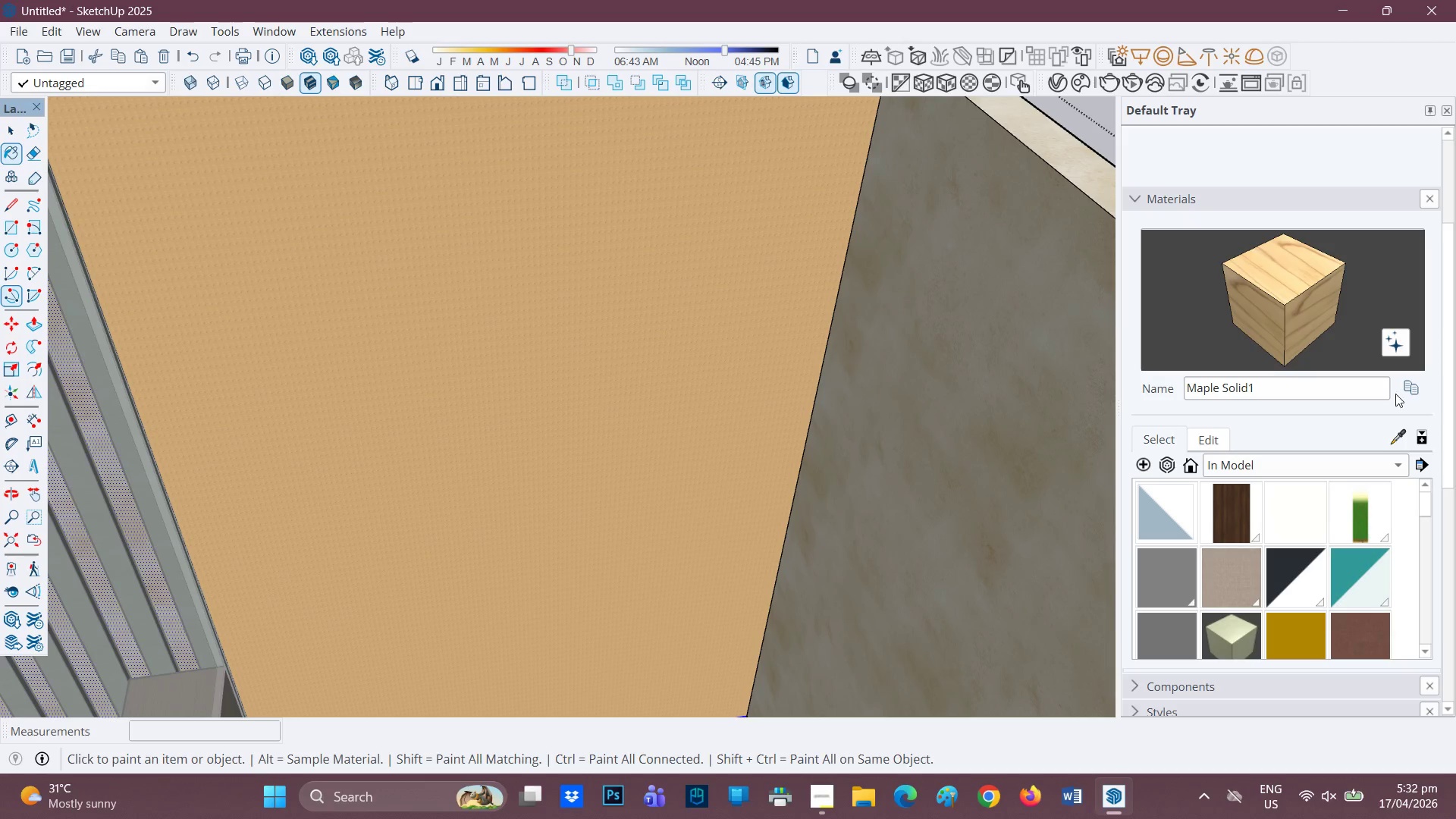 
left_click([1417, 385])
 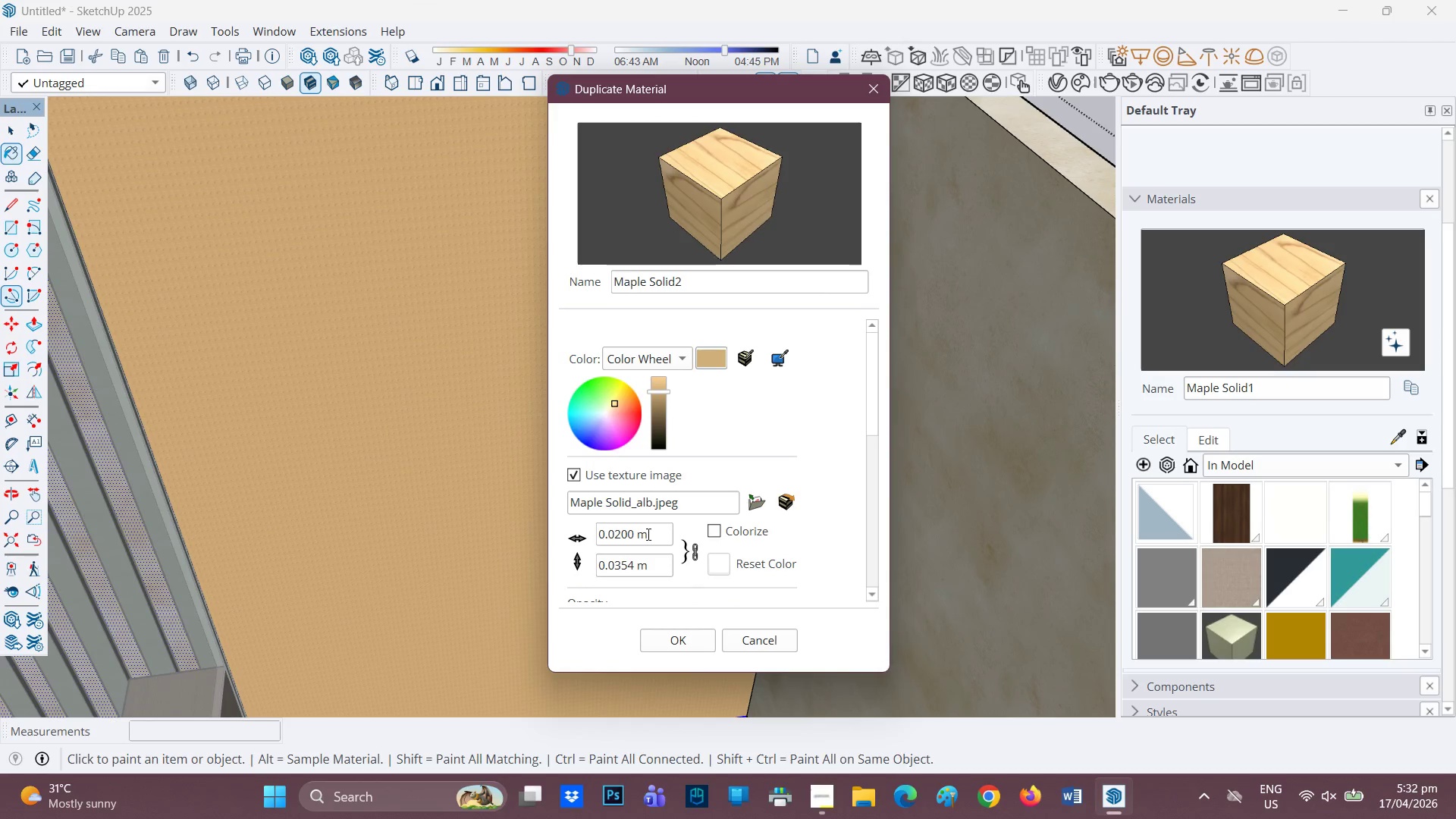 
left_click_drag(start_coordinate=[651, 537], to_coordinate=[548, 526])
 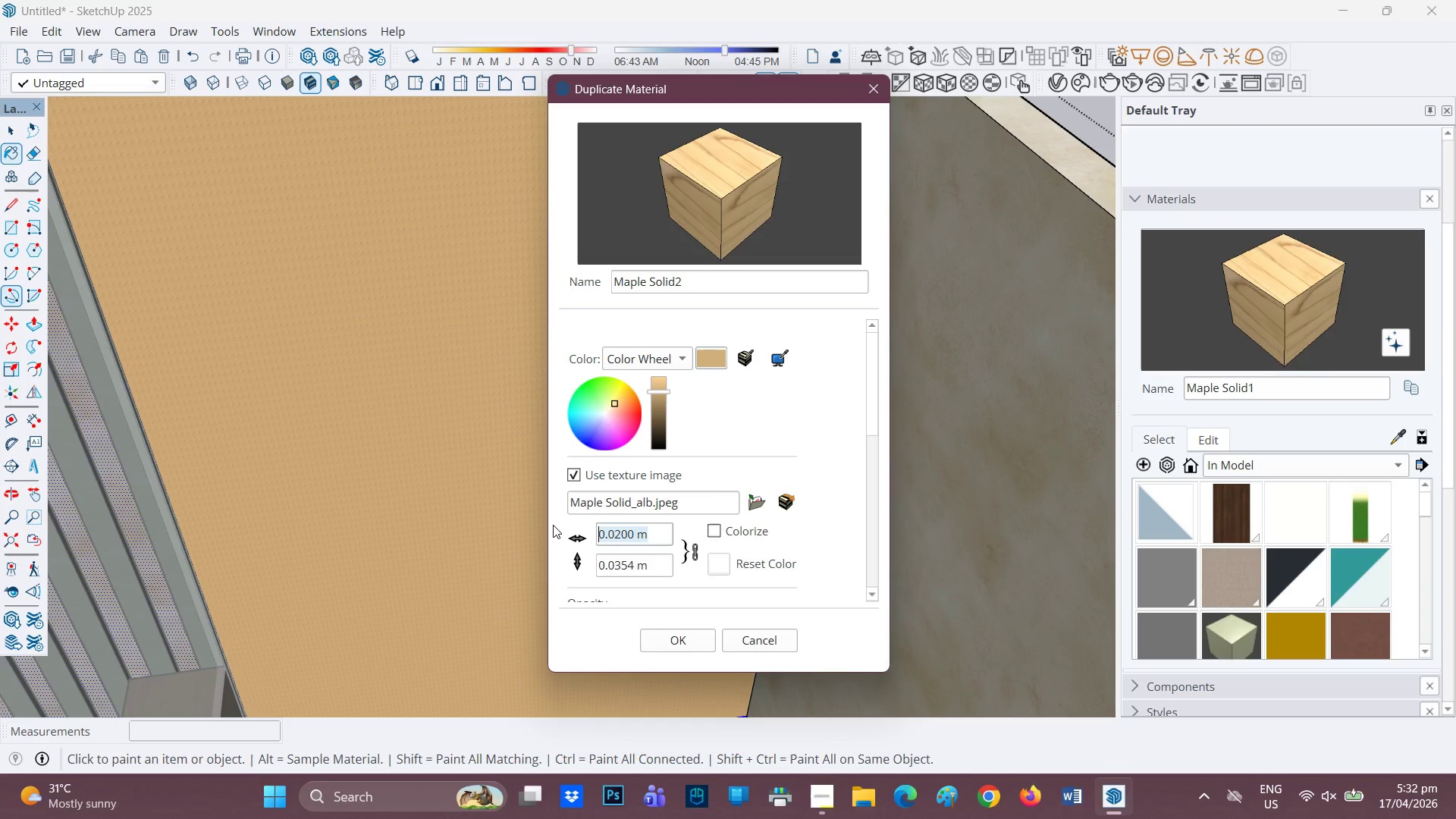 
key(Period)
 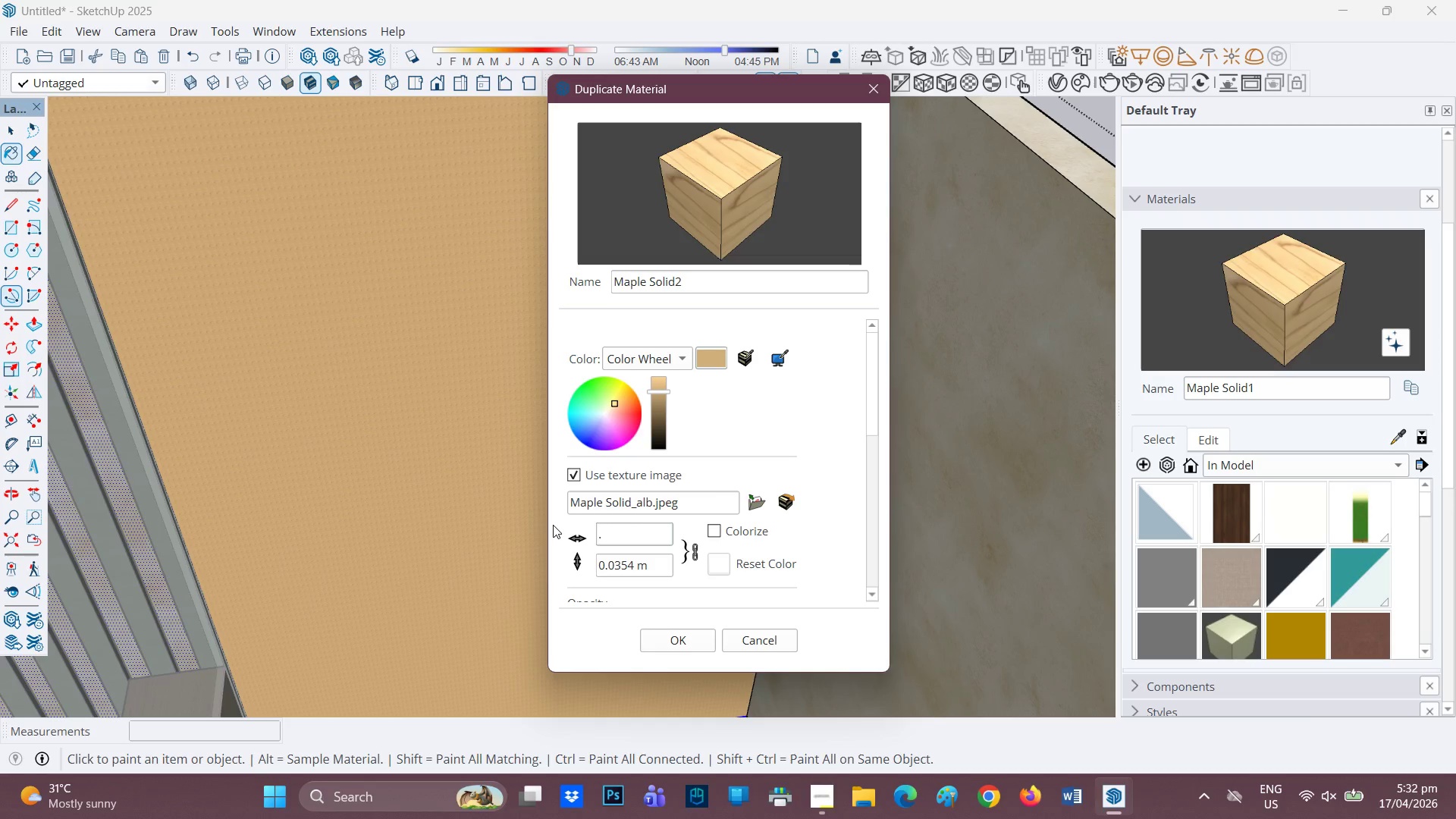 
key(2)
 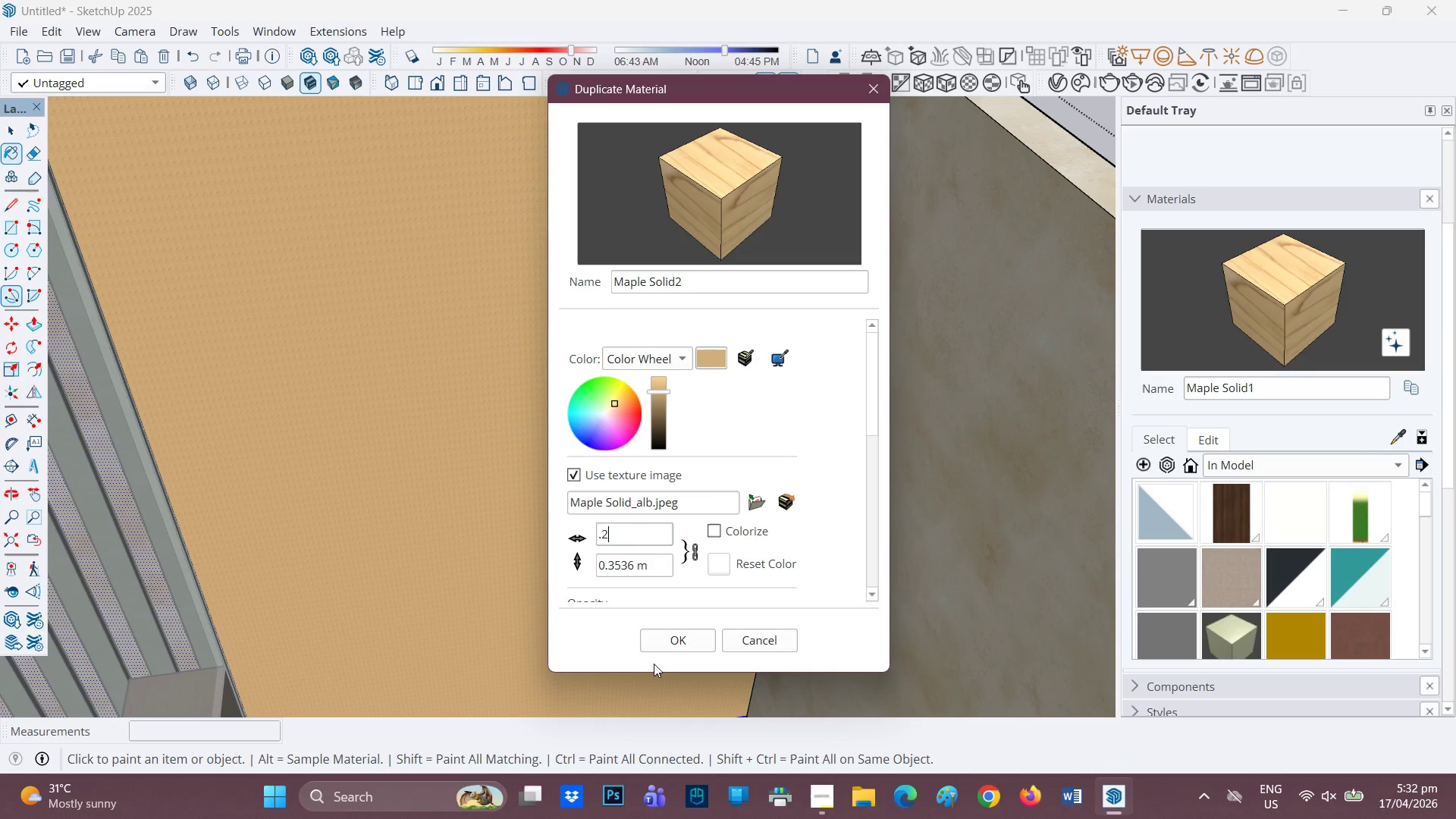 
left_click([676, 646])
 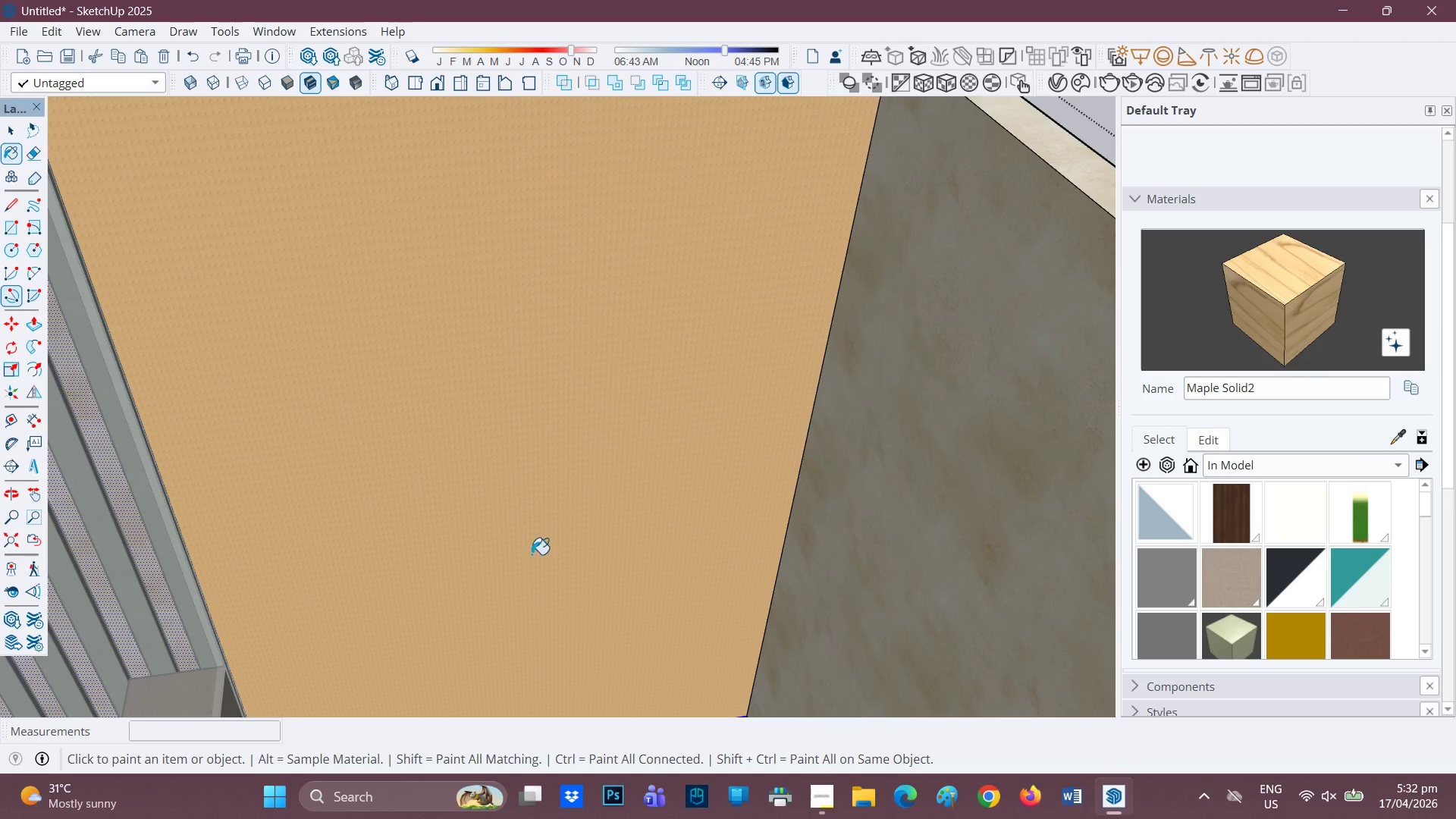 
left_click([524, 529])
 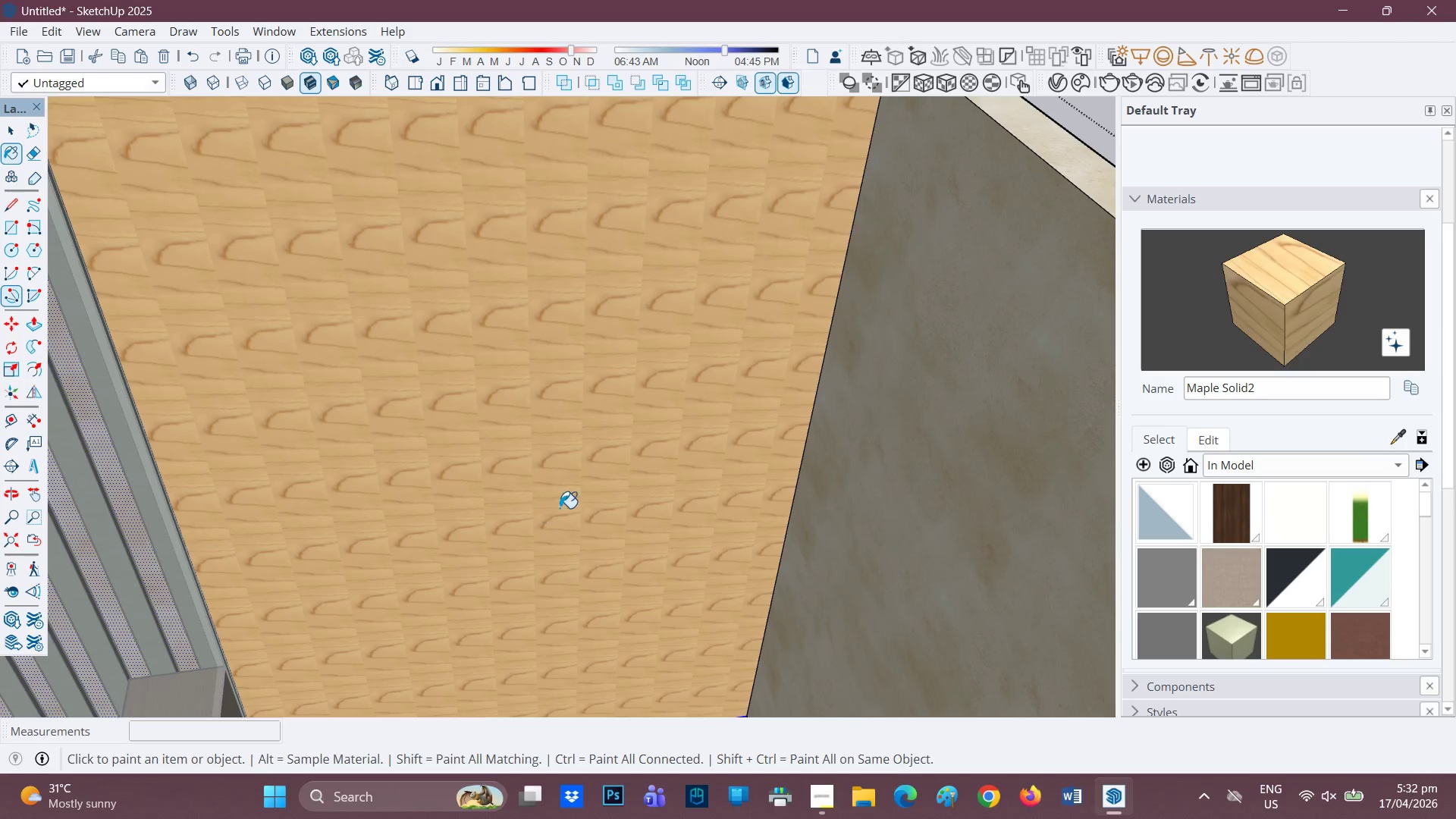 
scroll: coordinate [595, 482], scroll_direction: down, amount: 2.0
 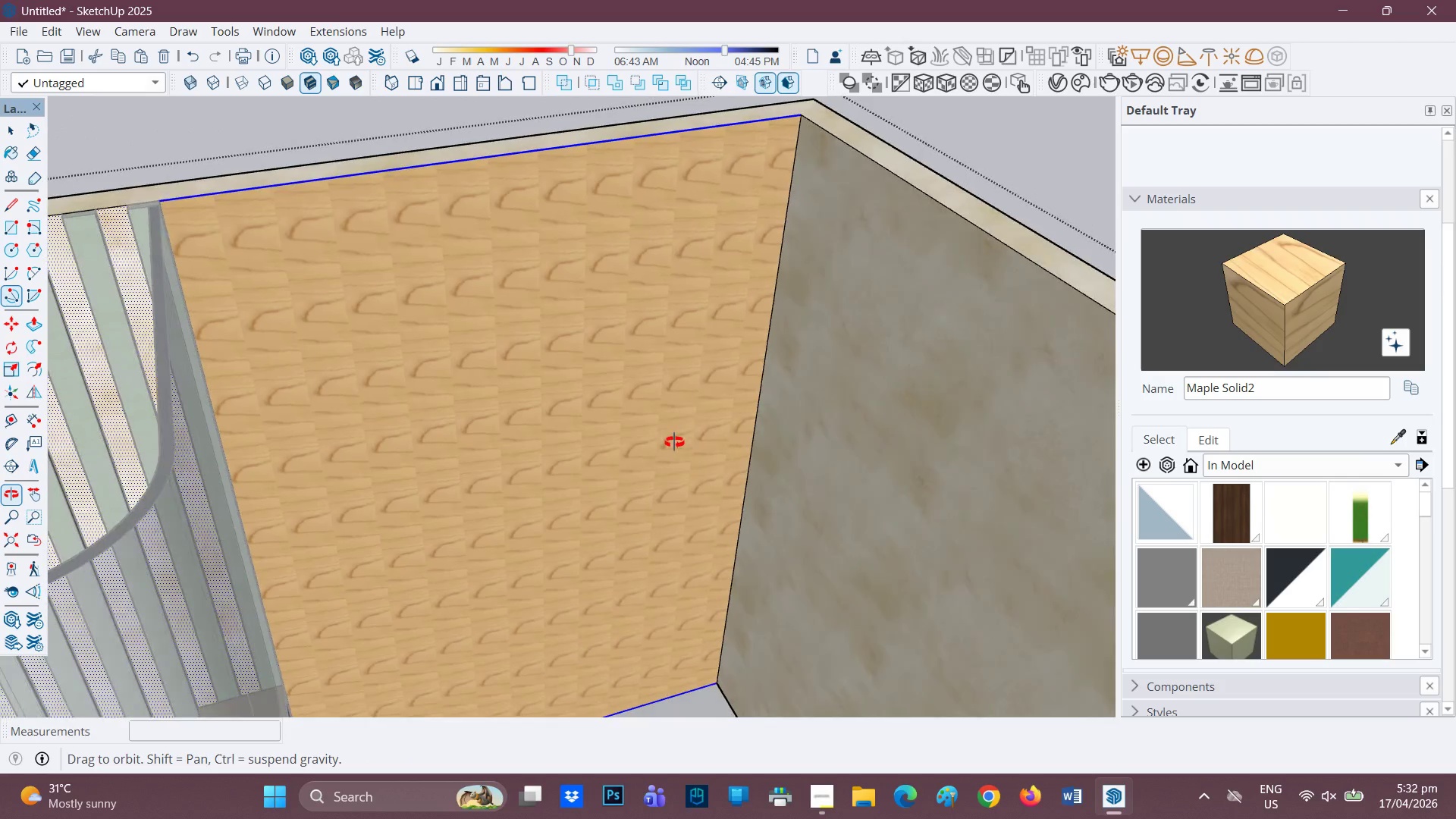 
scroll: coordinate [499, 401], scroll_direction: up, amount: 6.0
 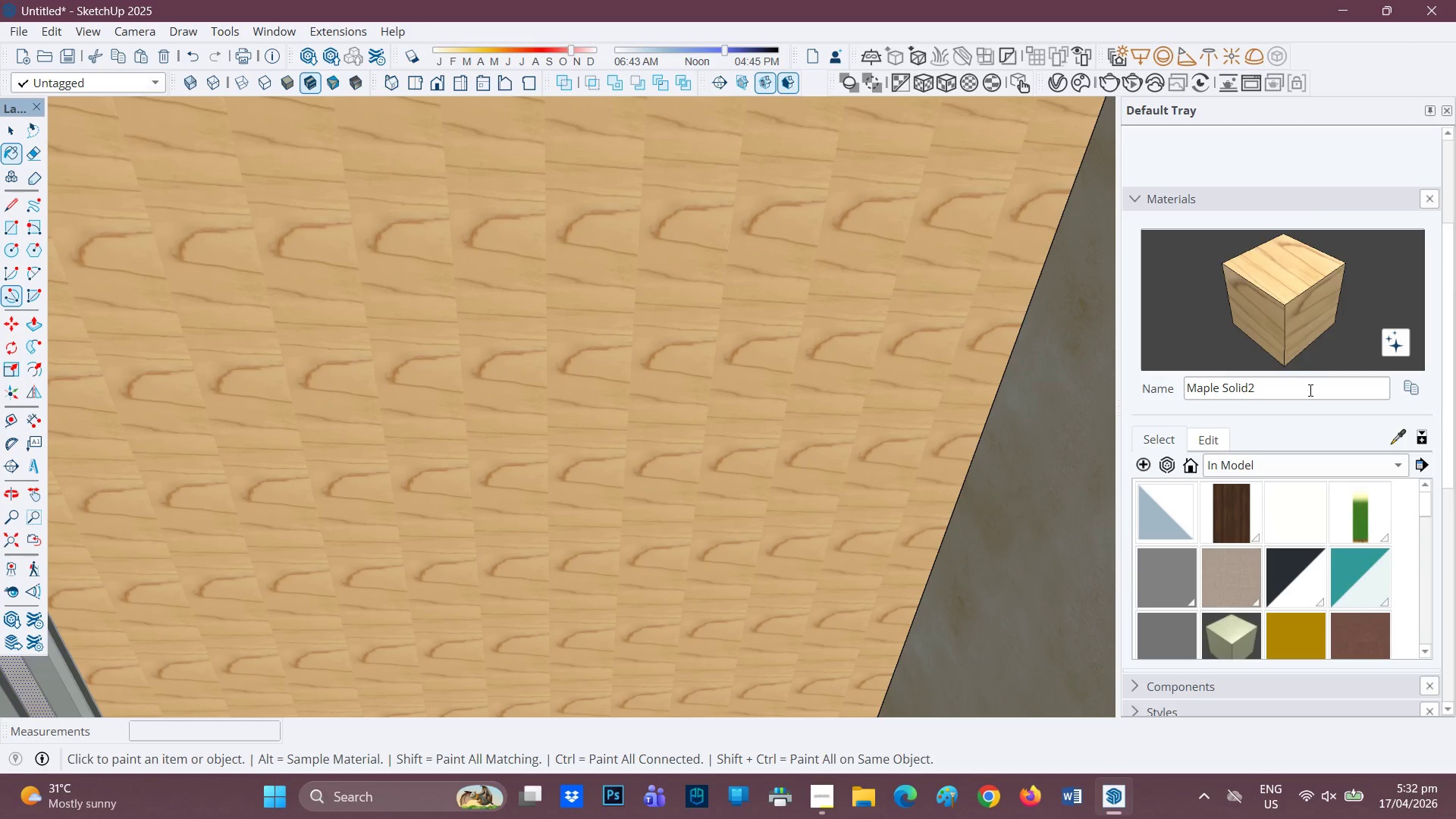 
wait(8.53)
 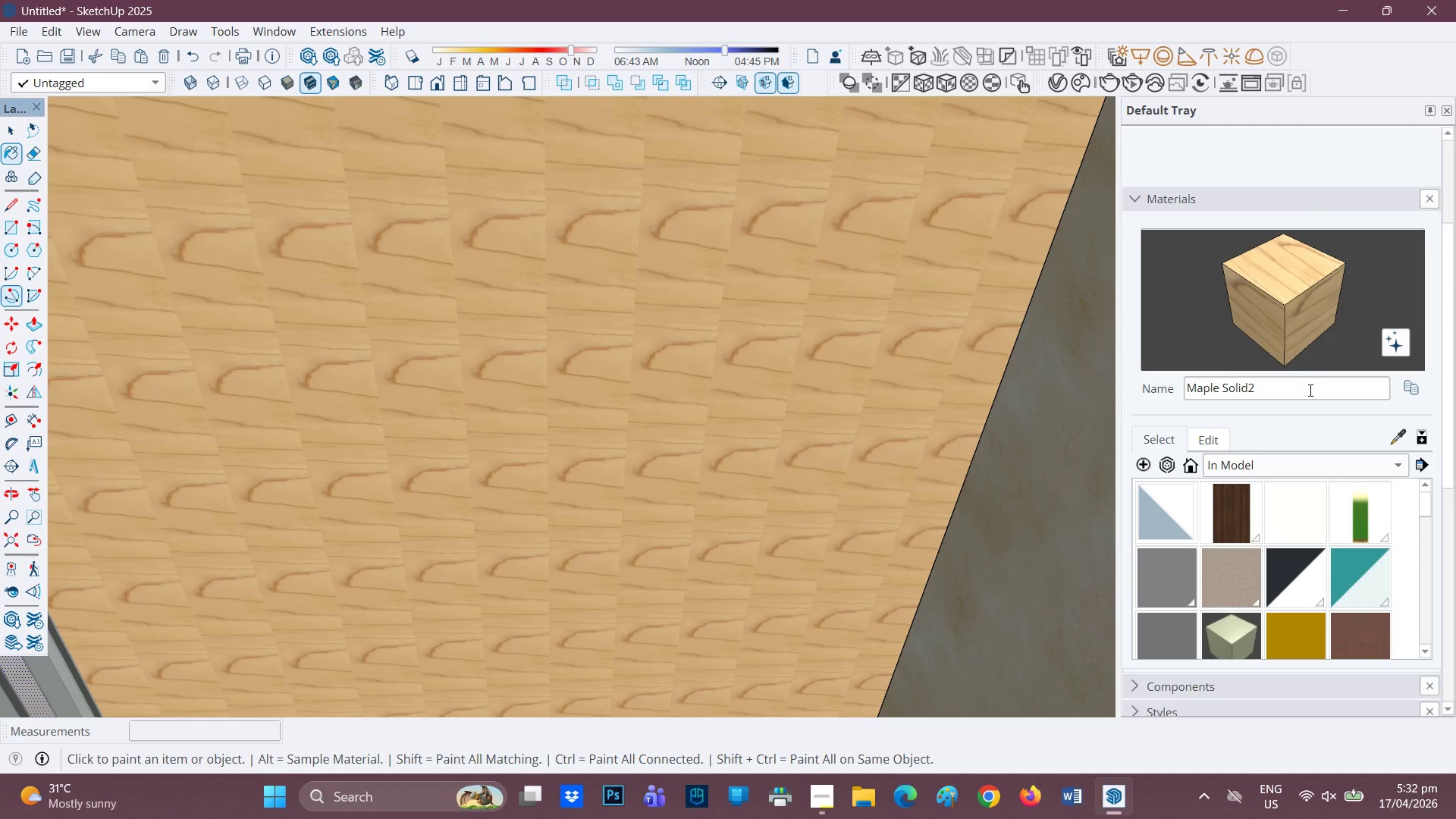 
left_click([309, 65])
 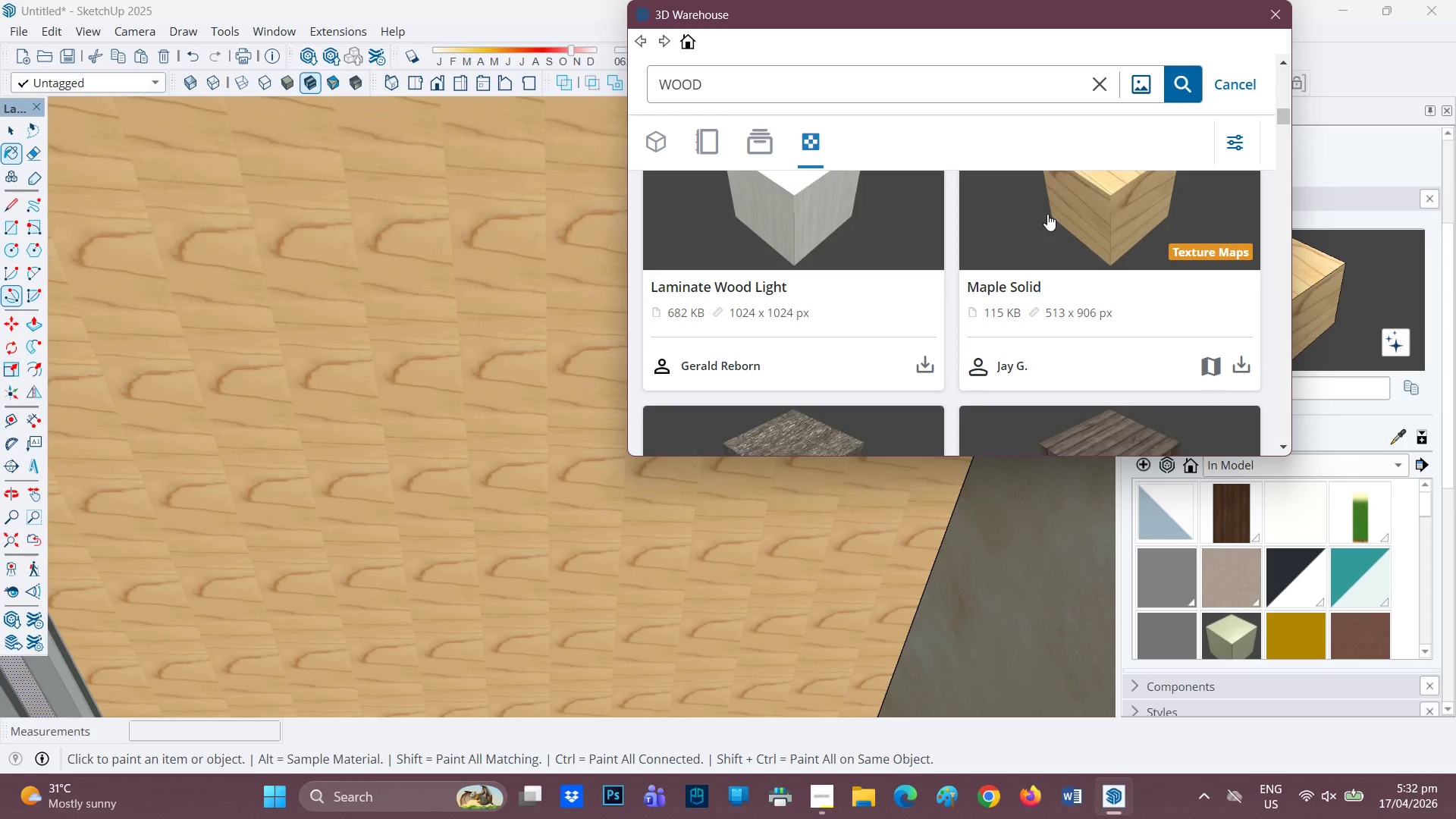 
wait(14.16)
 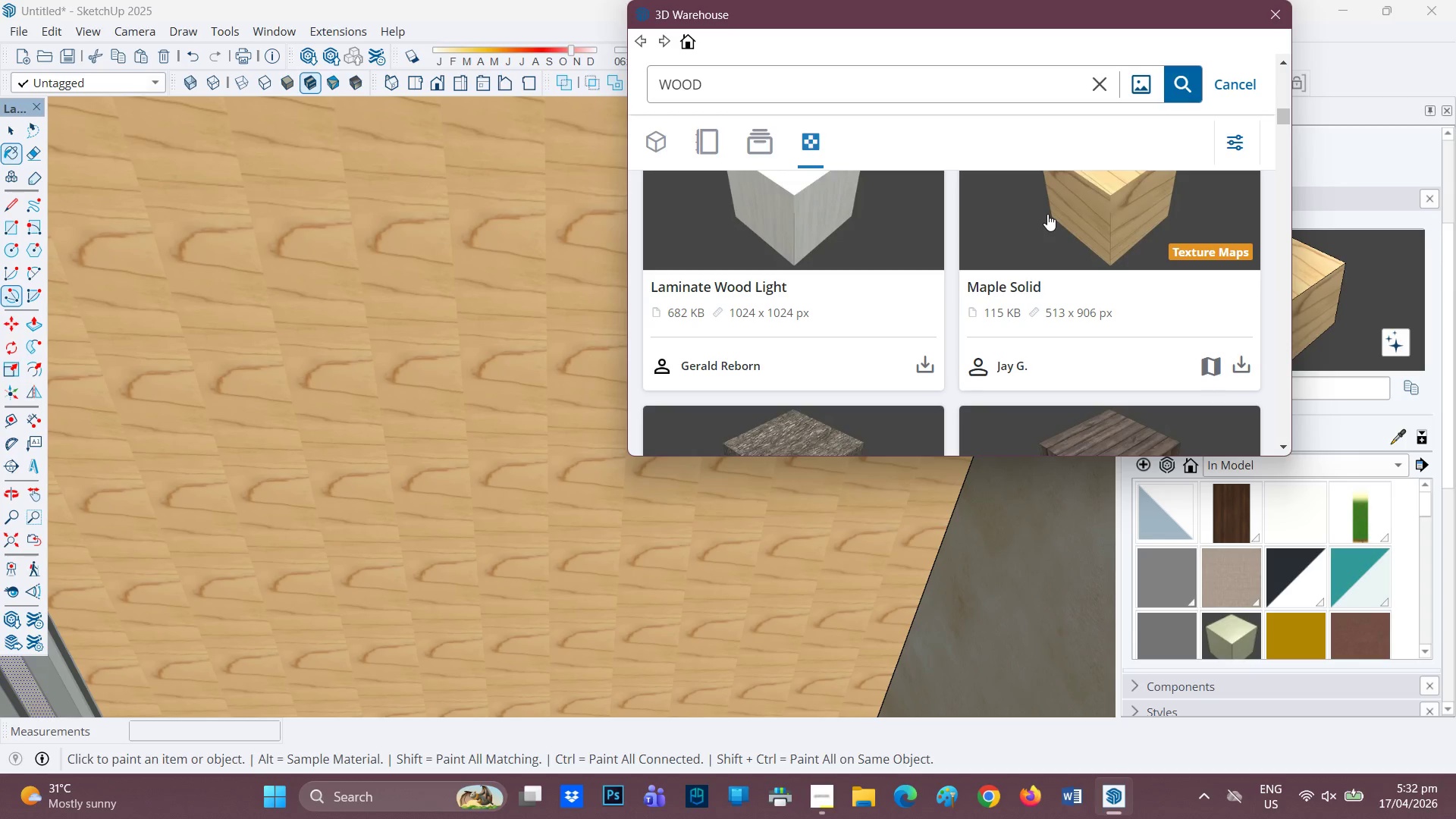 
scroll: coordinate [1040, 233], scroll_direction: down, amount: 2.0
 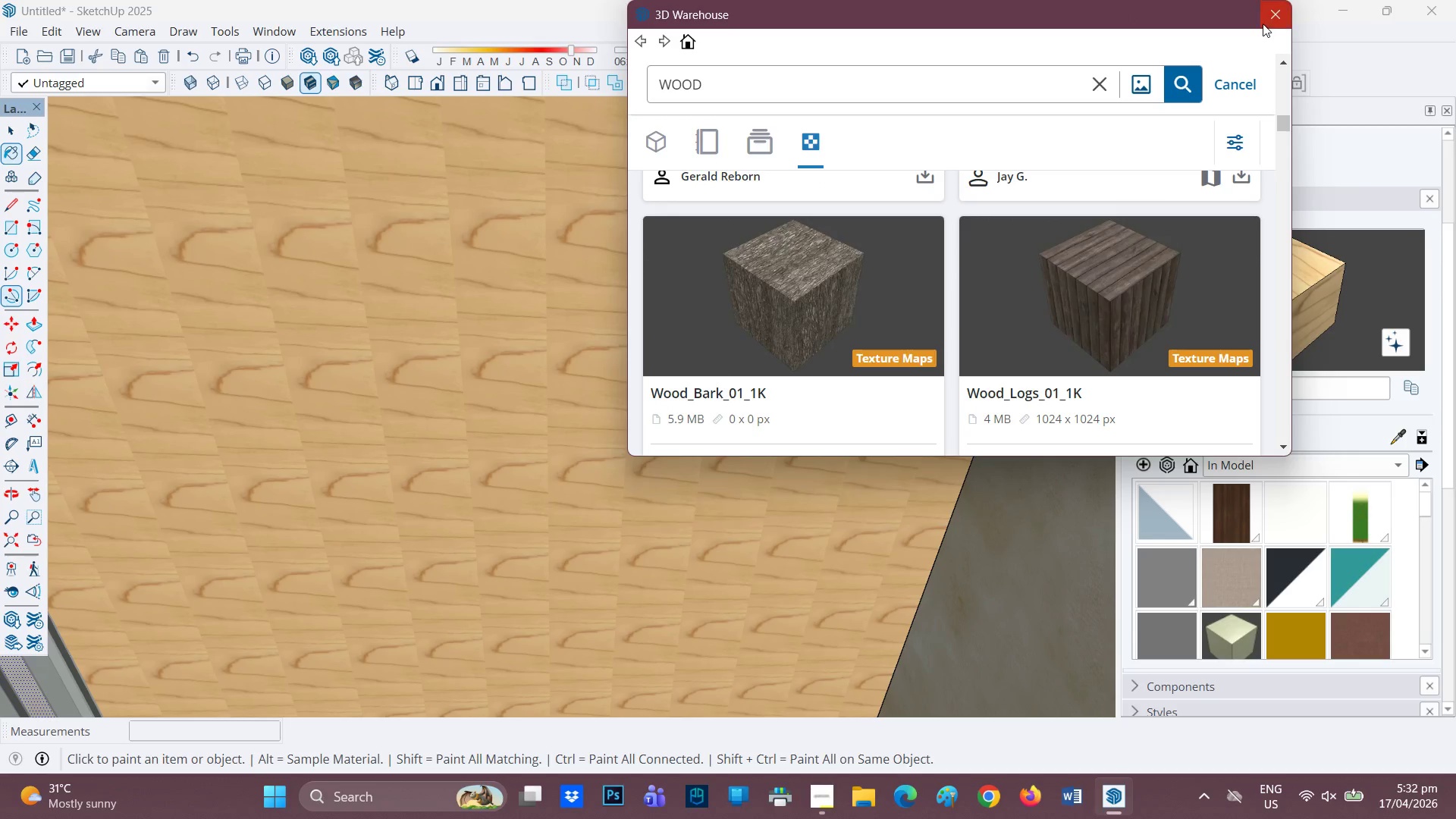 
left_click([1279, 11])
 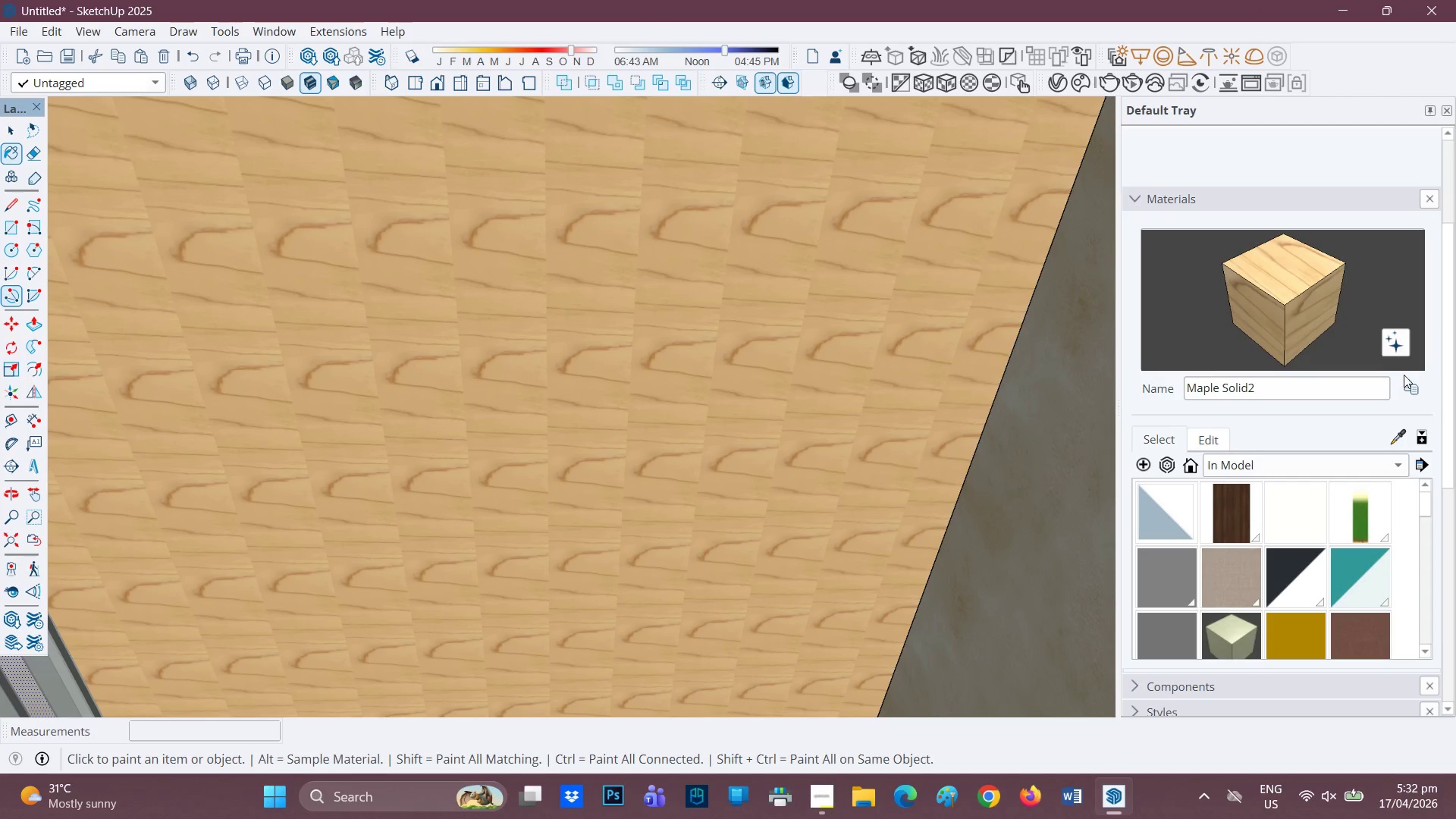 
left_click([1404, 389])
 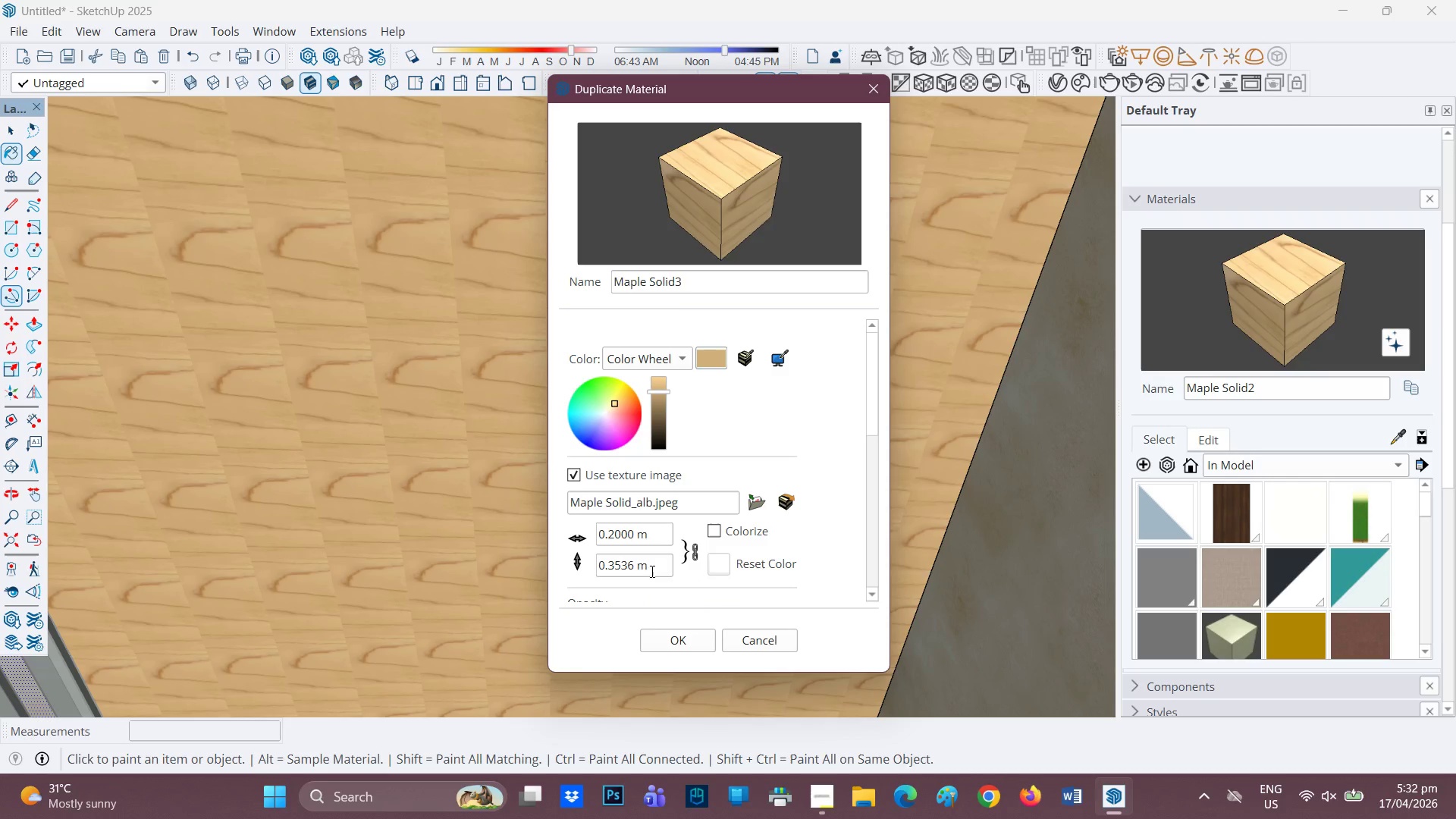 
left_click_drag(start_coordinate=[661, 564], to_coordinate=[585, 566])
 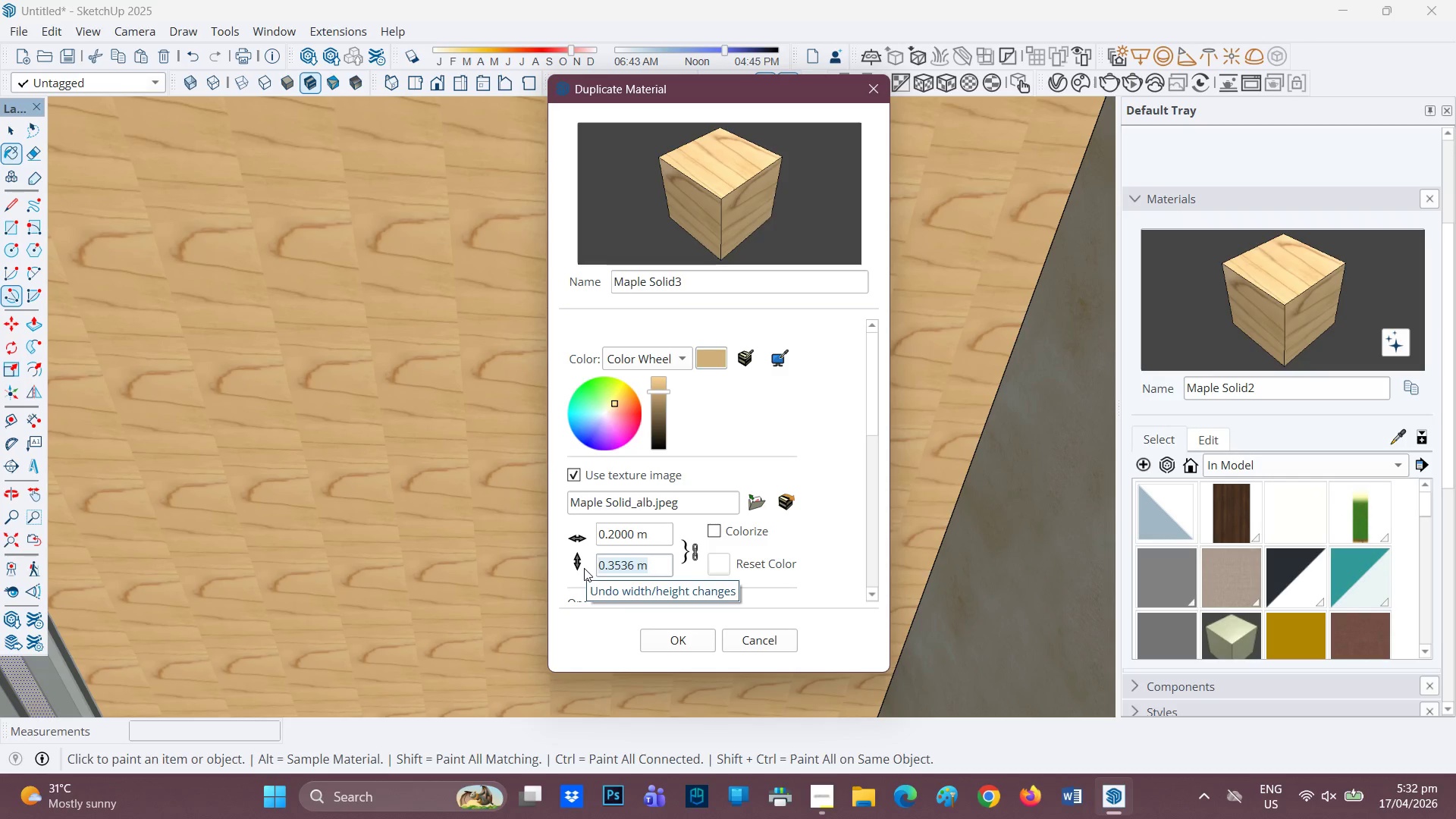 
key(1)
 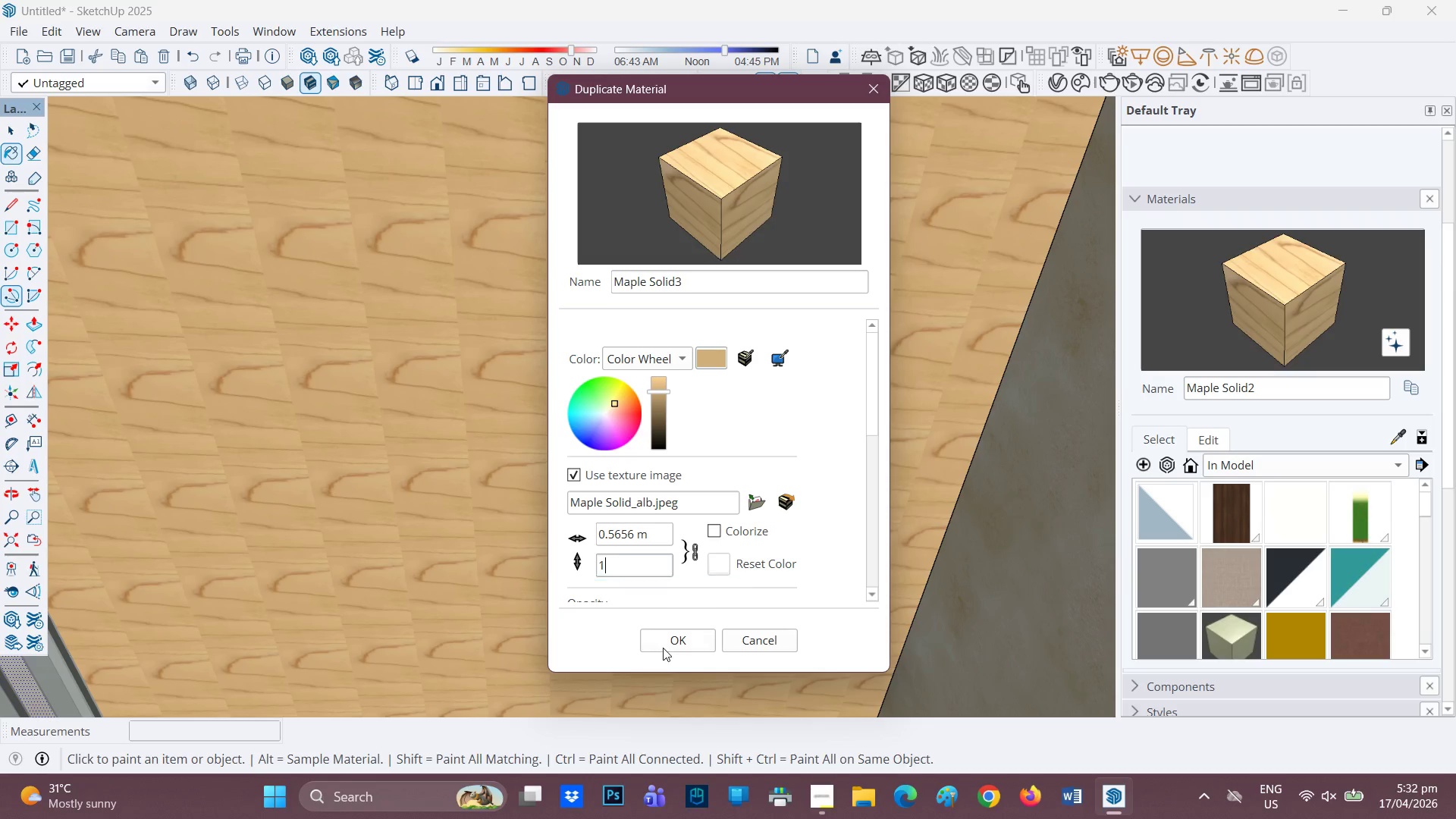 
double_click([679, 554])
 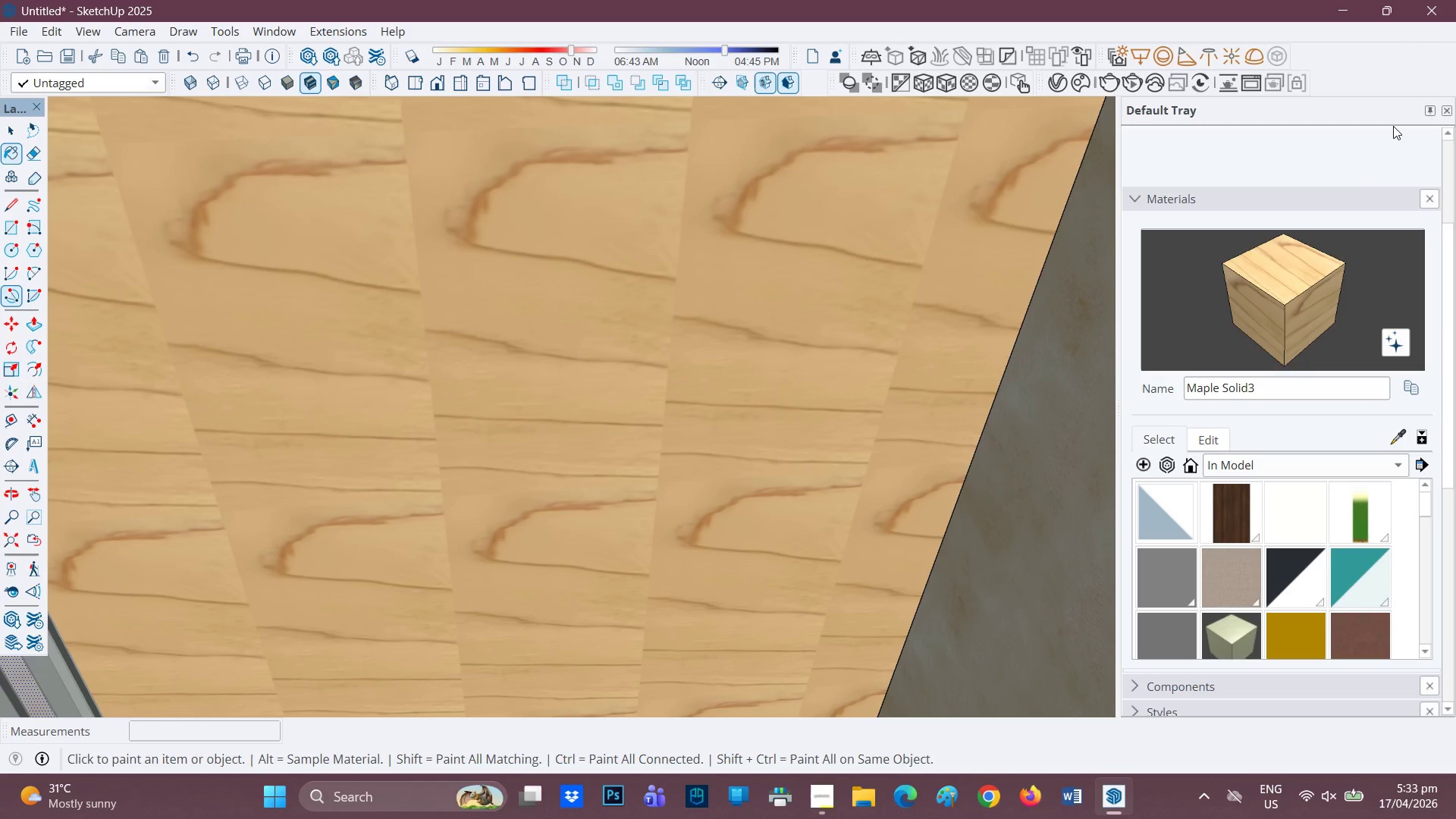 
wait(15.83)
 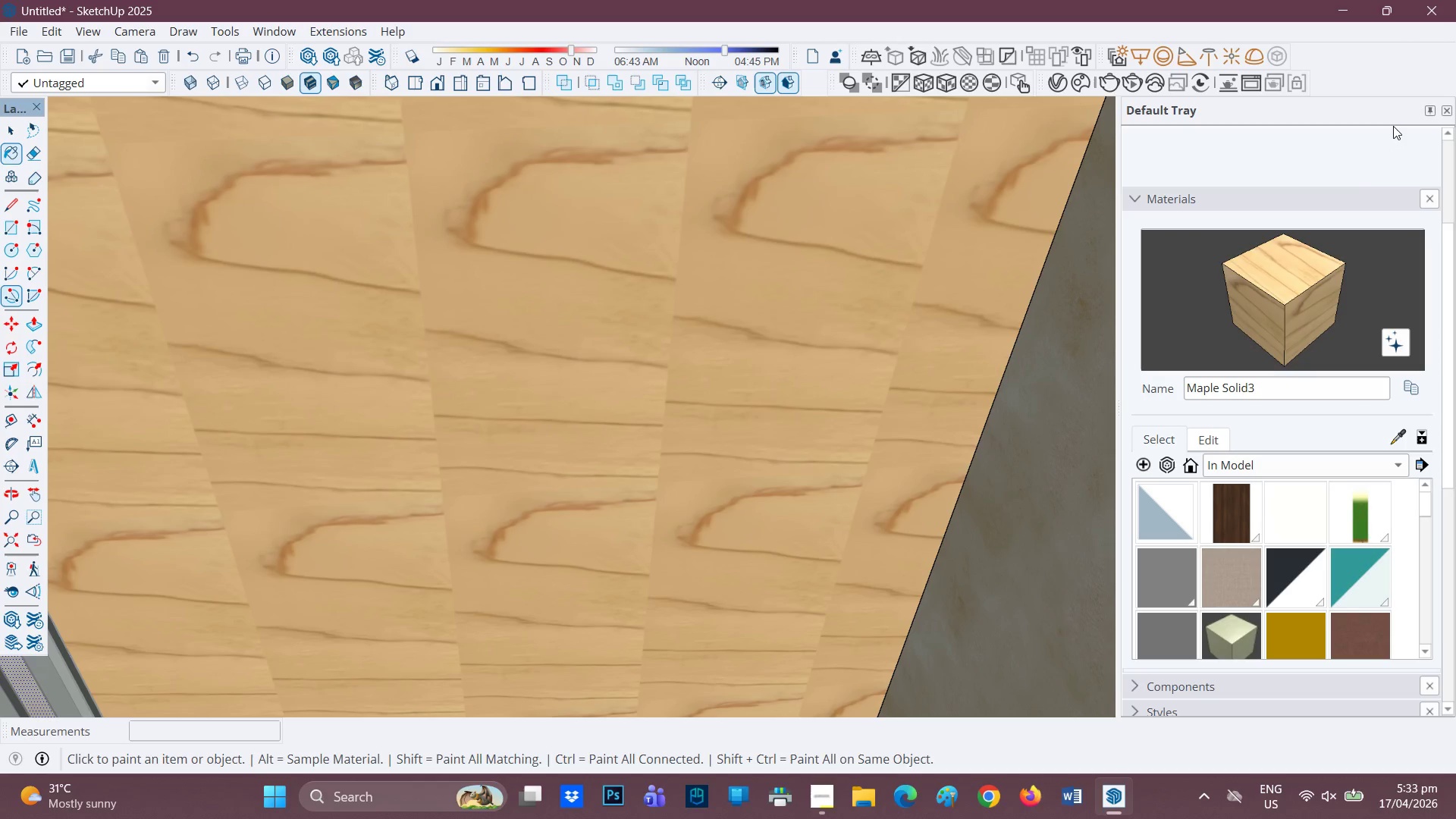 
left_click([1412, 390])
 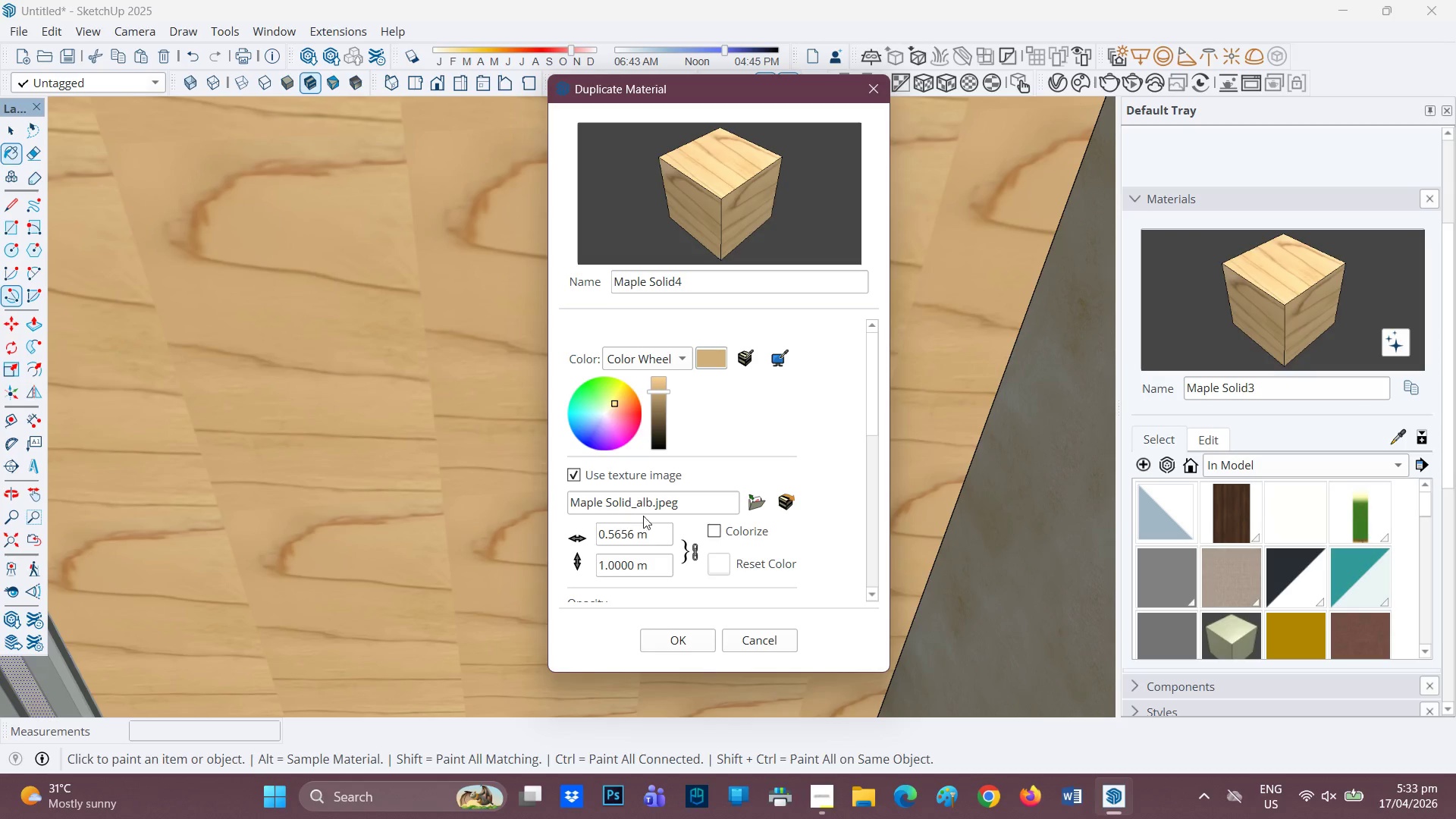 
wait(7.42)
 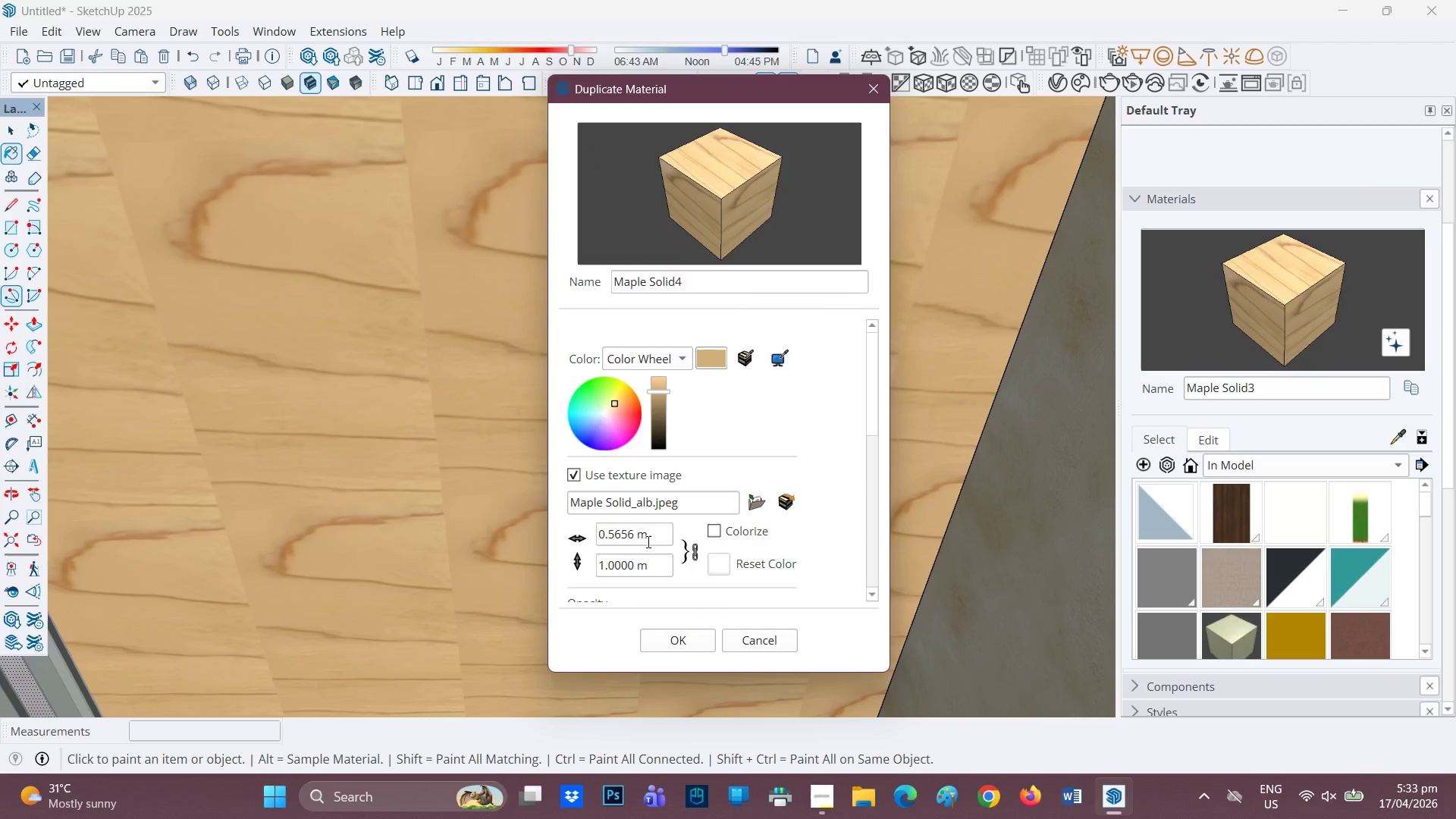 
scroll: coordinate [541, 327], scroll_direction: down, amount: 14.0
 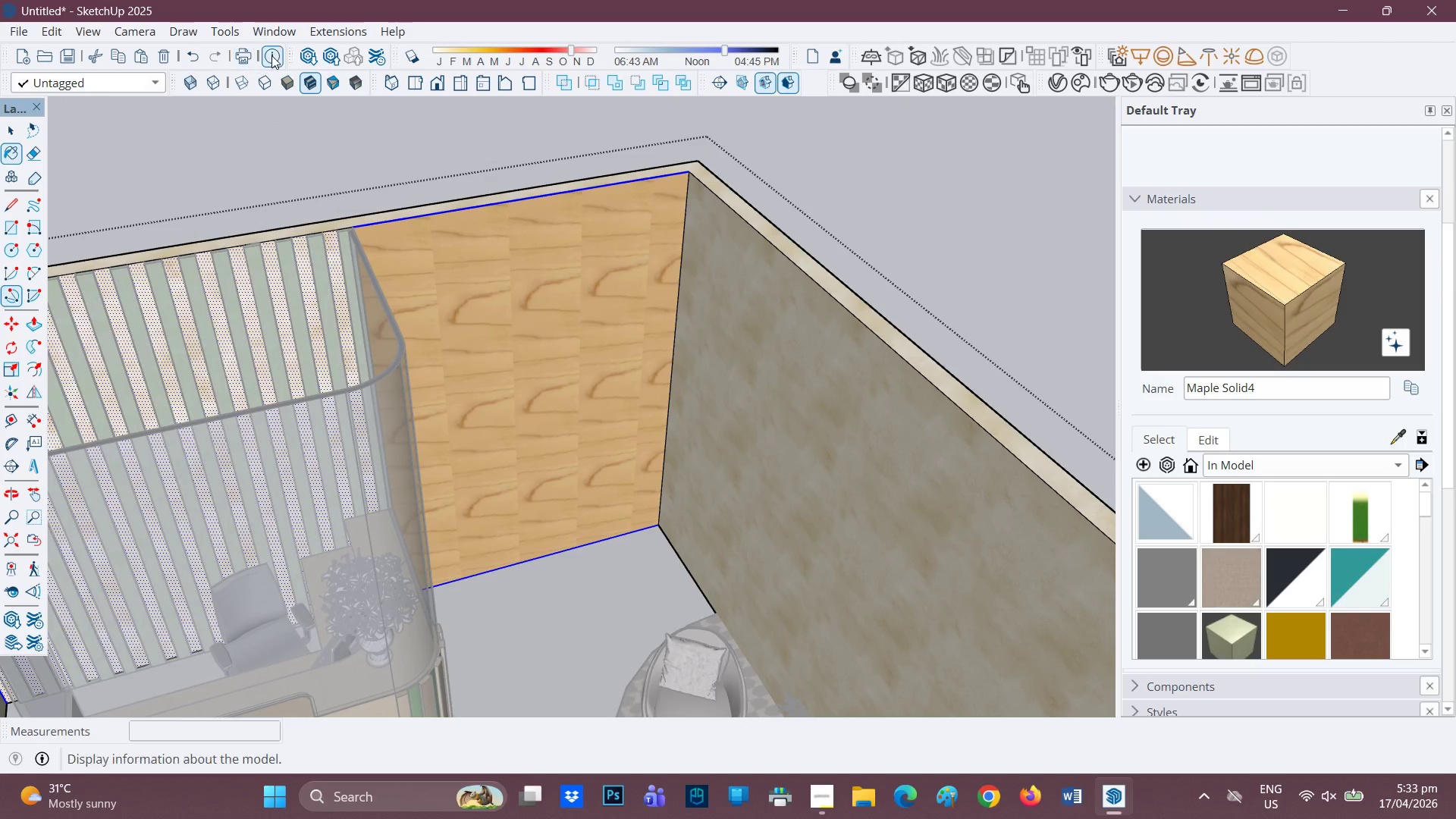 
left_click([311, 58])
 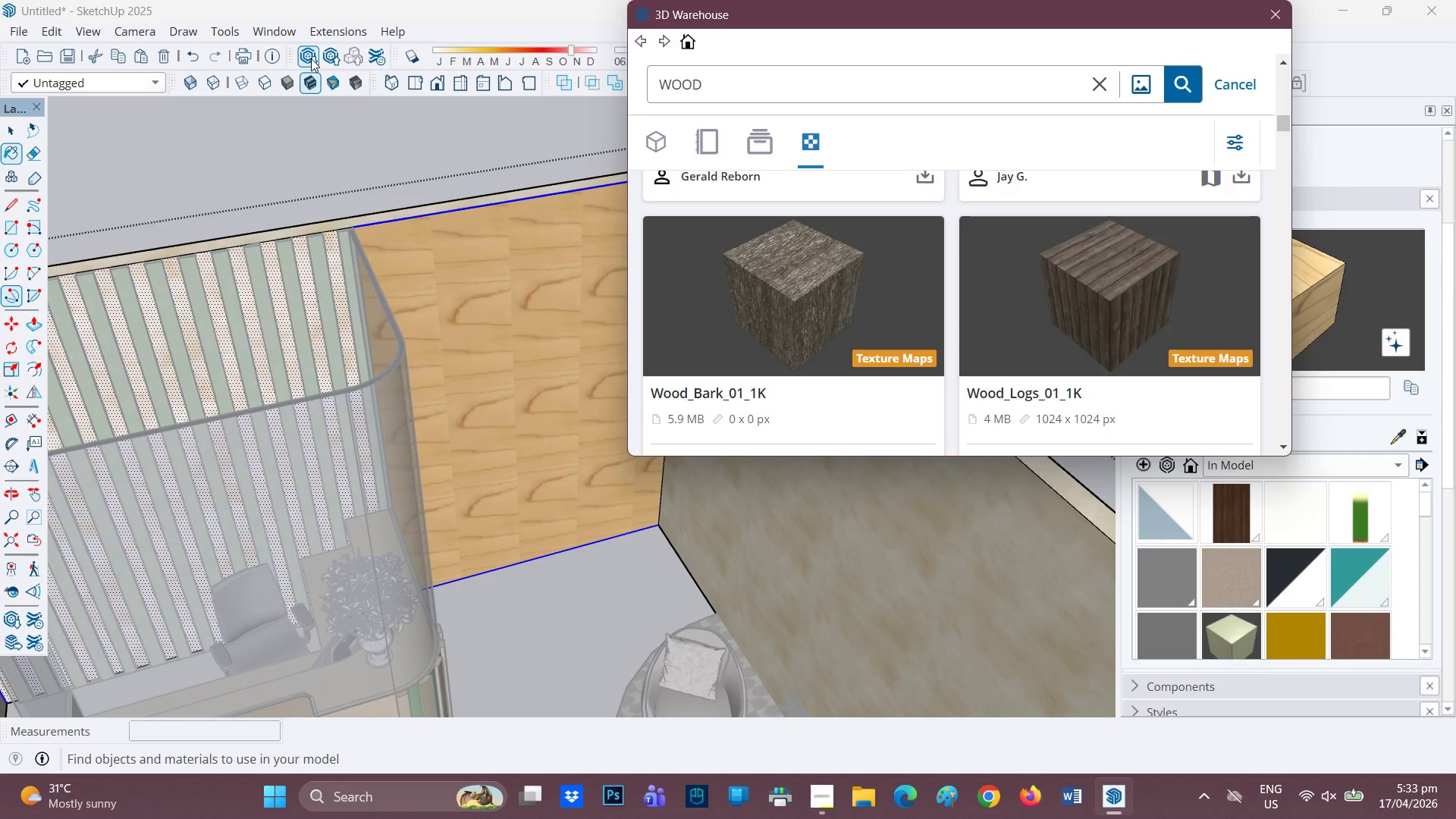 
wait(11.17)
 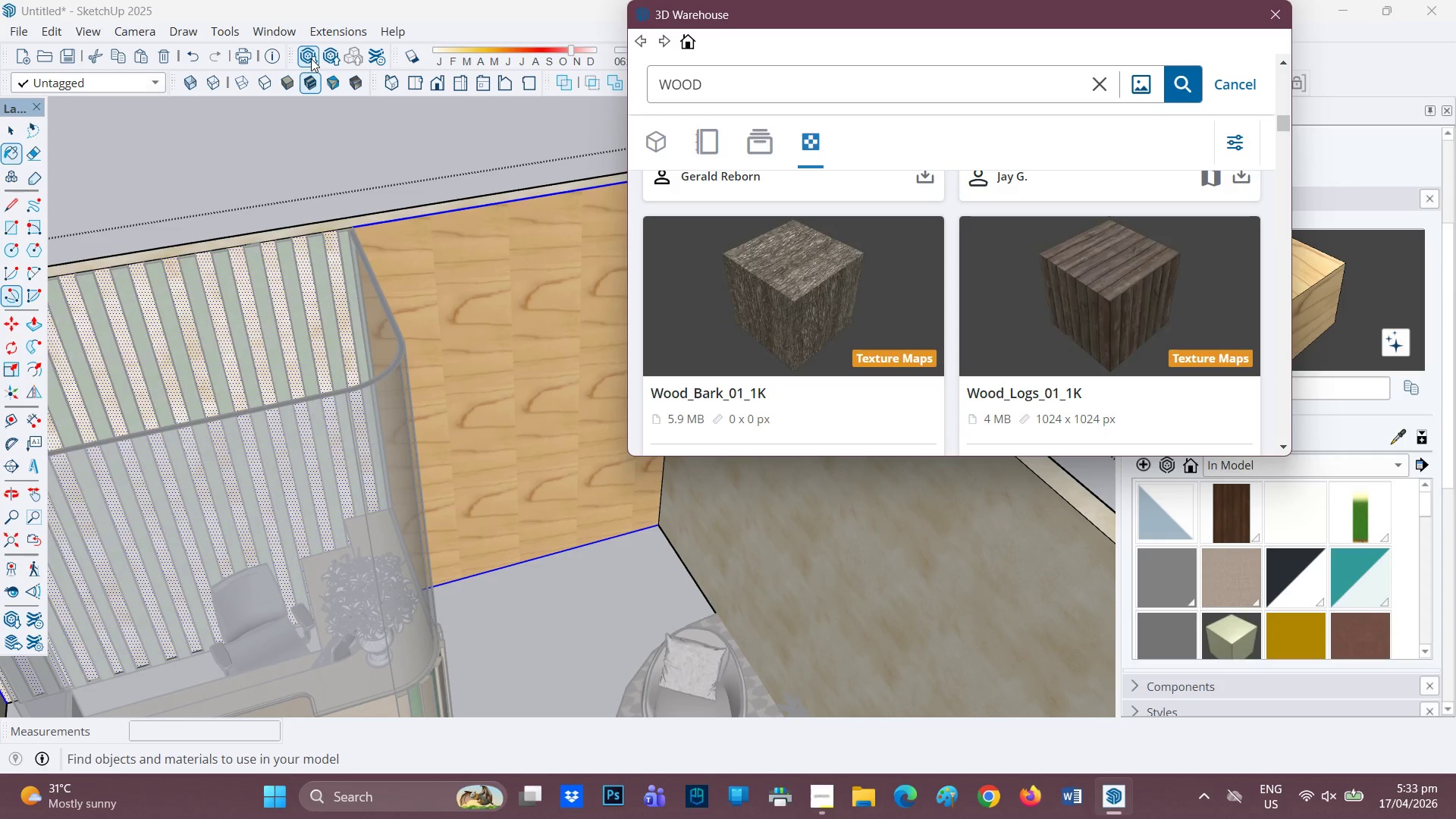 
scroll: coordinate [880, 311], scroll_direction: down, amount: 5.0
 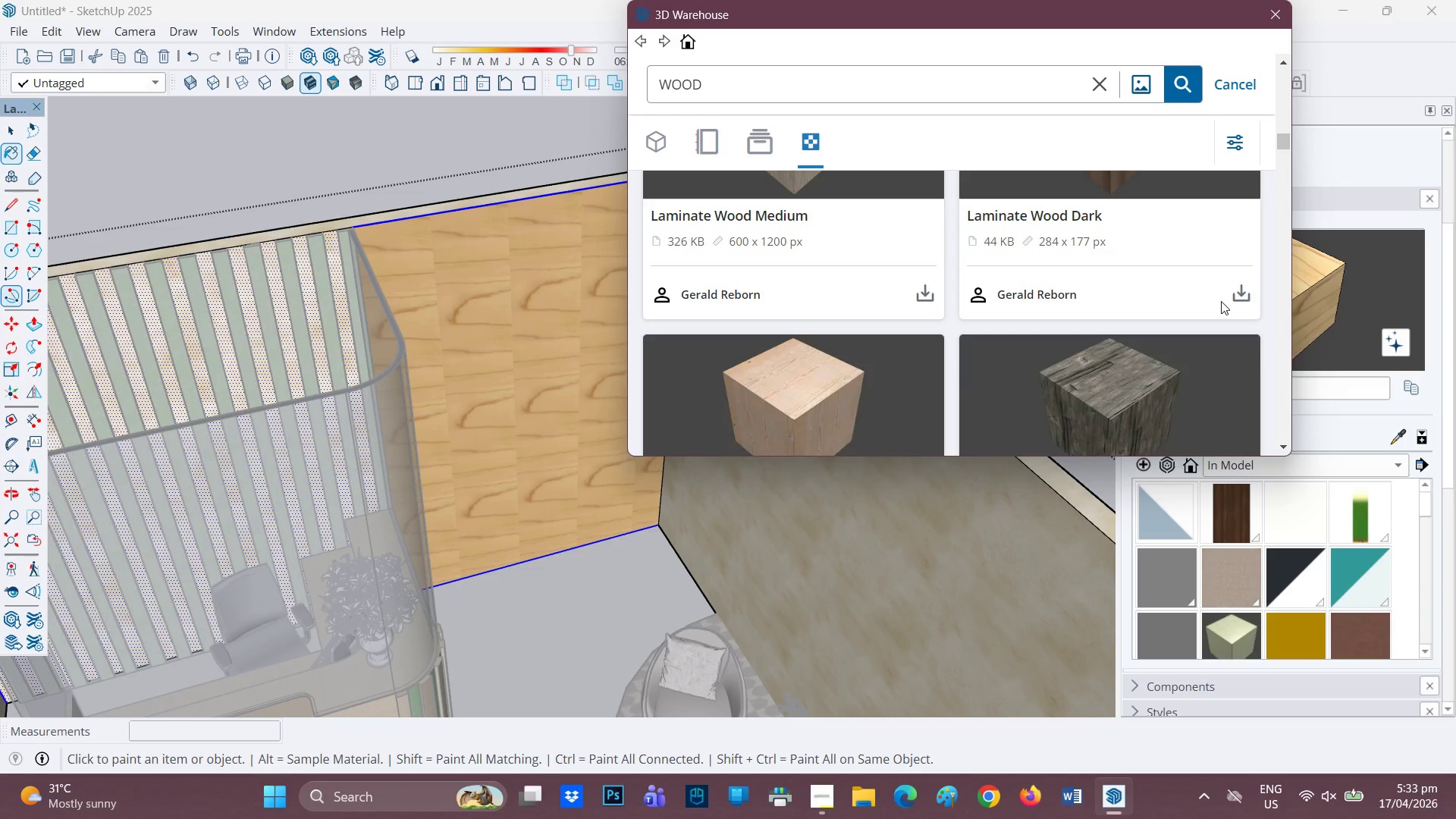 
left_click([1245, 288])
 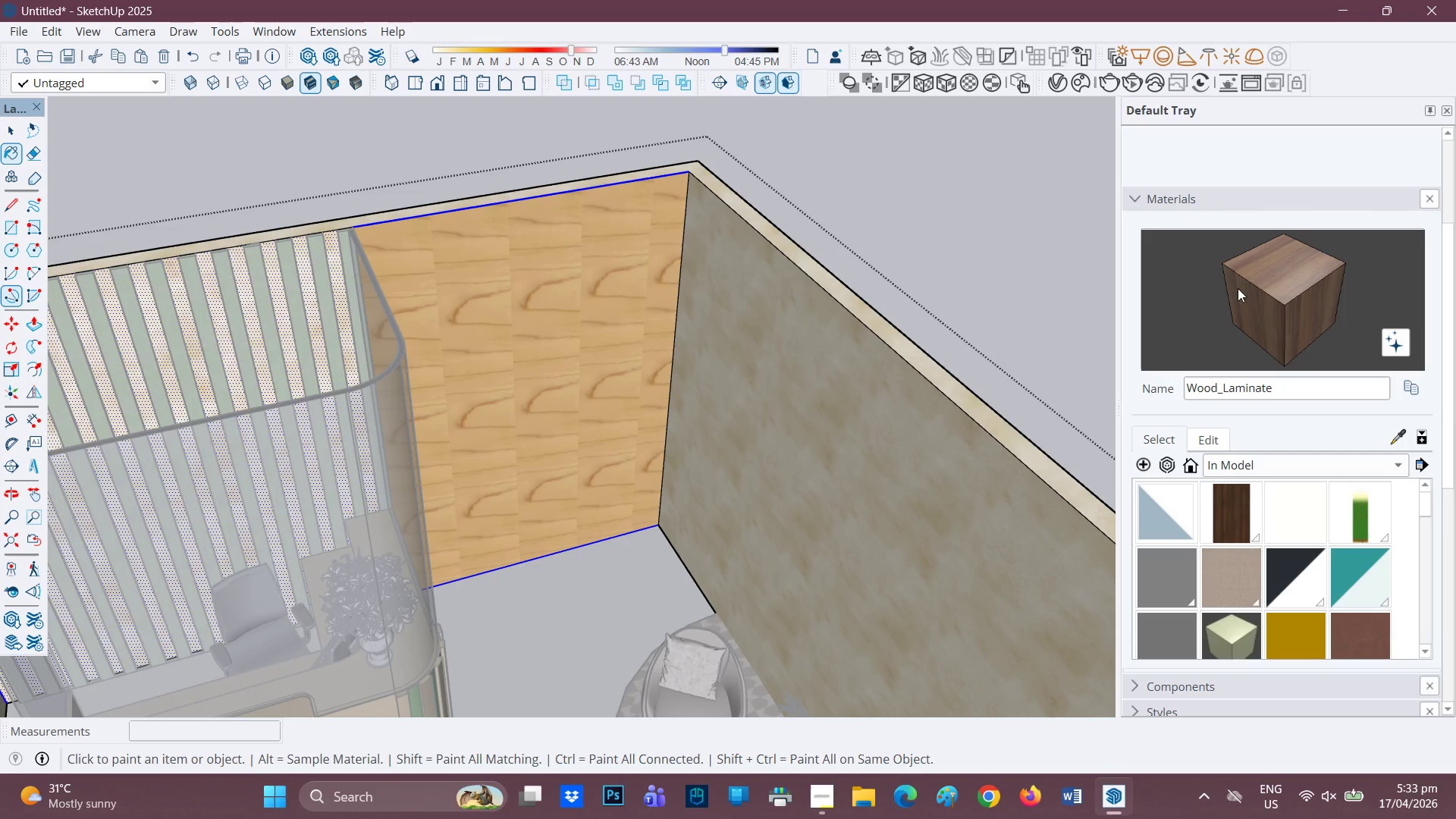 
left_click([541, 306])
 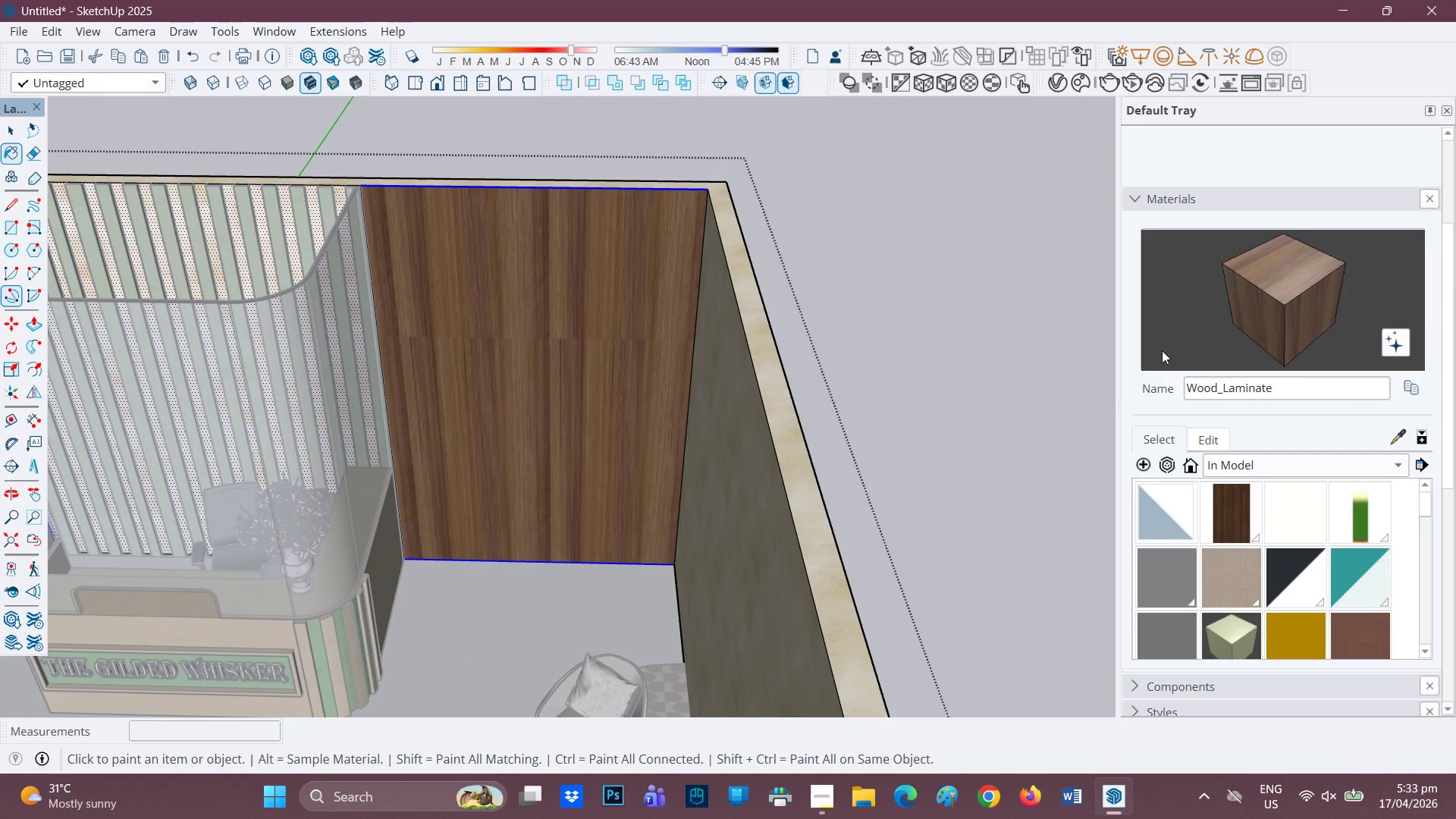 
left_click([1417, 387])
 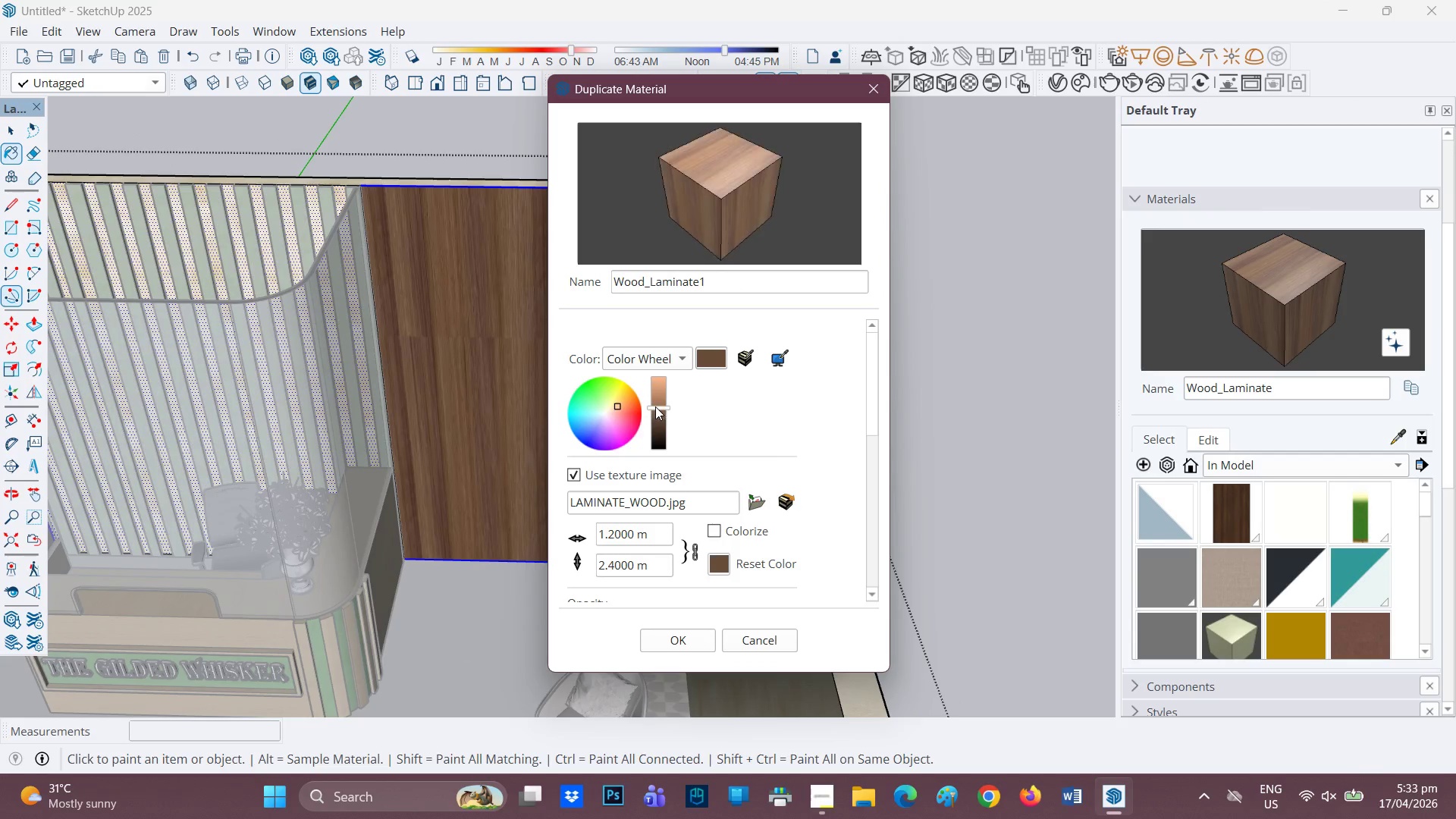 
left_click([655, 406])
 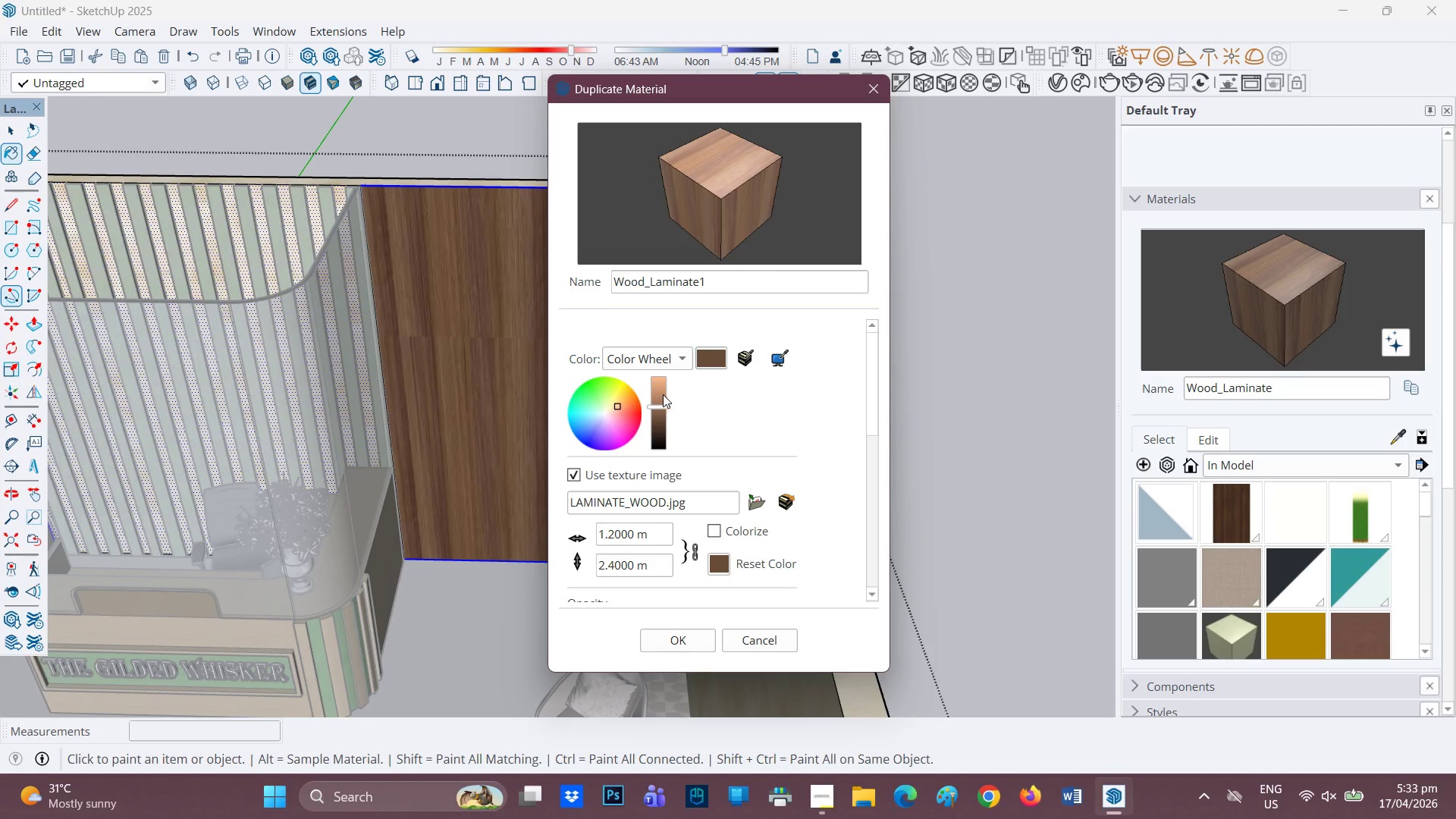 
left_click([656, 397])
 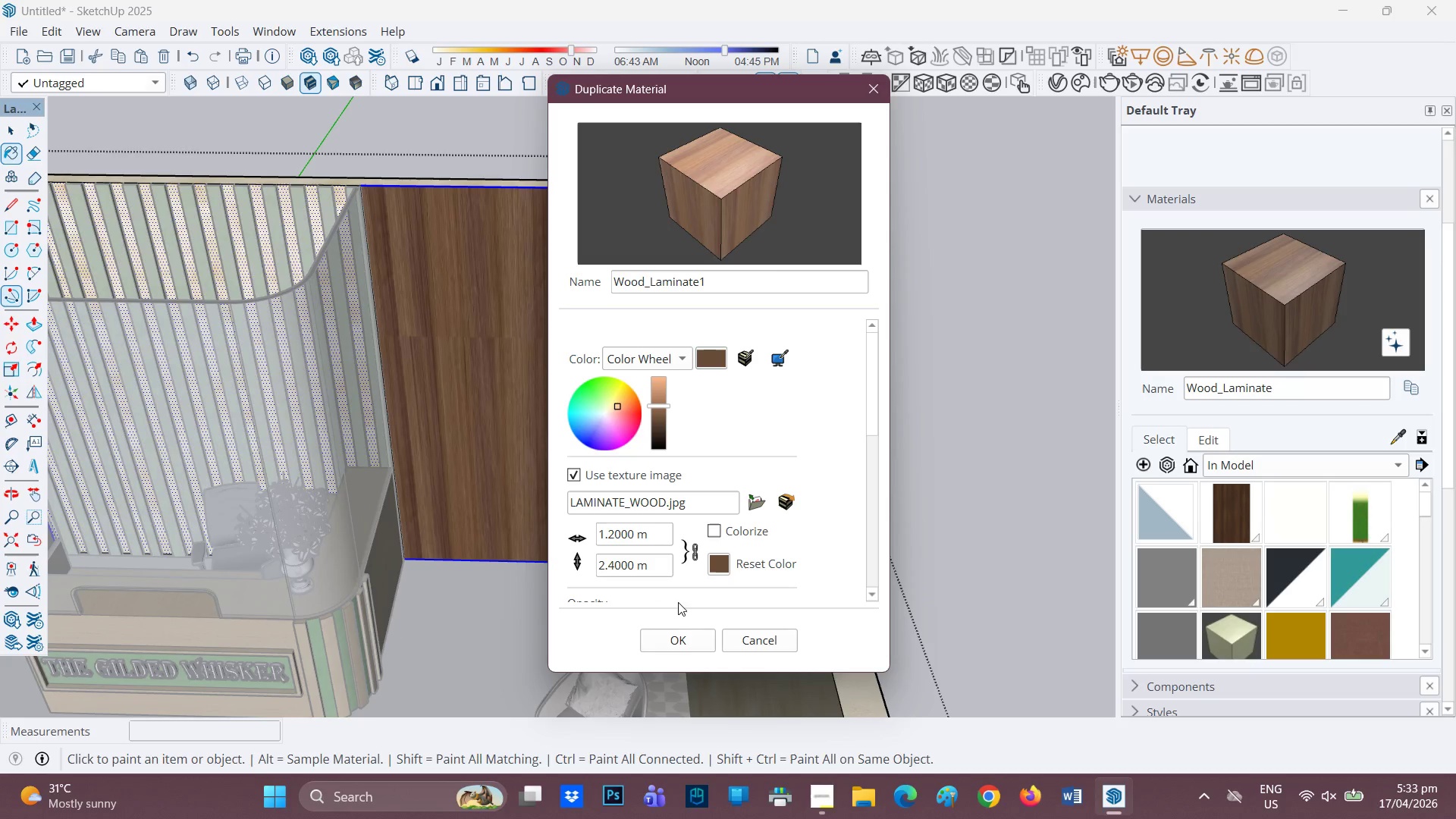 
left_click([602, 332])
 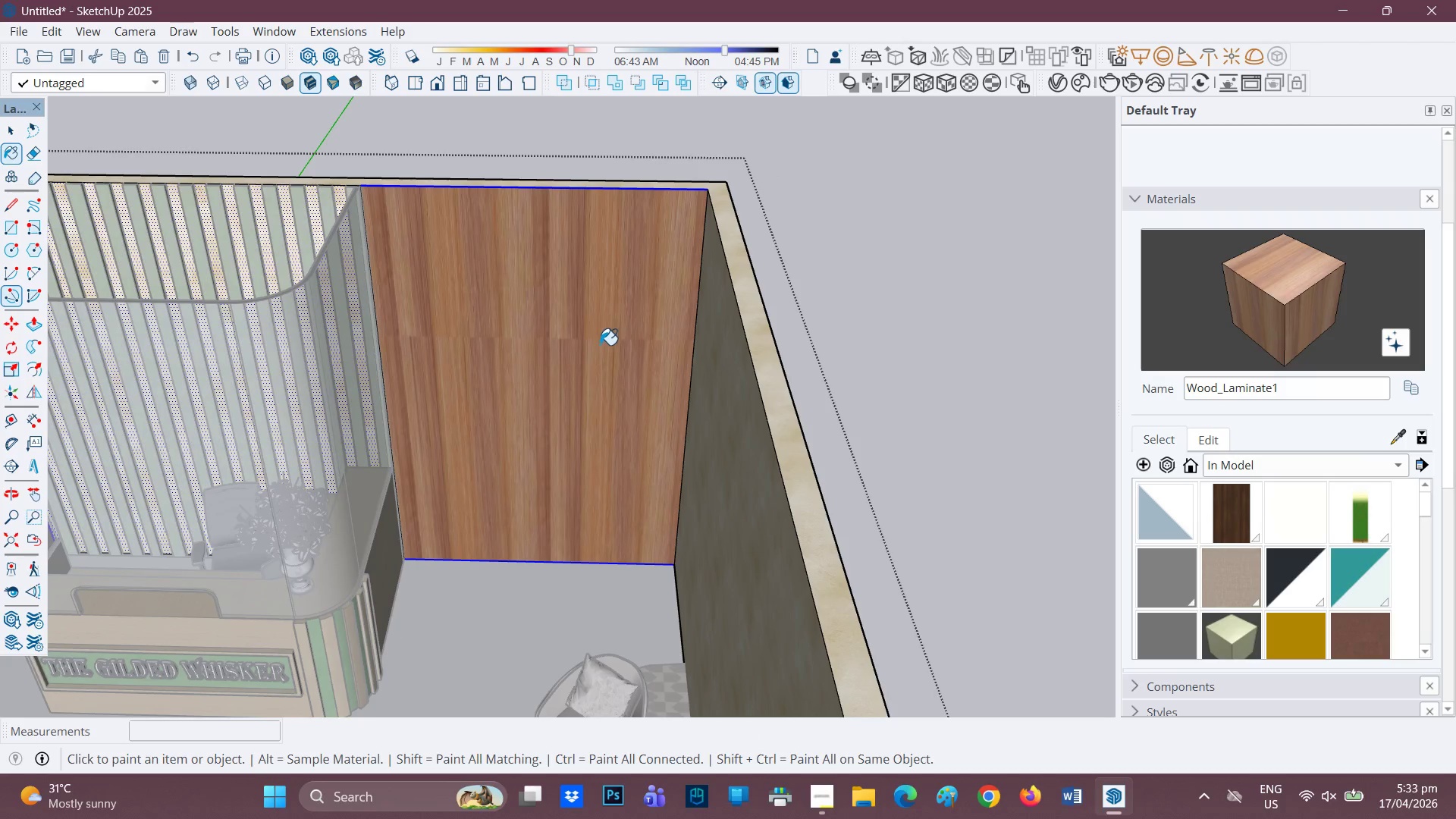 
scroll: coordinate [576, 419], scroll_direction: up, amount: 1.0
 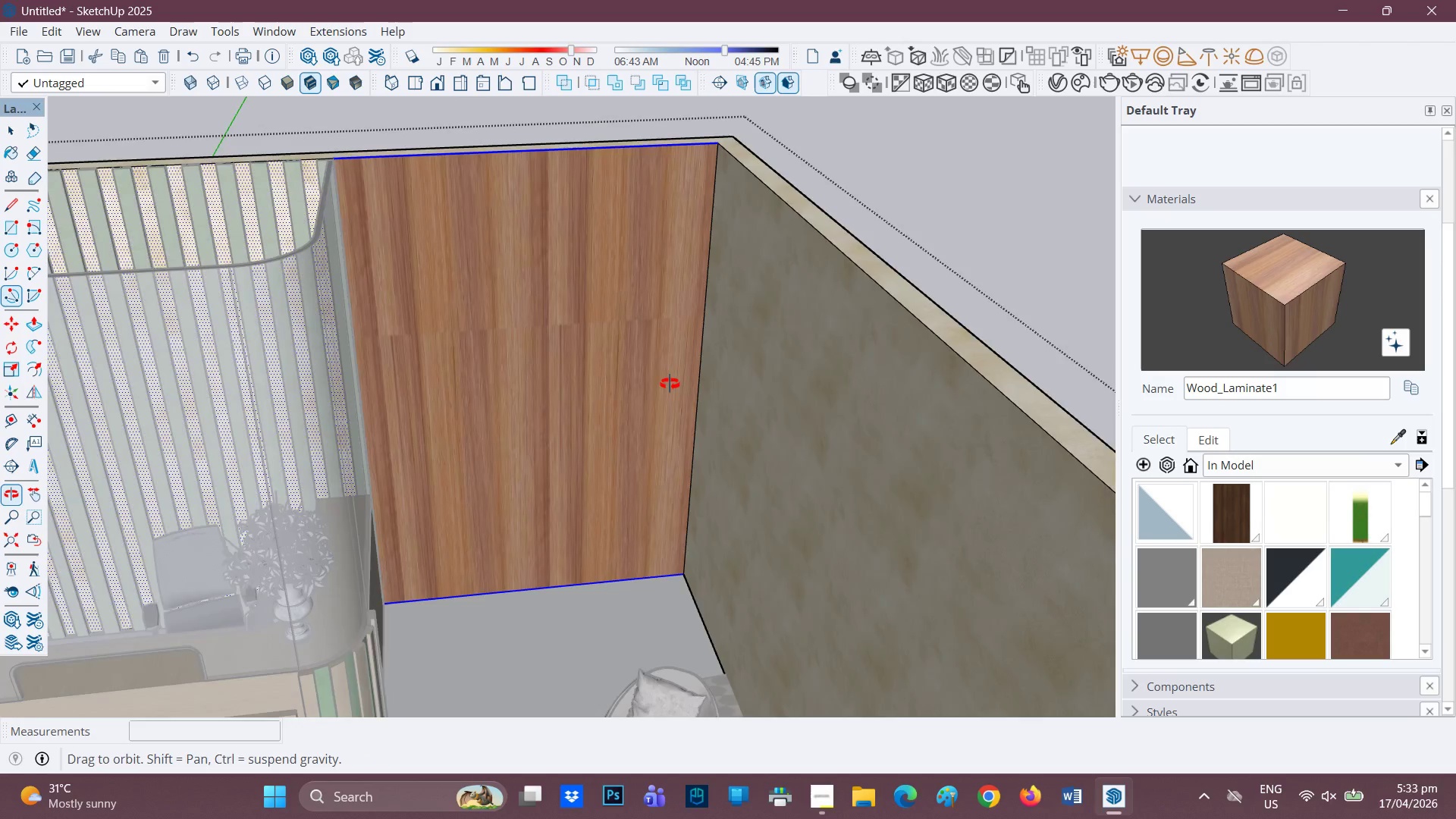 
scroll: coordinate [613, 450], scroll_direction: down, amount: 8.0
 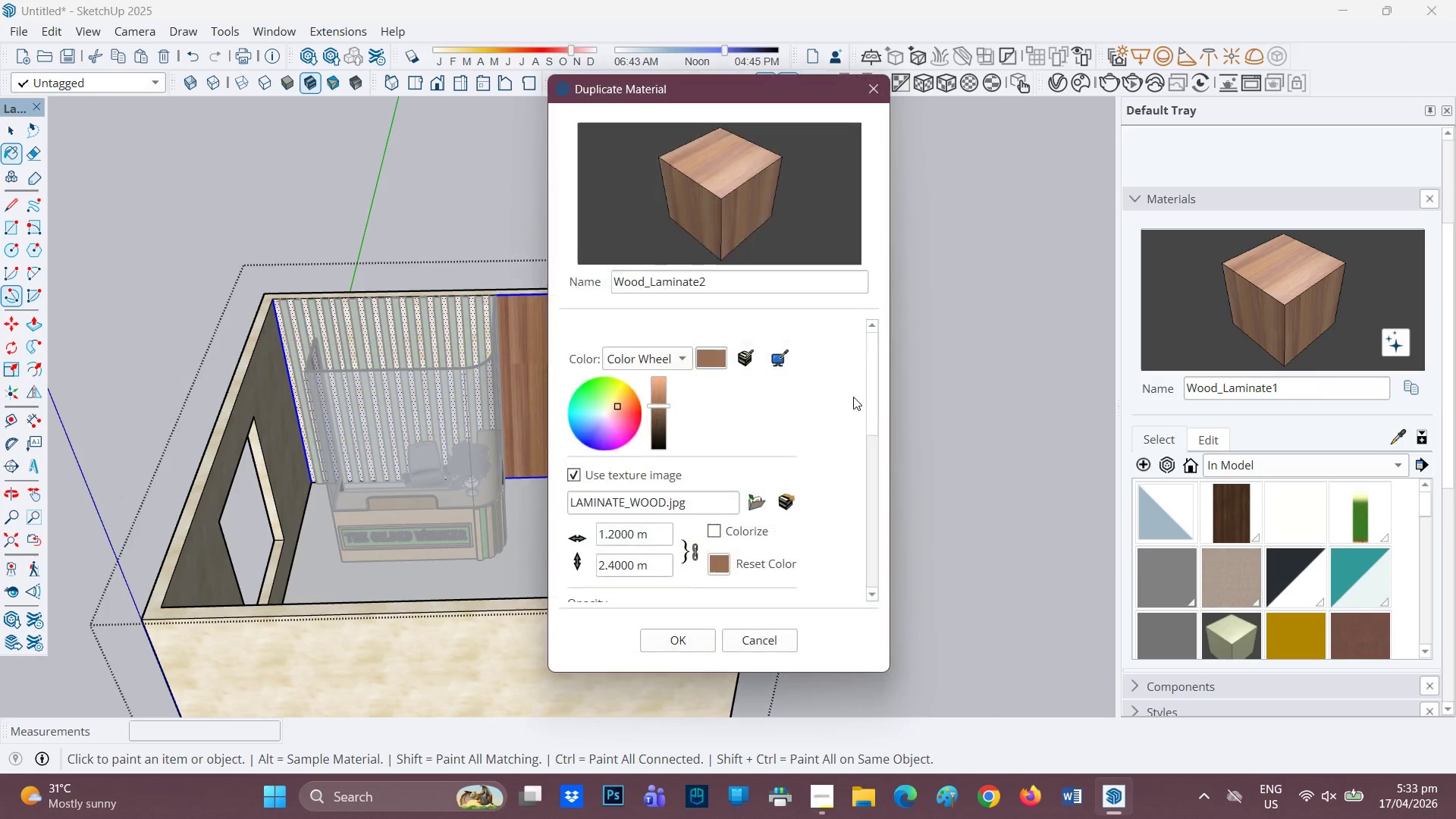 
scroll: coordinate [632, 428], scroll_direction: up, amount: 2.0
 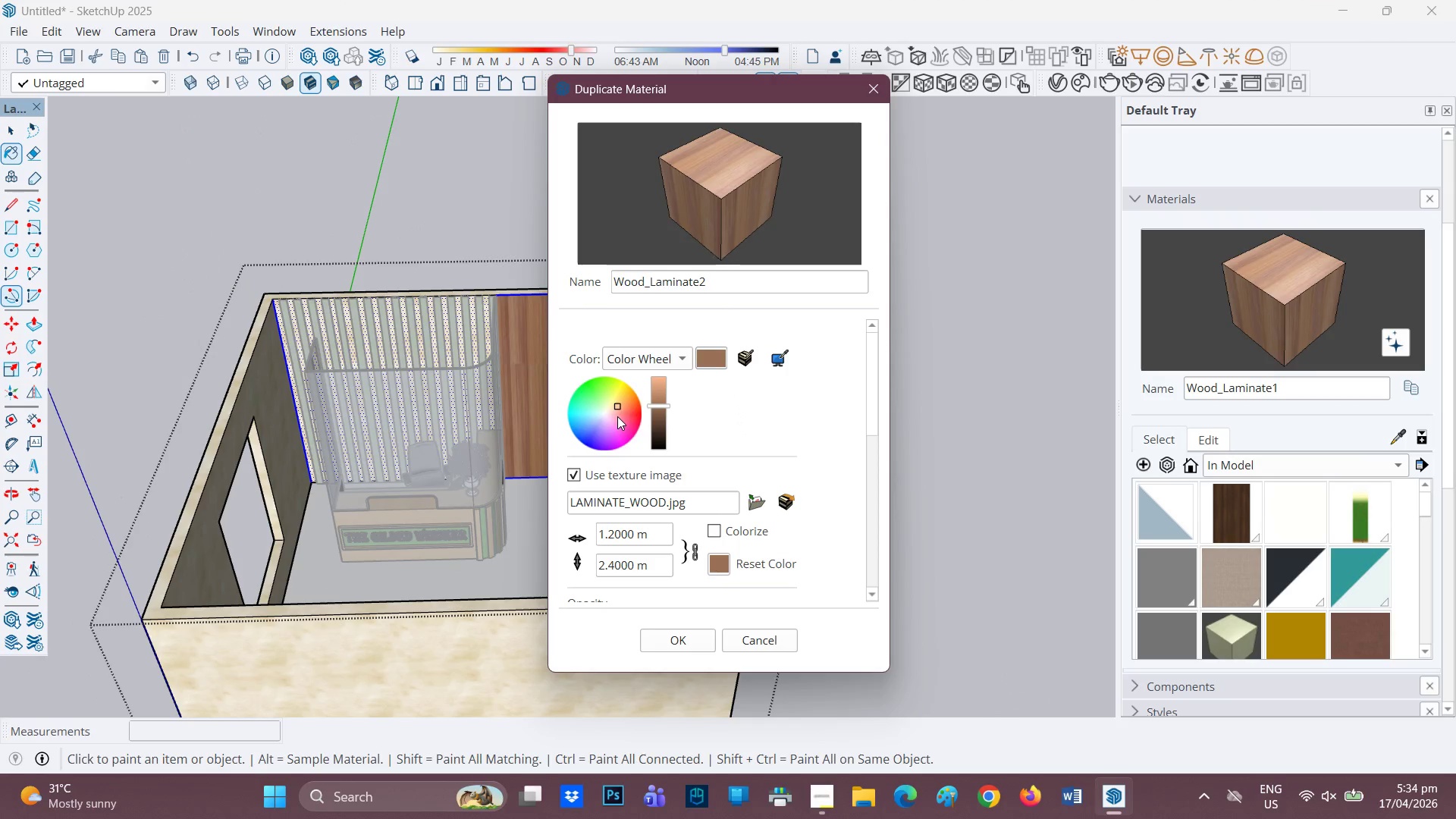 
wait(5.01)
 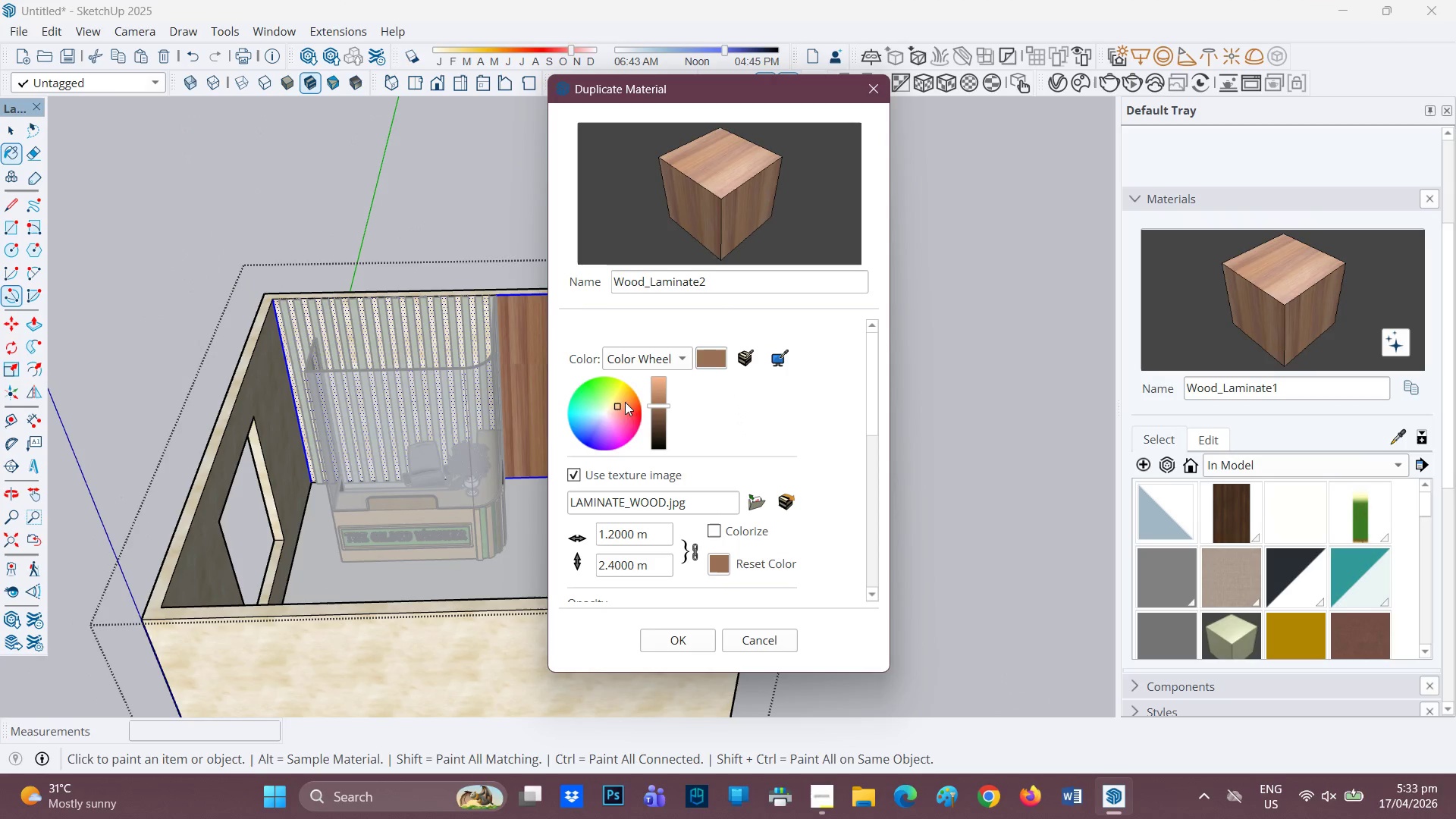 
left_click([615, 400])
 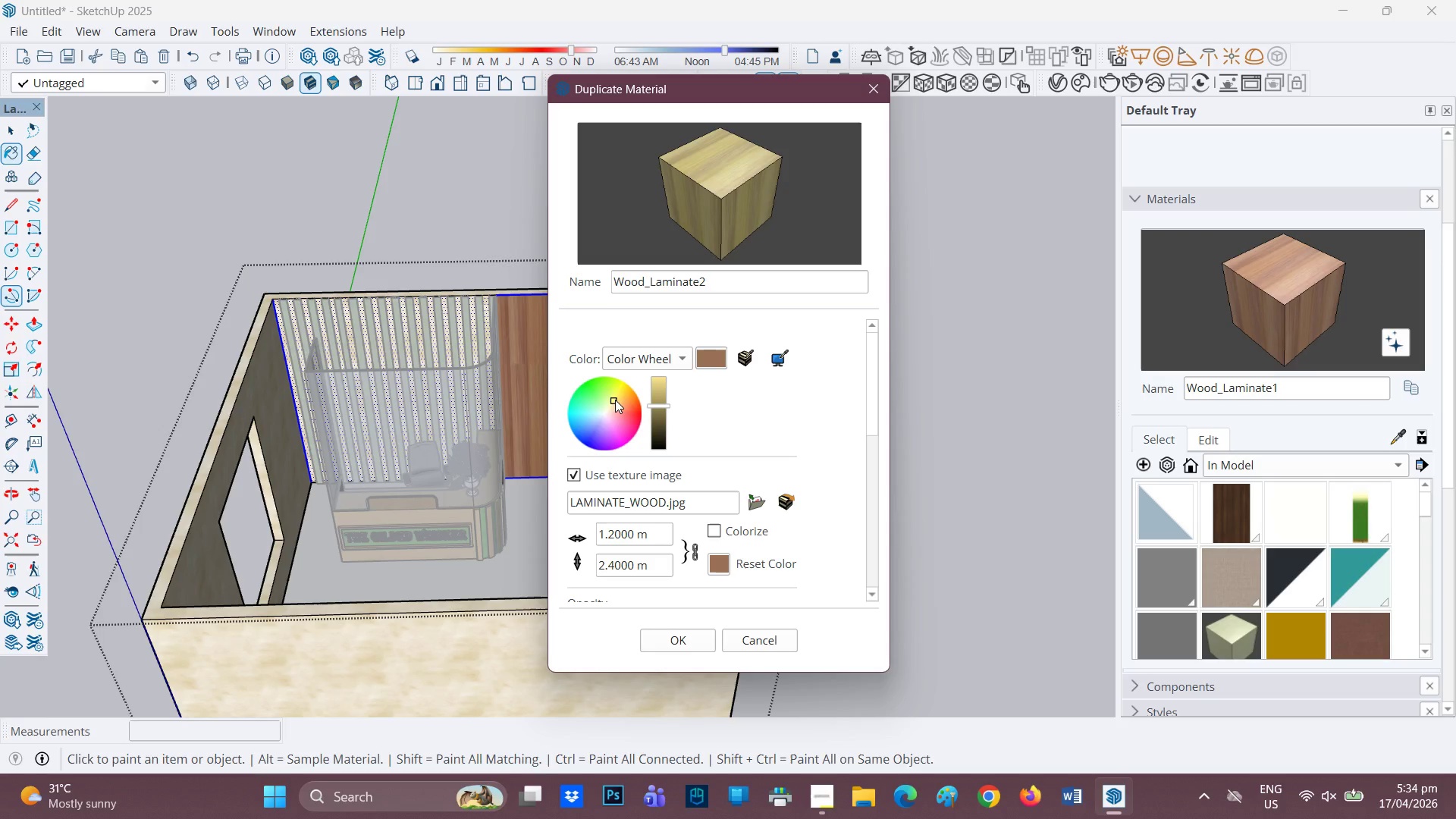 
left_click_drag(start_coordinate=[615, 400], to_coordinate=[615, 395])
 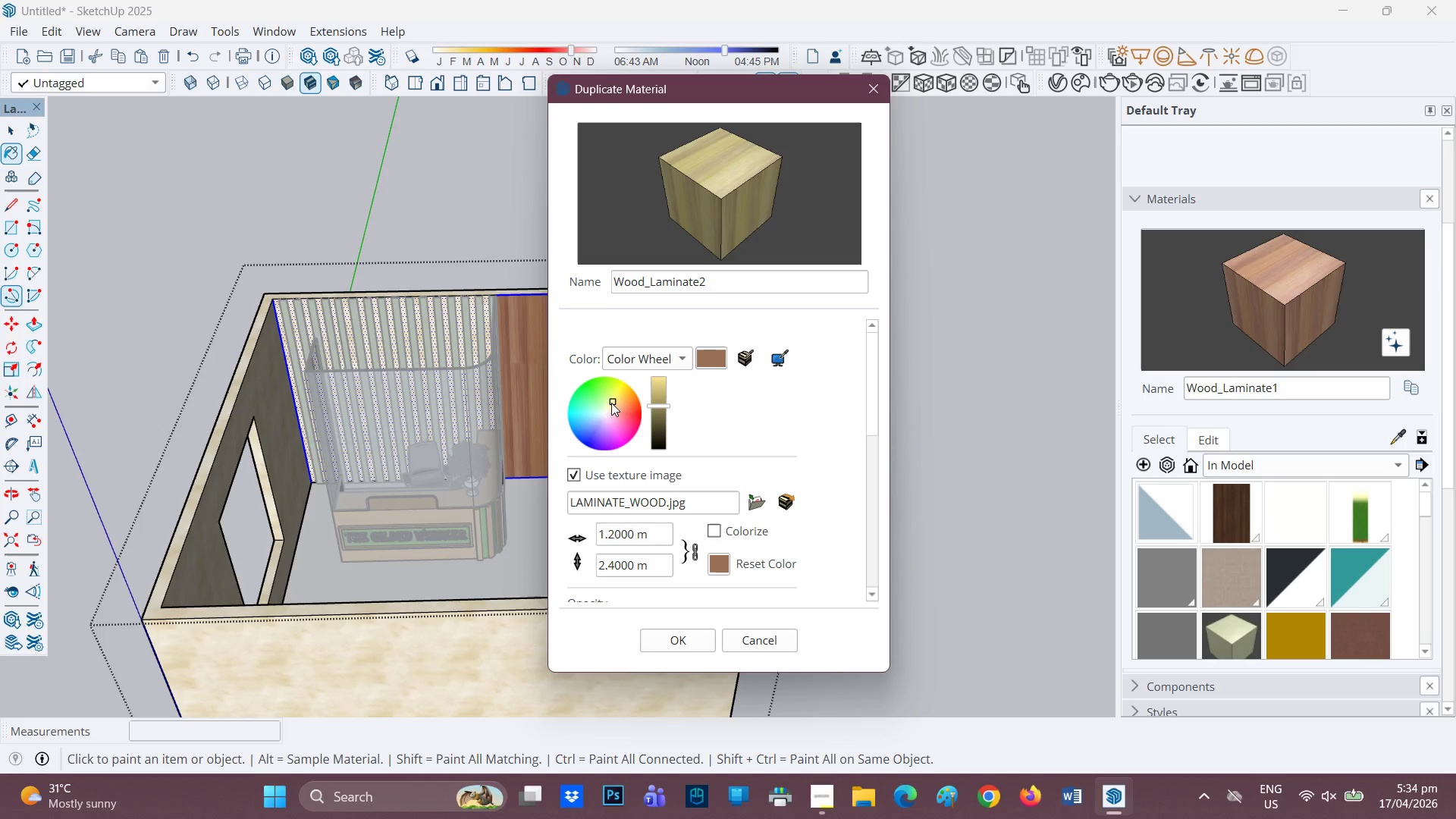 
left_click([613, 403])
 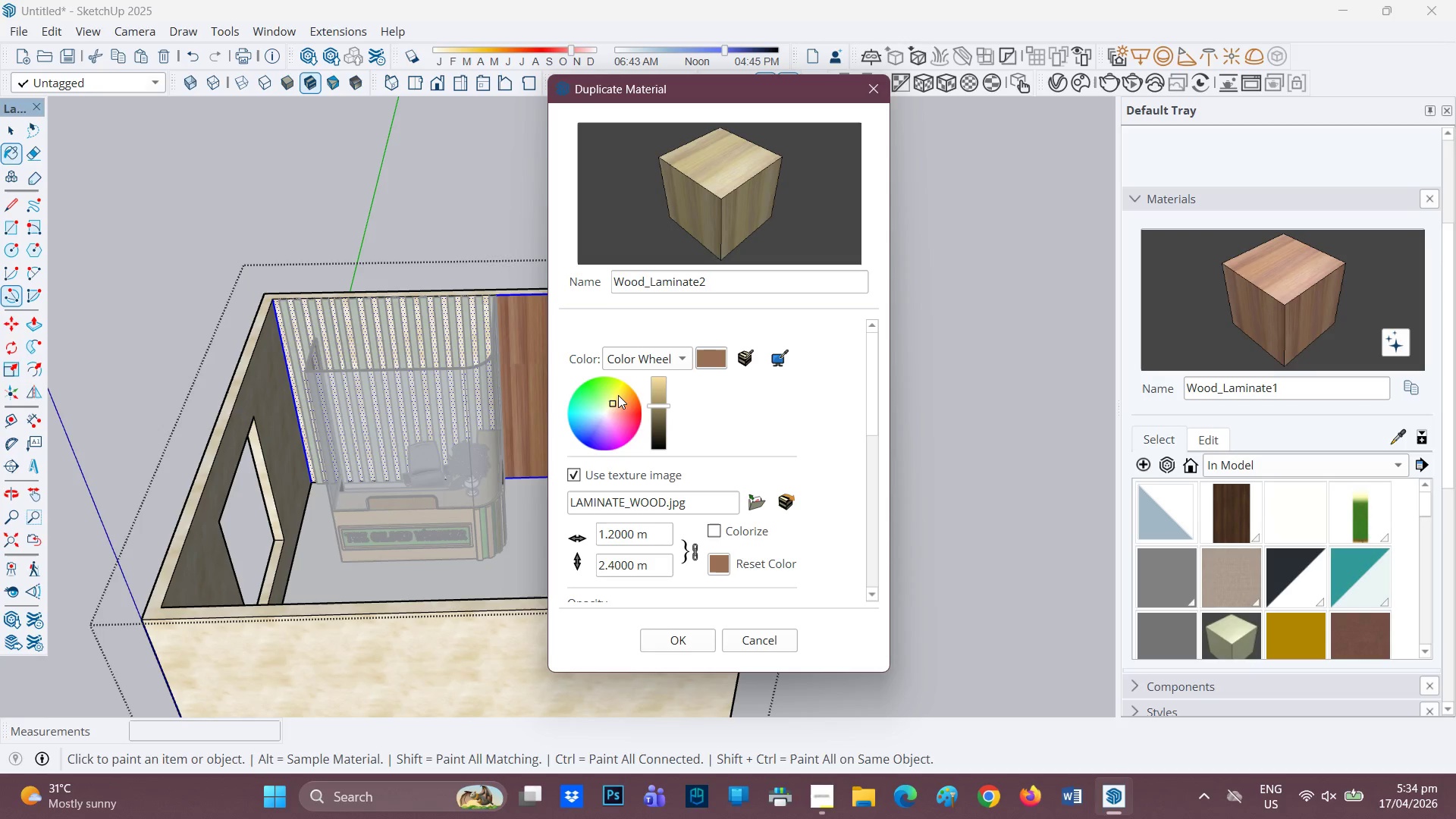 
left_click([618, 395])
 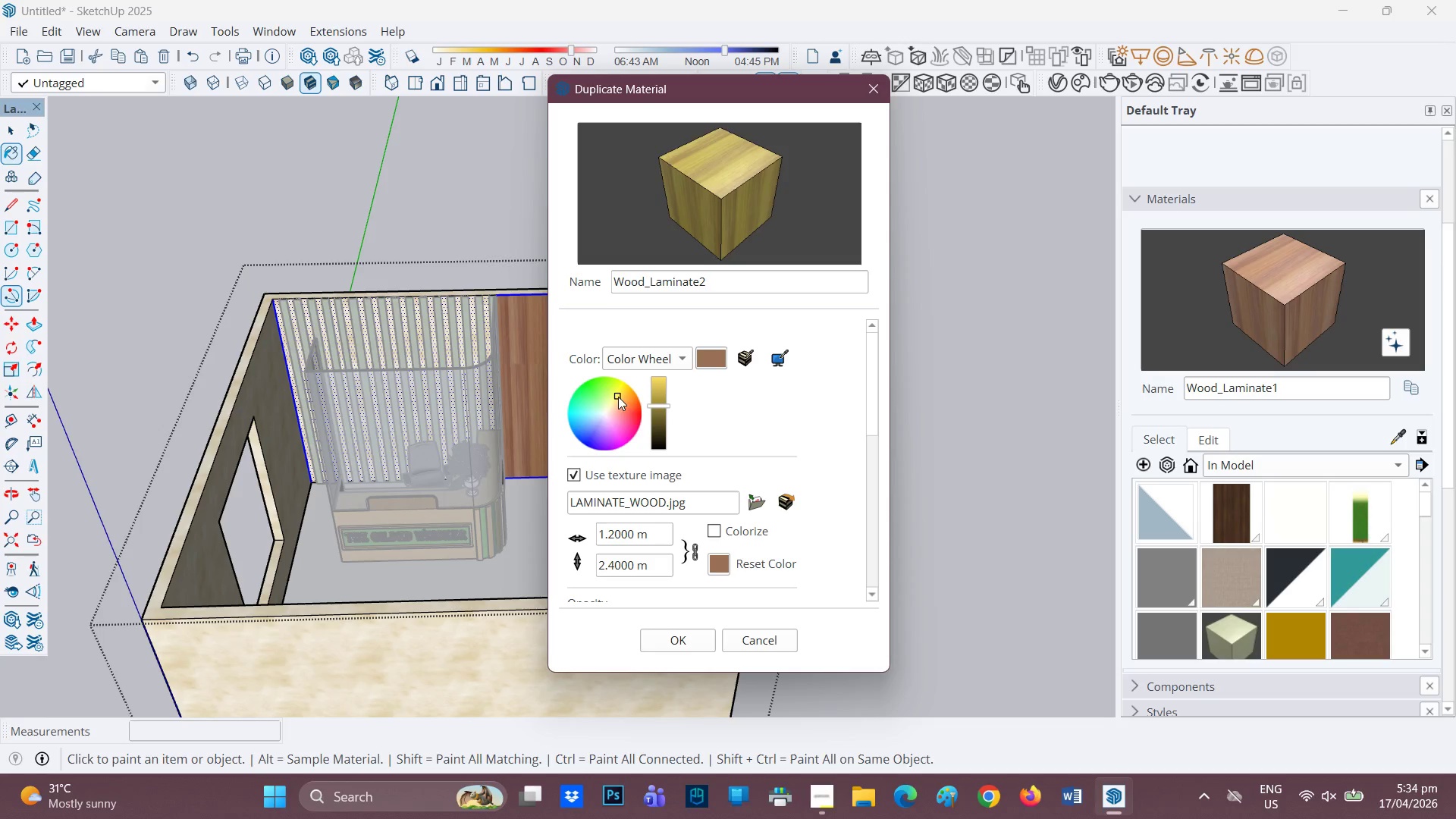 
left_click([617, 397])
 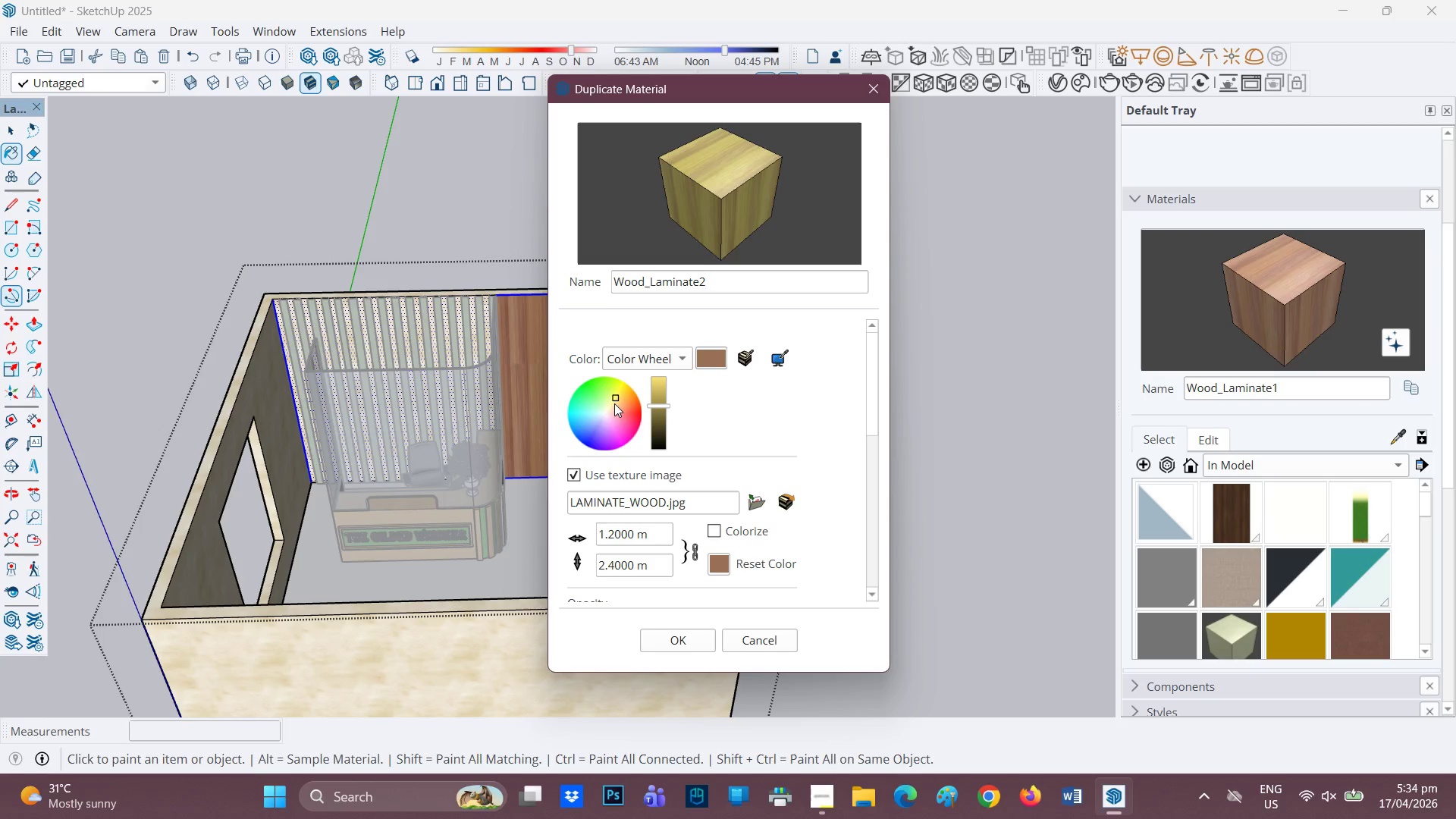 
left_click([614, 403])
 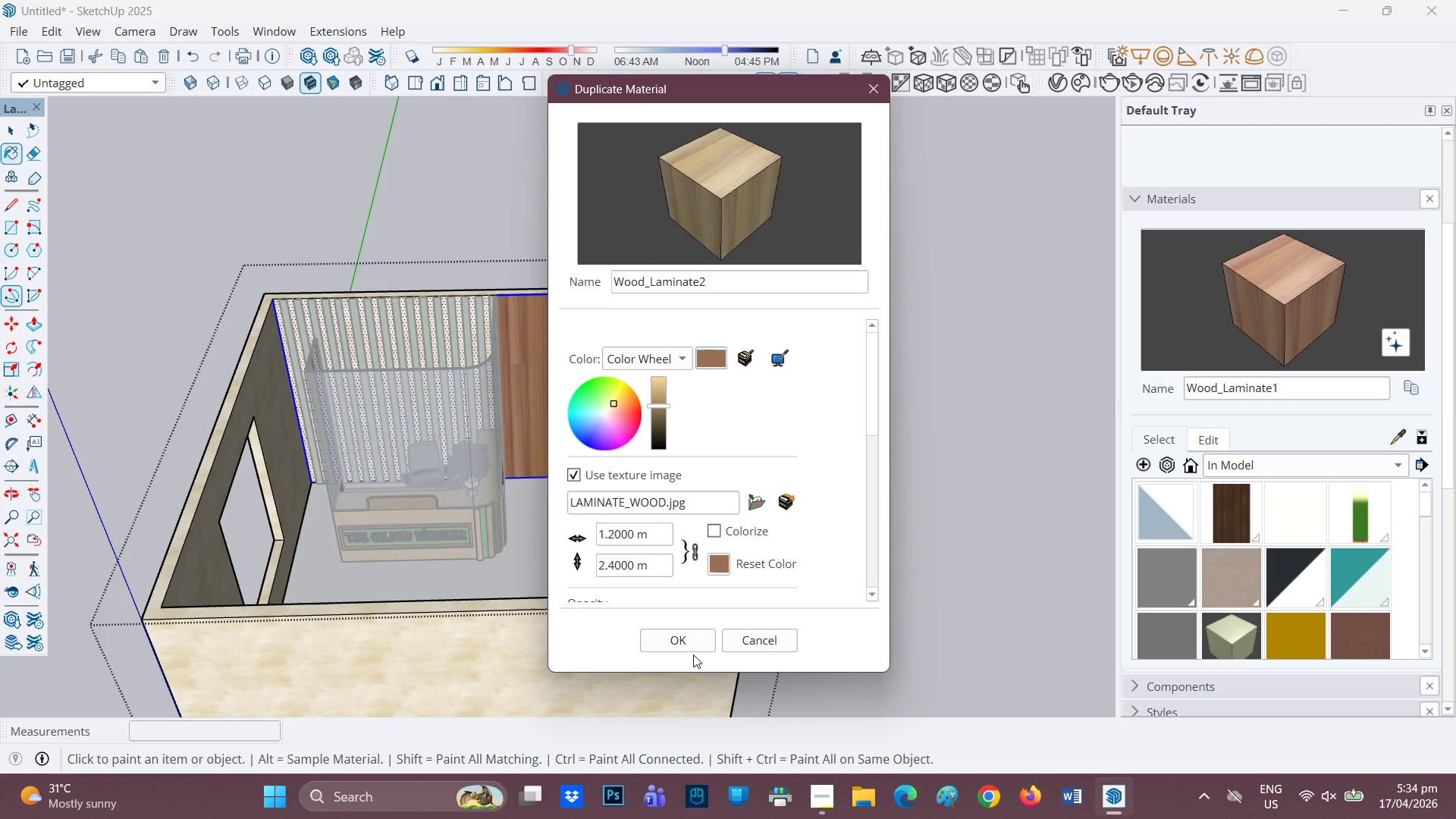 
left_click([673, 639])
 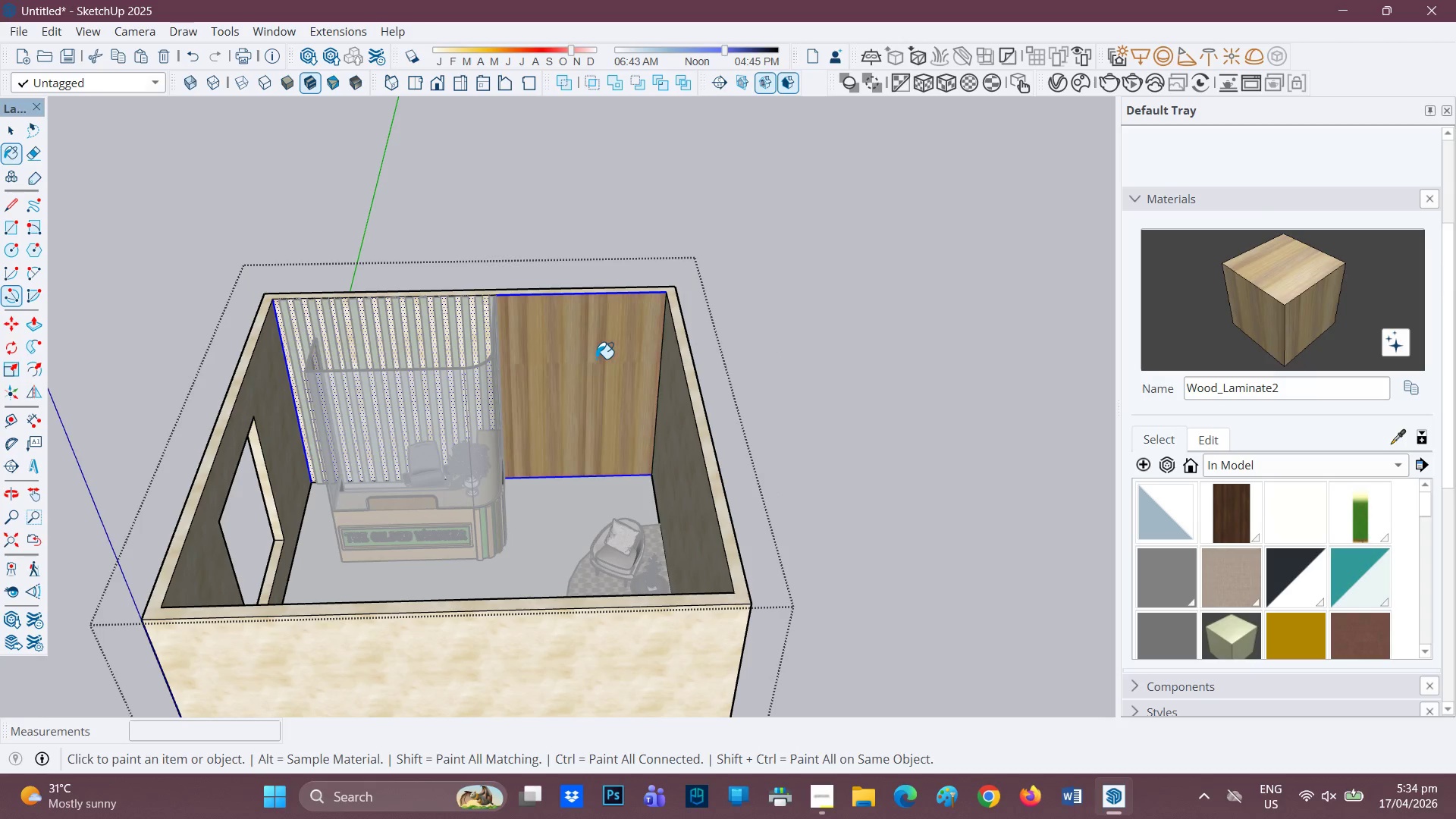 
scroll: coordinate [573, 419], scroll_direction: up, amount: 5.0
 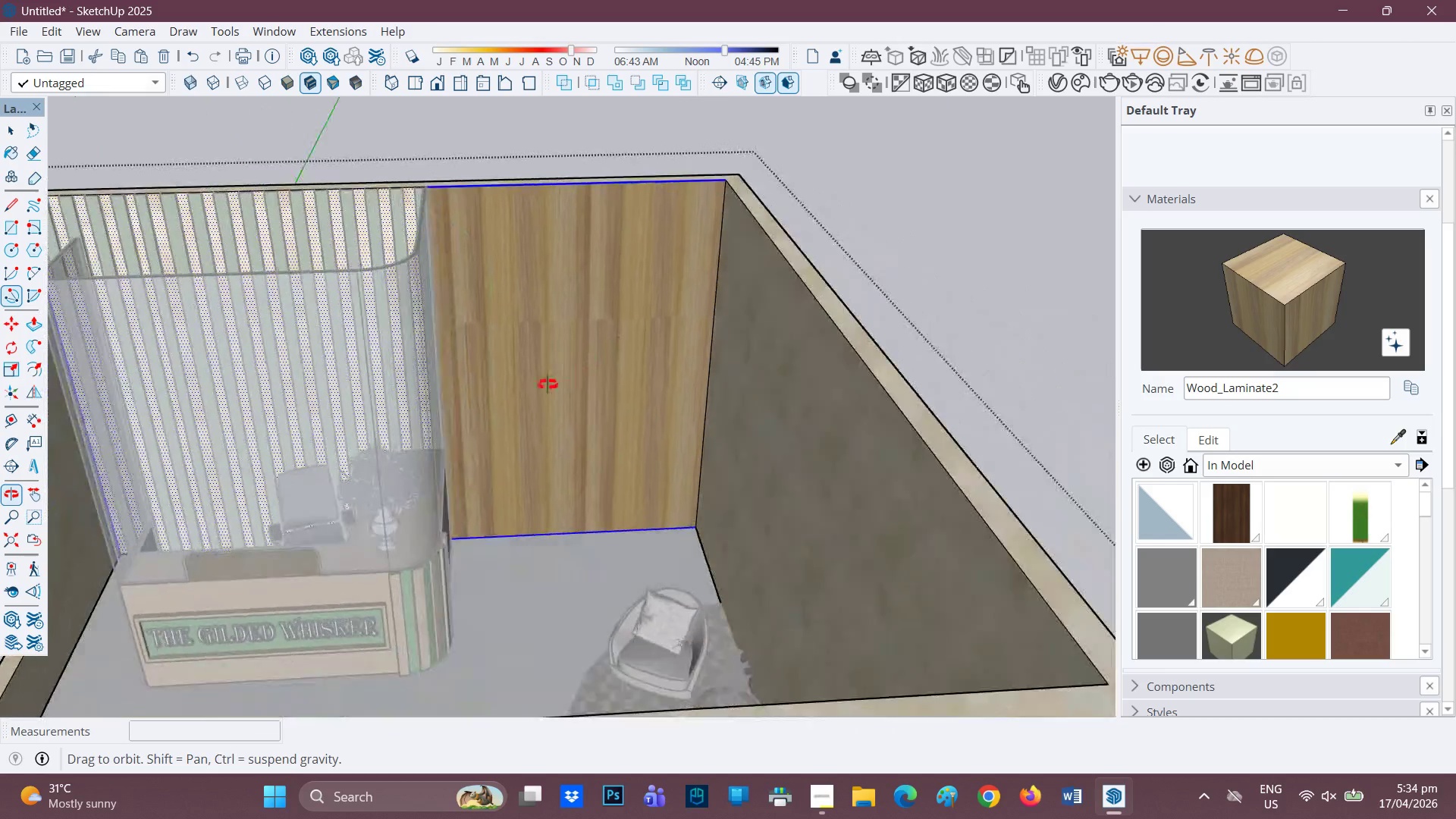 
scroll: coordinate [495, 422], scroll_direction: down, amount: 6.0
 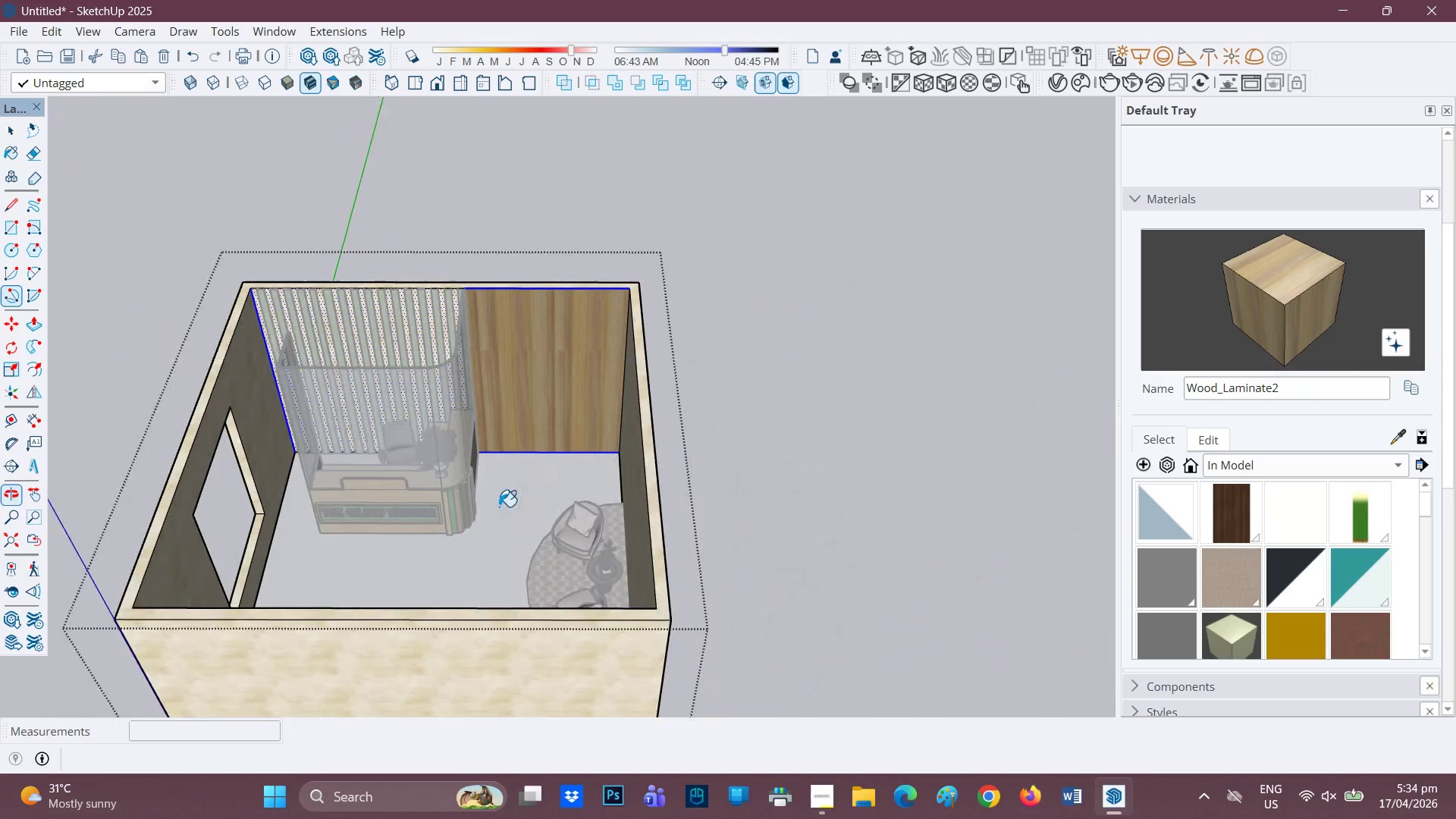 
scroll: coordinate [510, 466], scroll_direction: up, amount: 2.0
 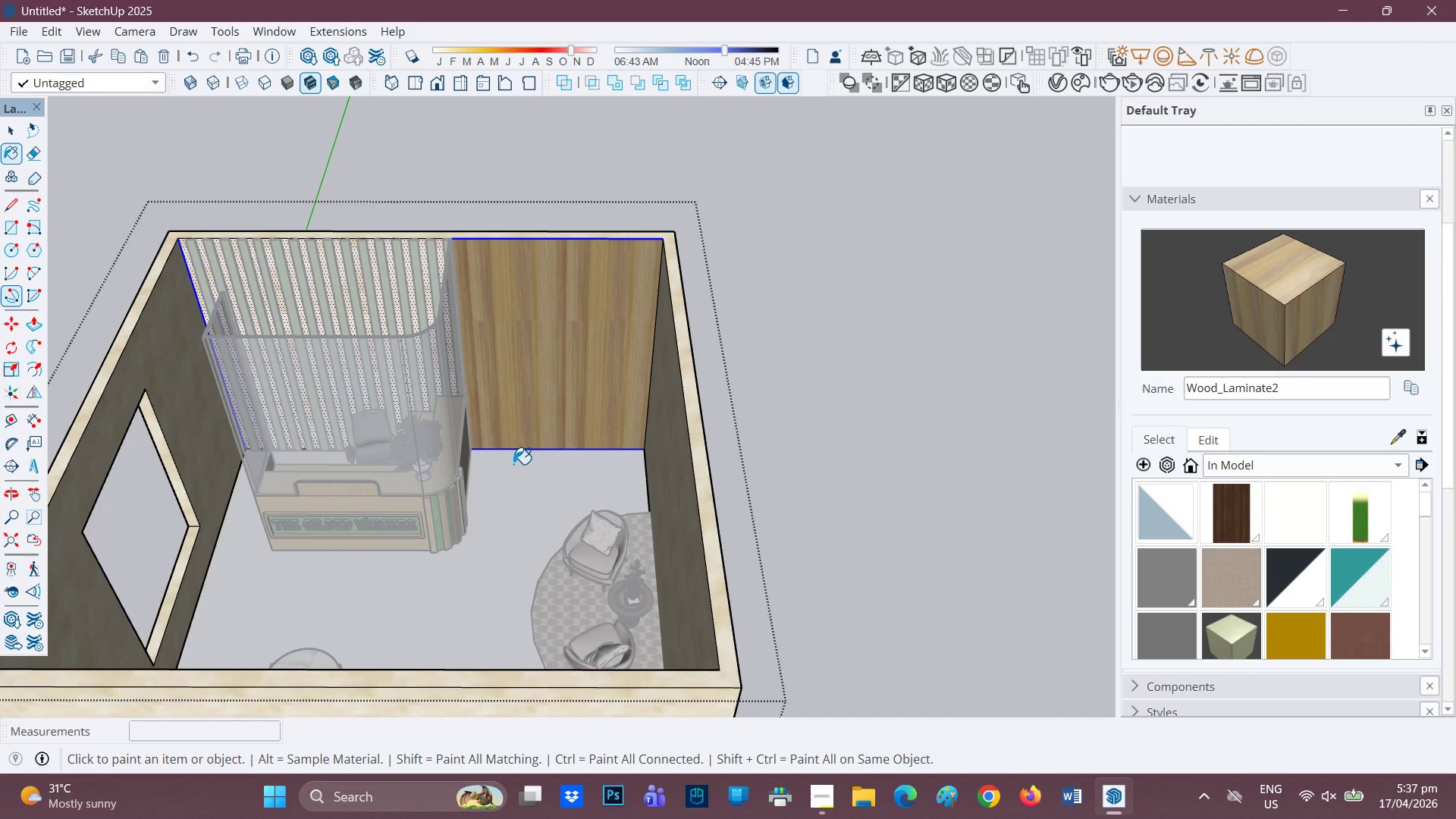 
wait(178.8)
 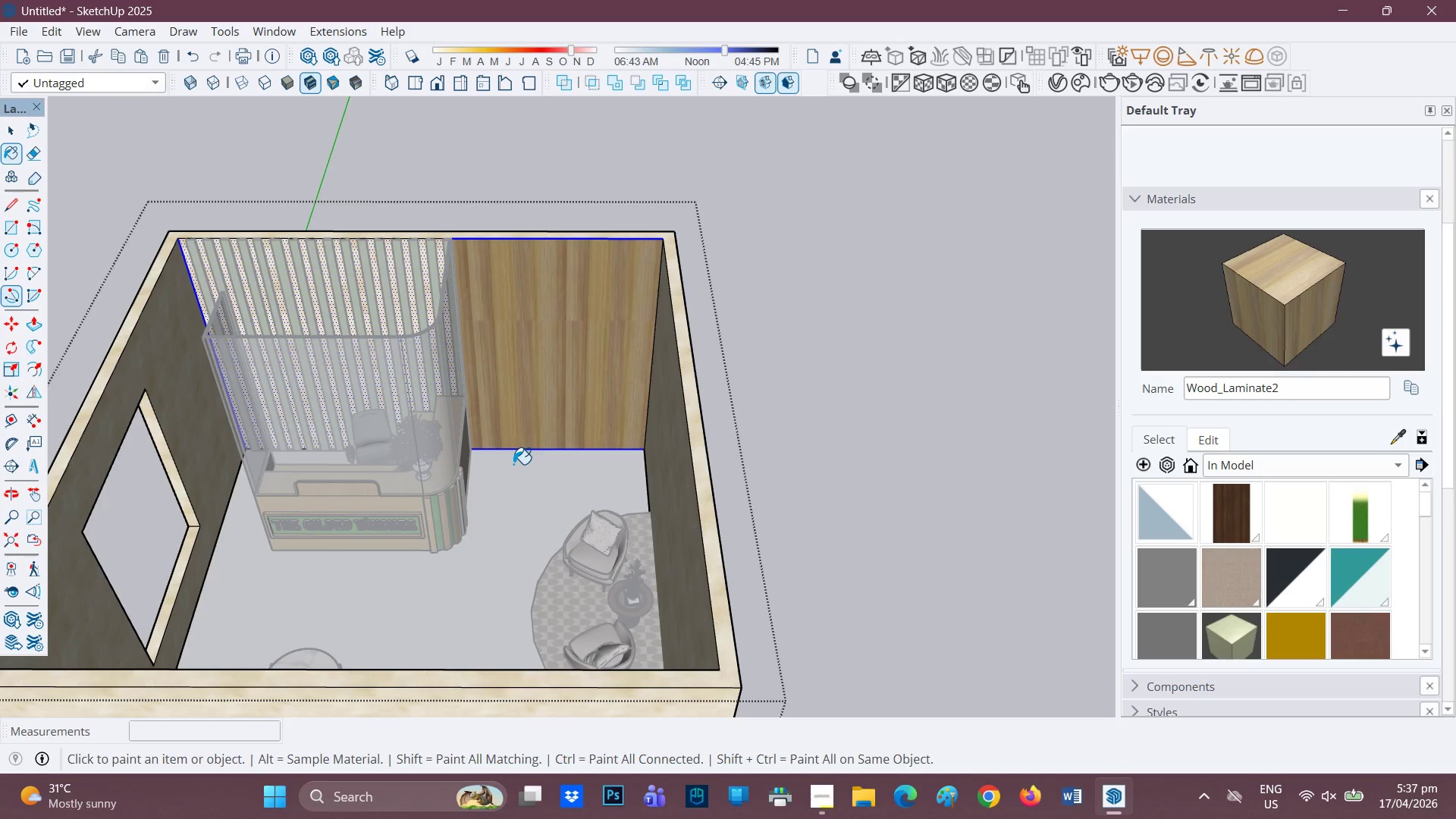 
scroll: coordinate [464, 482], scroll_direction: down, amount: 8.0
 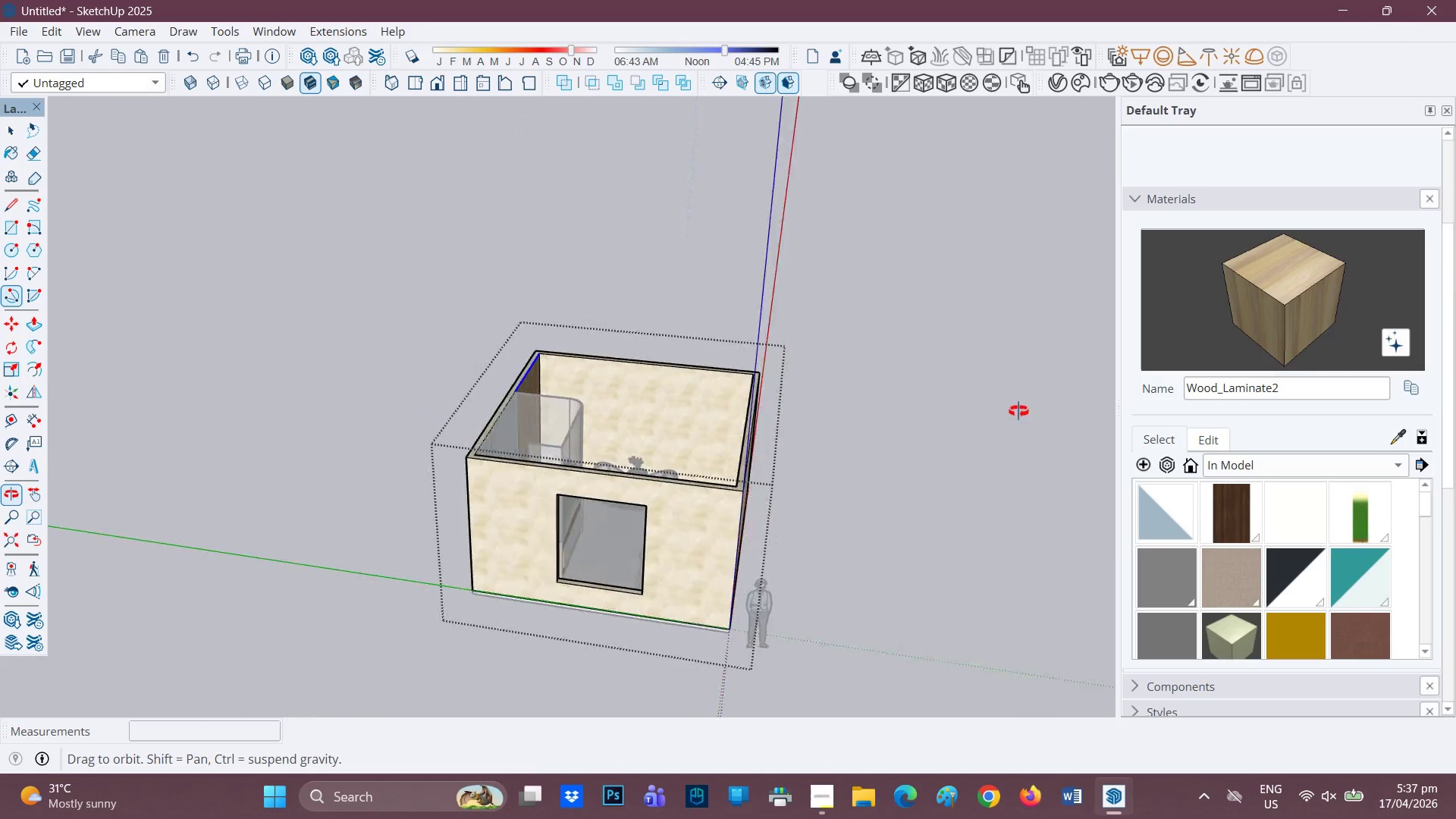 
scroll: coordinate [644, 620], scroll_direction: up, amount: 12.0
 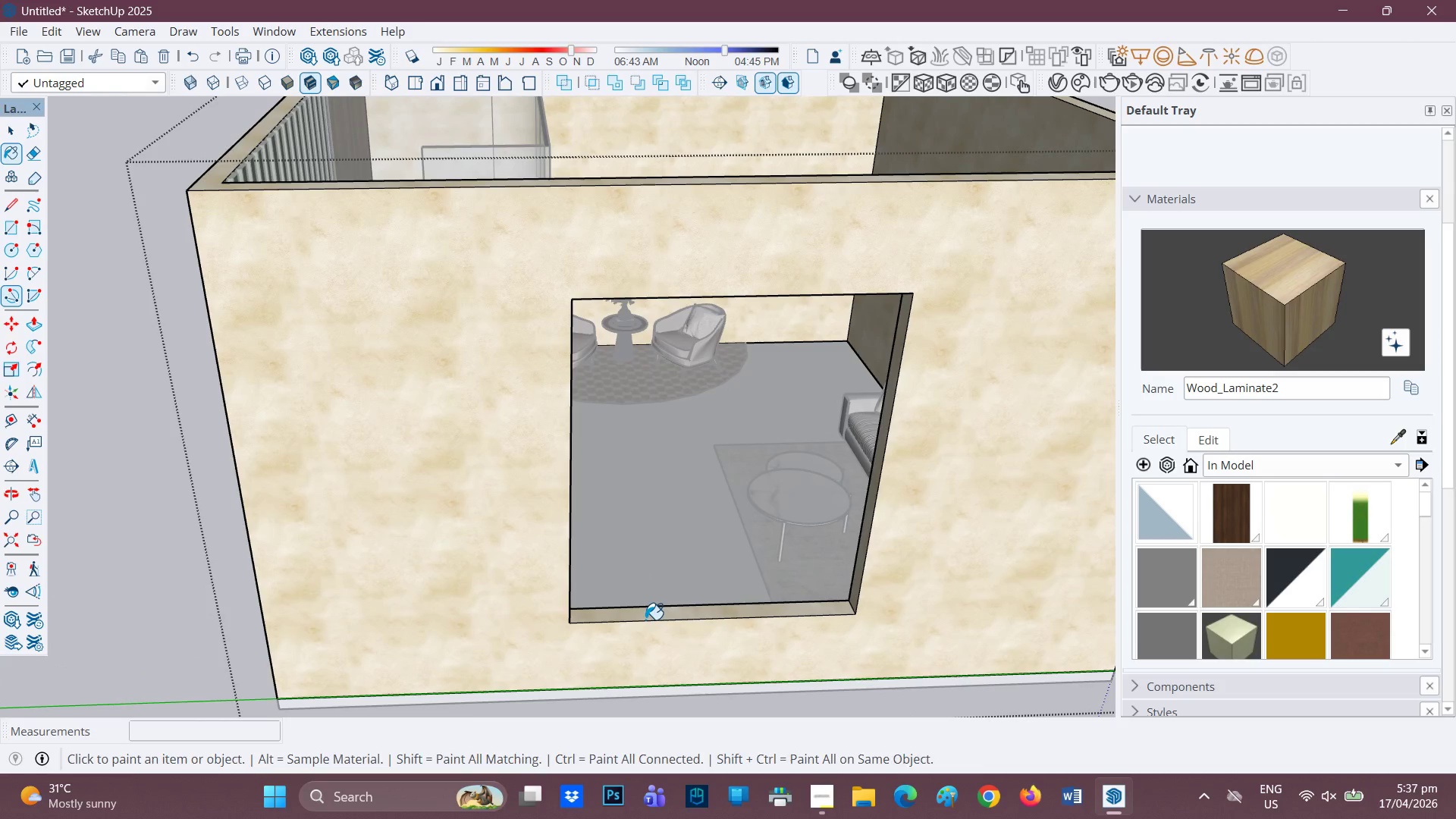 
key(Space)
 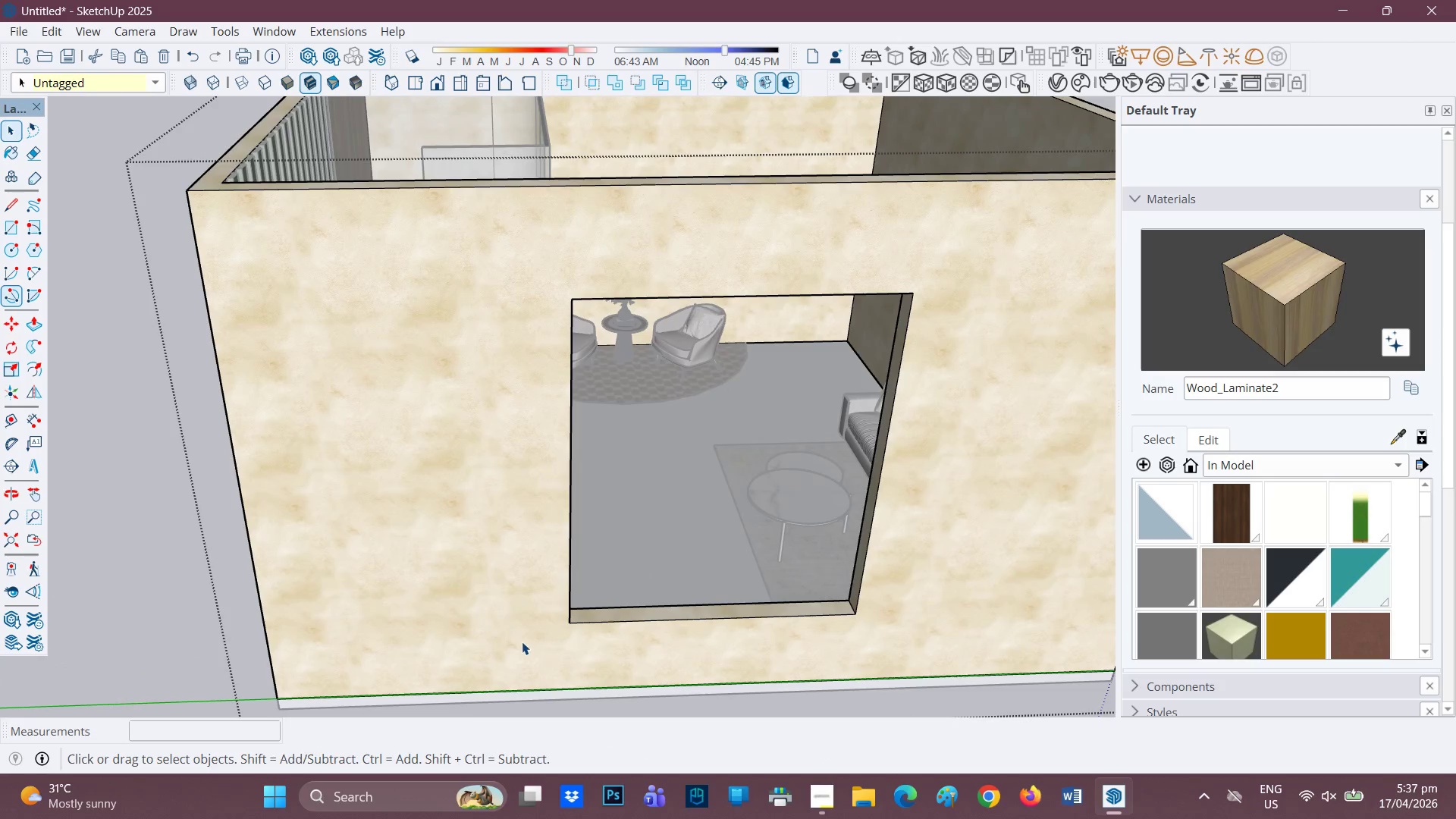 
left_click([521, 643])
 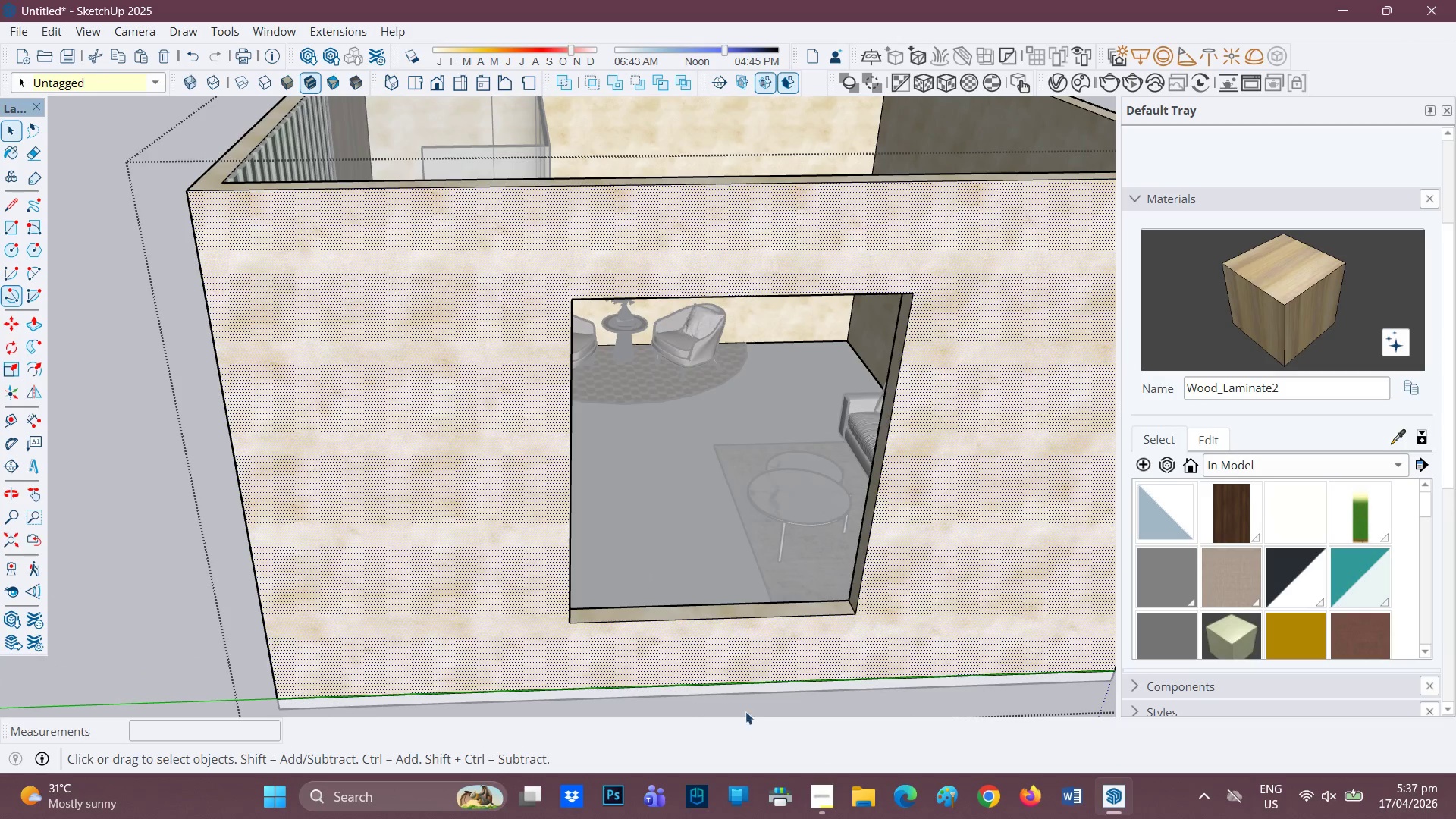 
left_click([760, 711])
 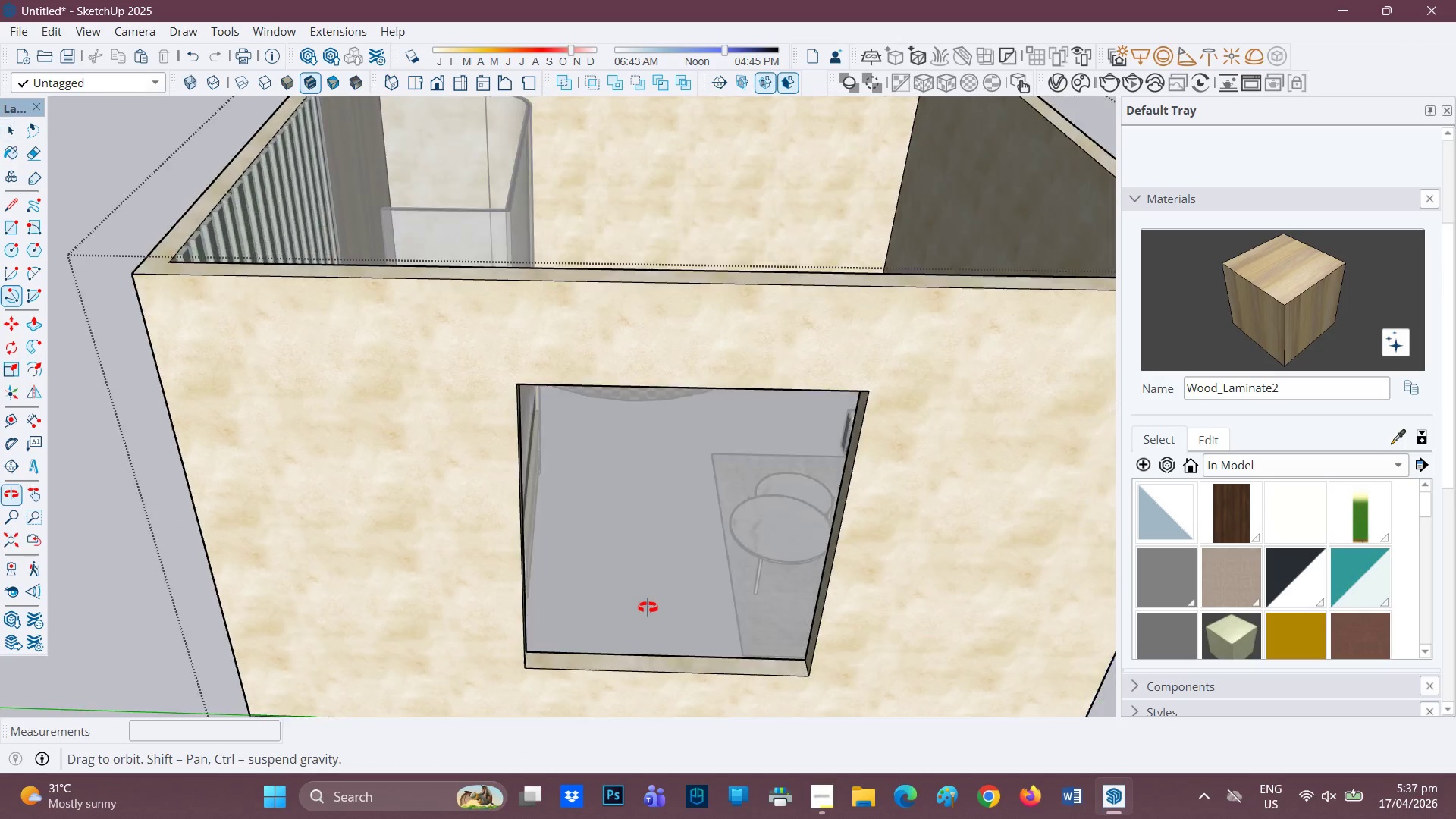 
key(R)
 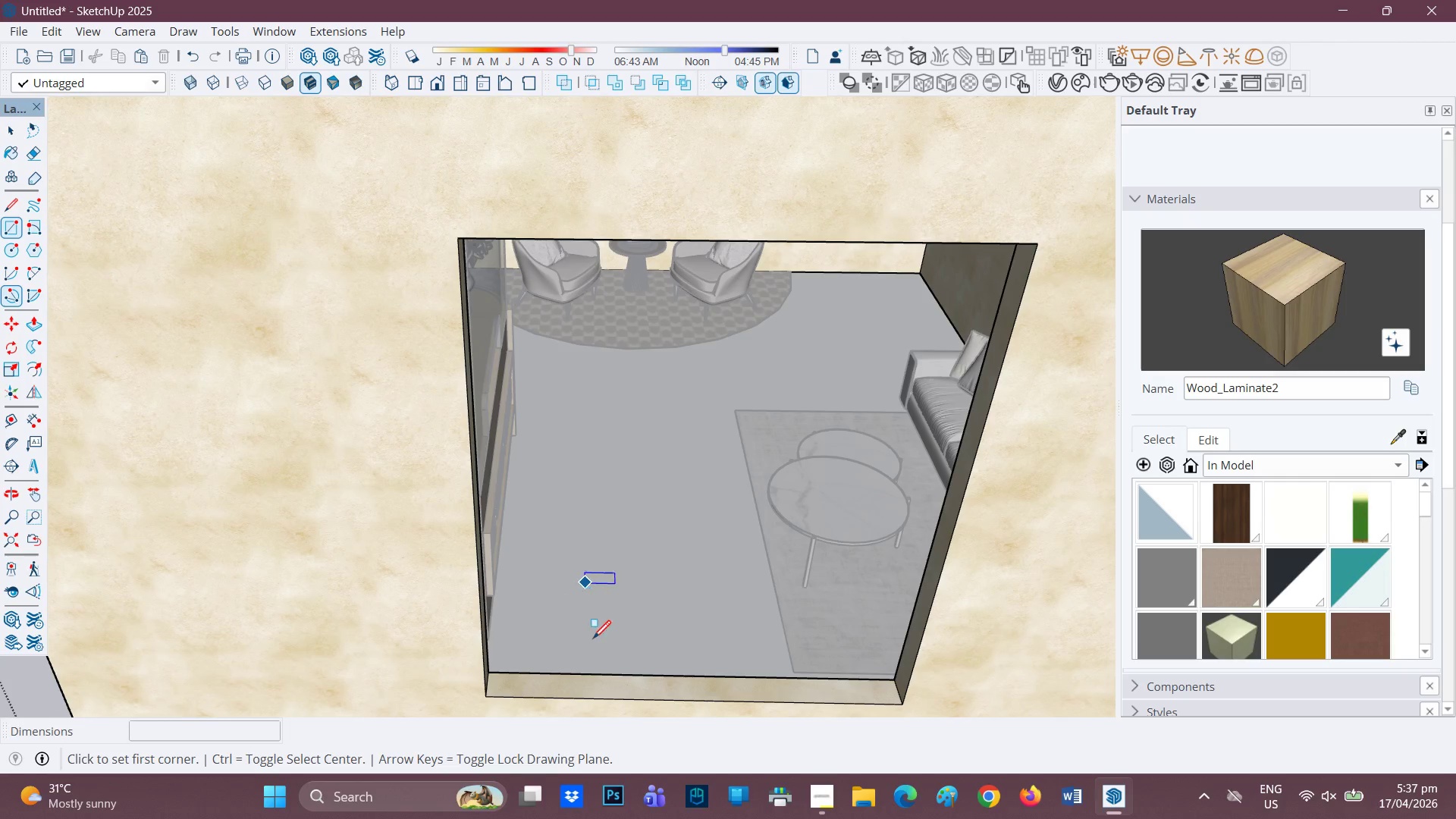 
scroll: coordinate [616, 607], scroll_direction: up, amount: 3.0
 